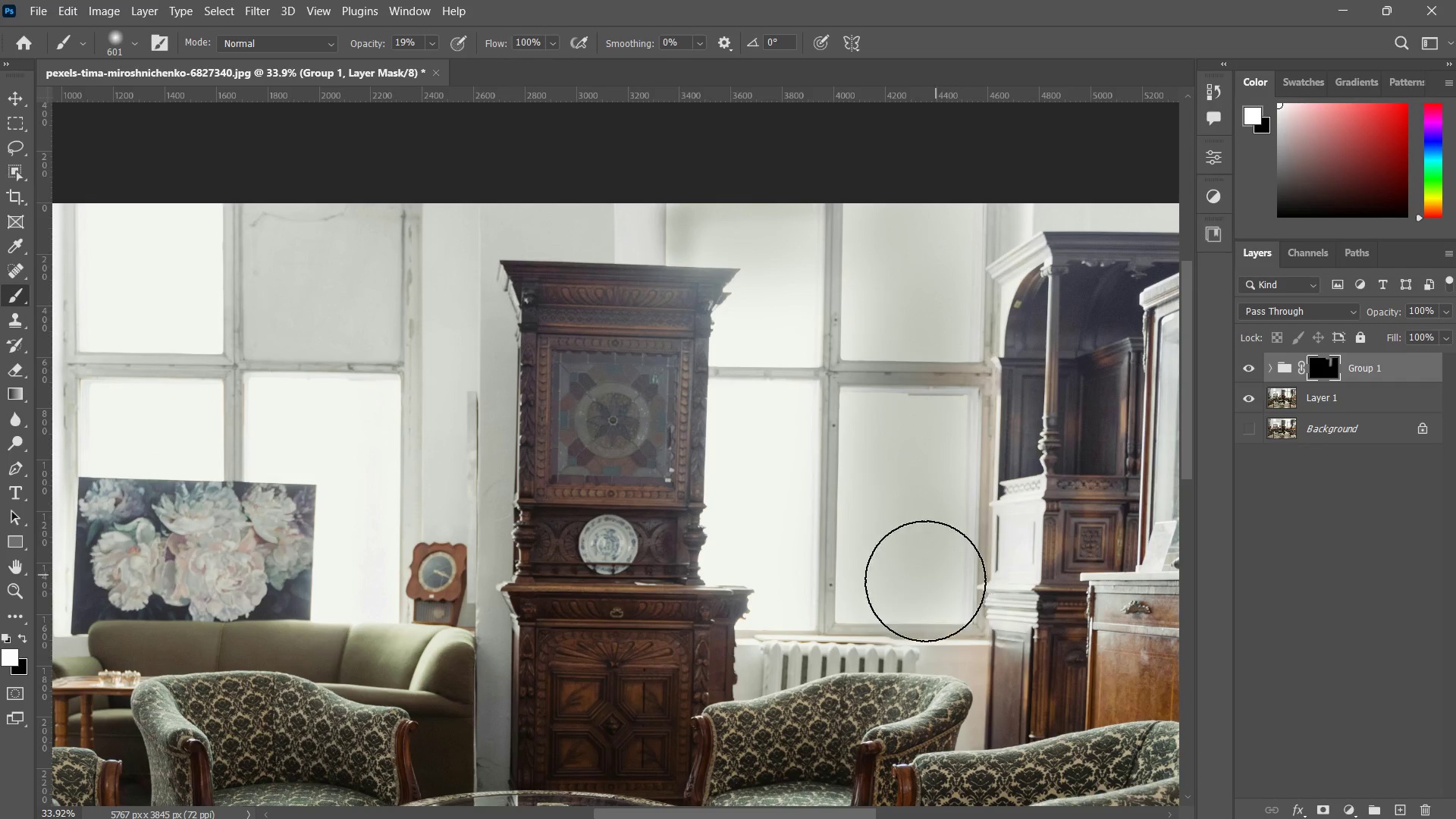 
left_click_drag(start_coordinate=[941, 565], to_coordinate=[912, 585])
 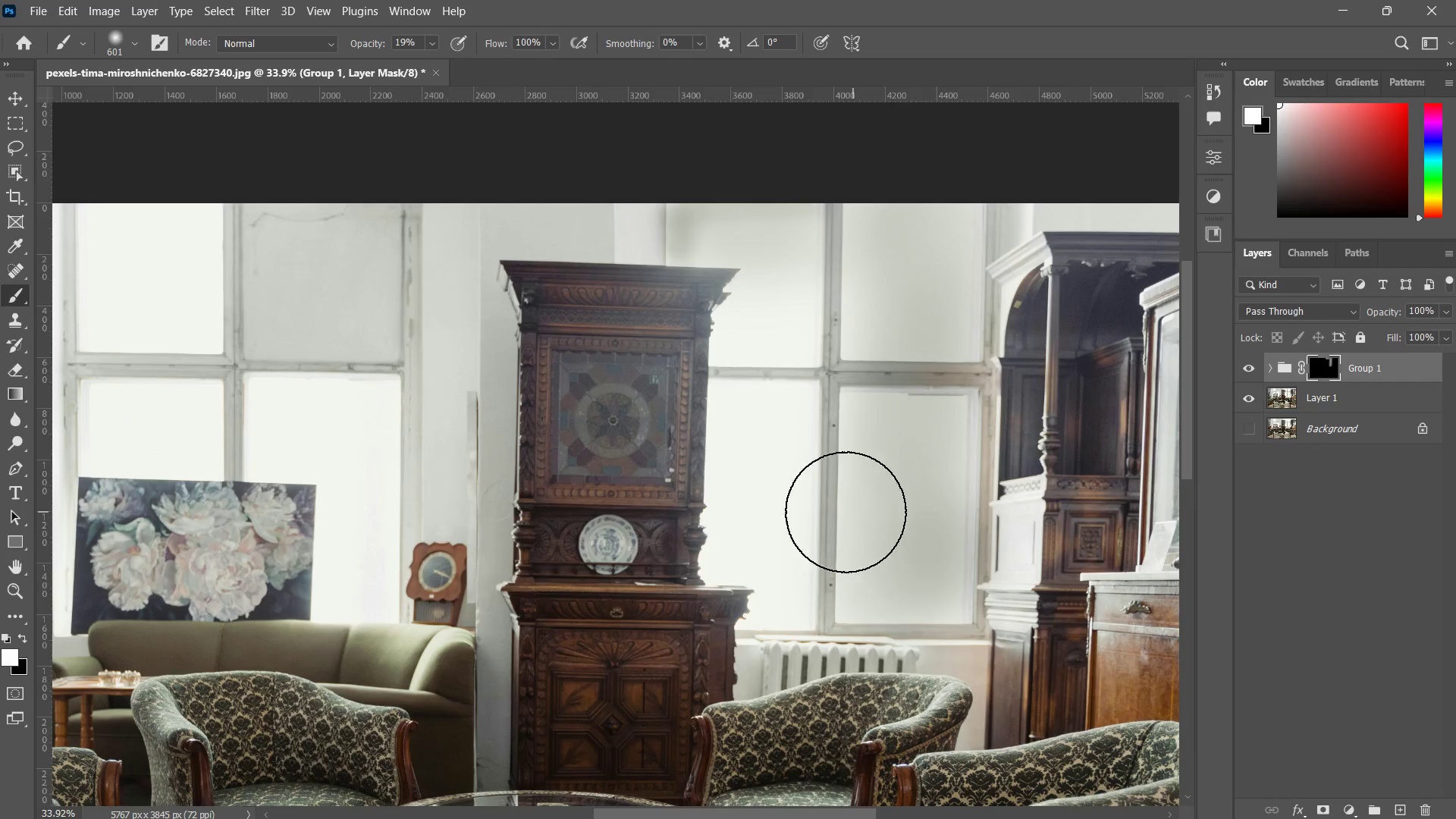 
left_click_drag(start_coordinate=[846, 512], to_coordinate=[808, 498])
 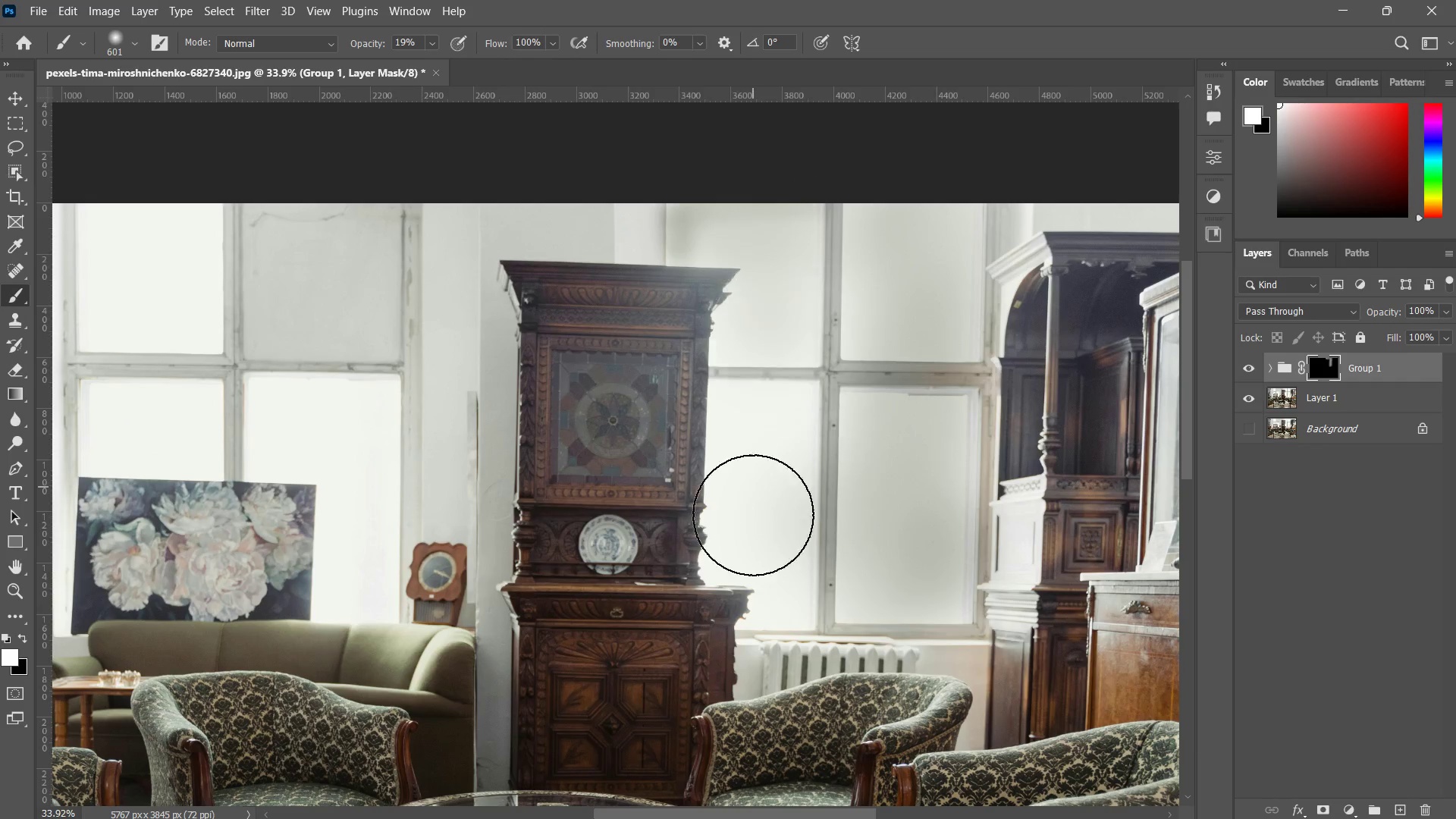 
left_click_drag(start_coordinate=[770, 319], to_coordinate=[755, 505])
 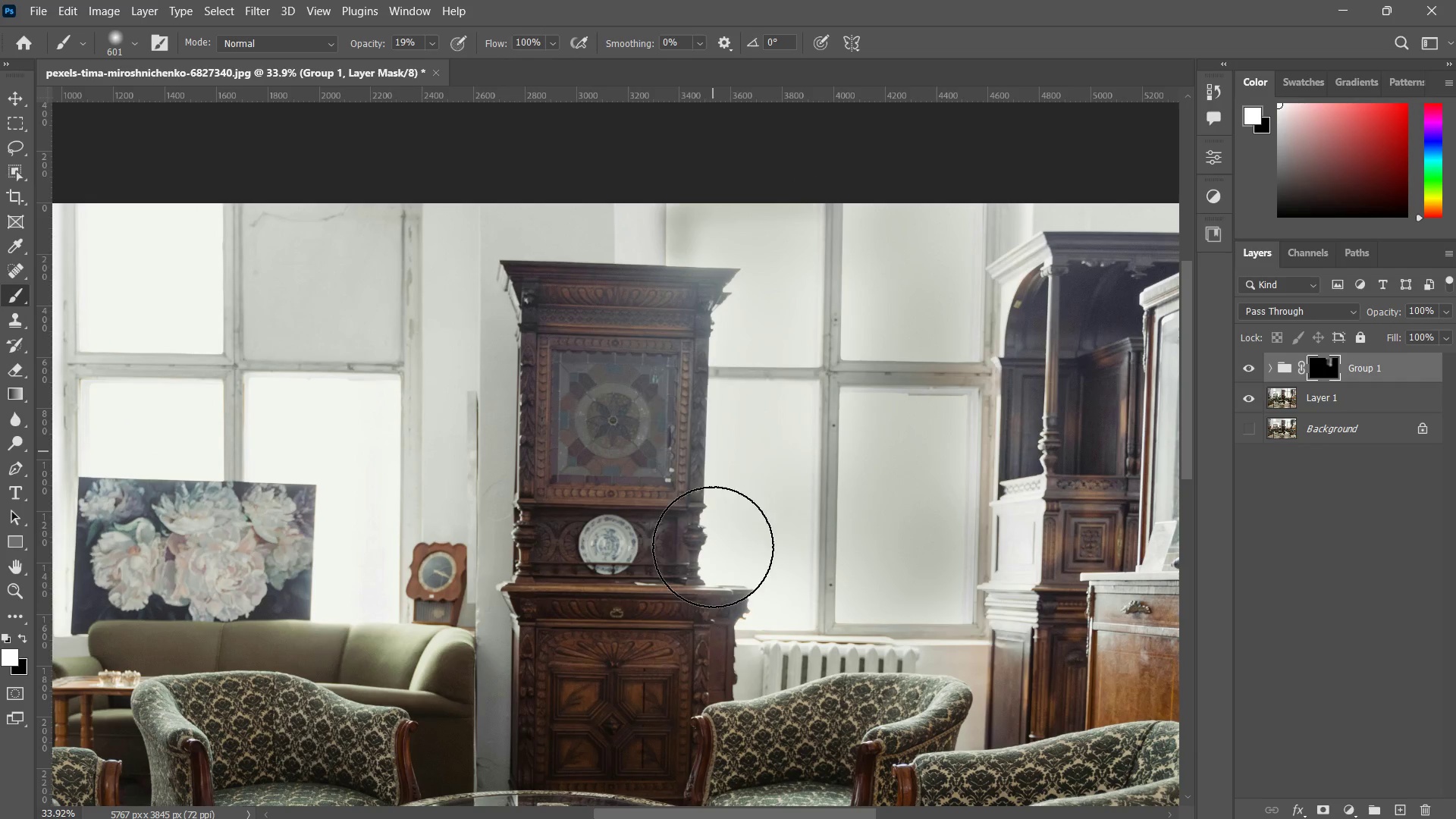 
left_click_drag(start_coordinate=[712, 400], to_coordinate=[718, 582])
 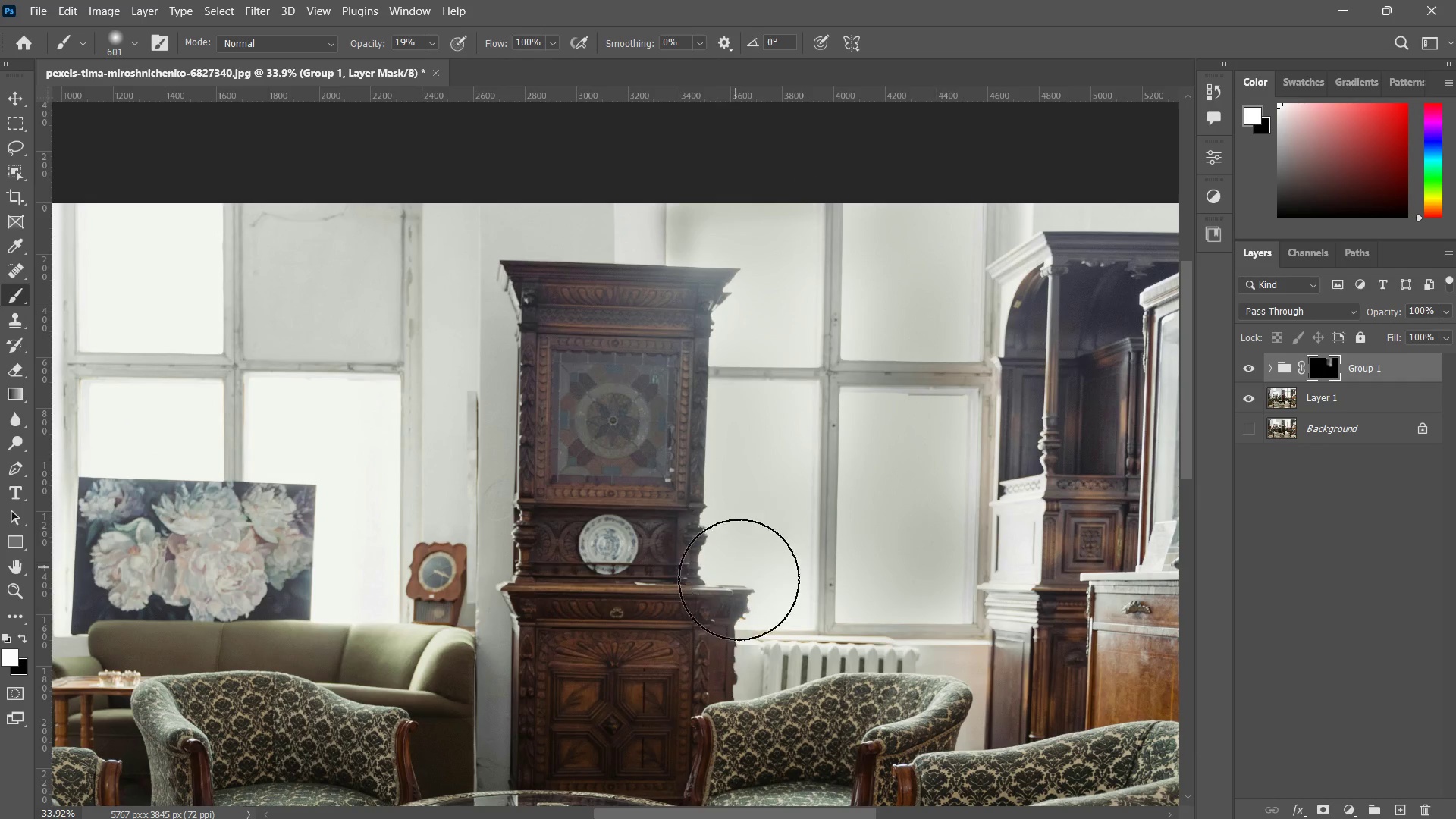 
left_click_drag(start_coordinate=[736, 563], to_coordinate=[775, 590])
 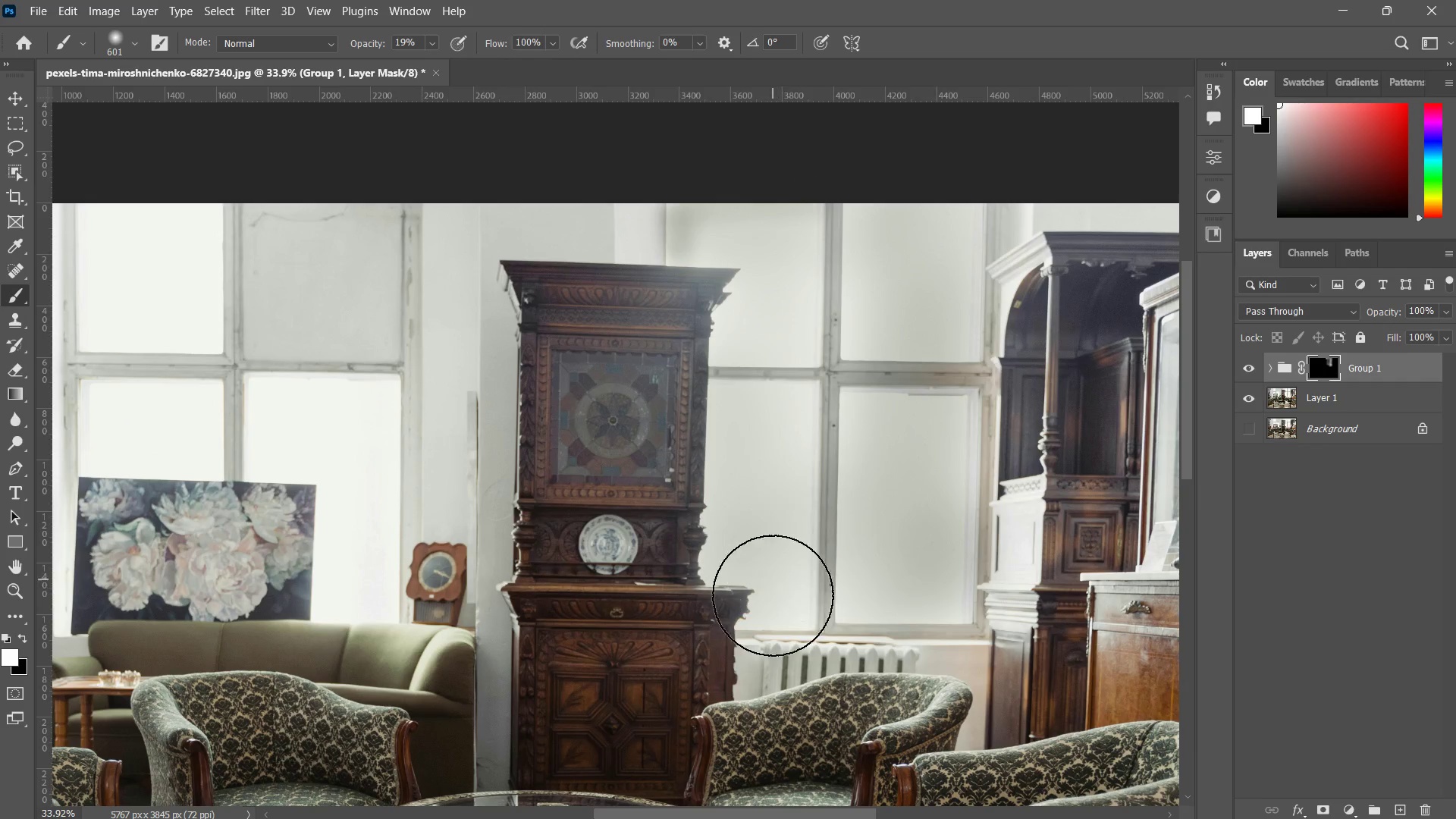 
left_click_drag(start_coordinate=[774, 572], to_coordinate=[834, 588])
 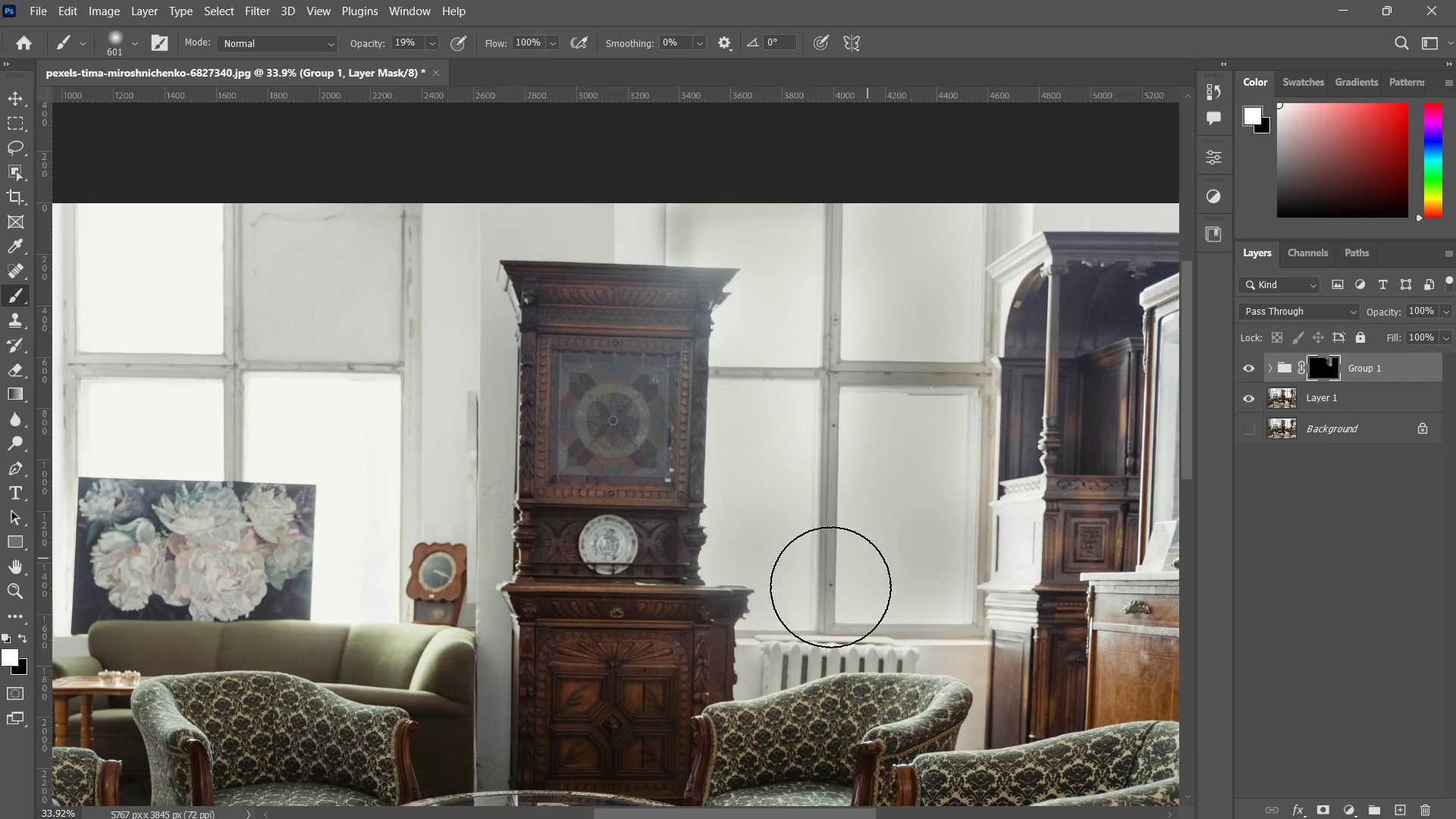 
left_click_drag(start_coordinate=[839, 560], to_coordinate=[858, 588])
 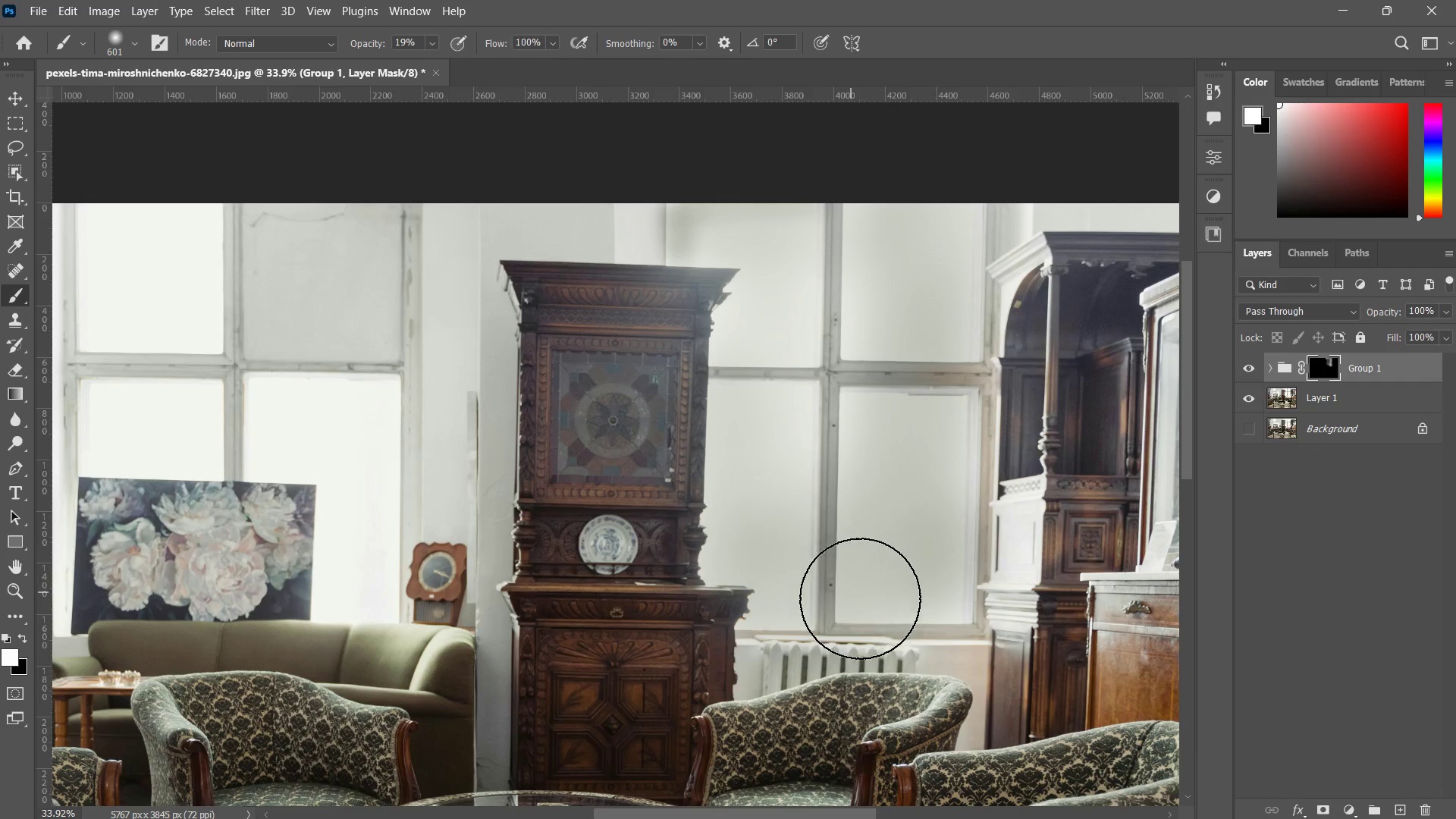 
left_click_drag(start_coordinate=[852, 582], to_coordinate=[893, 576])
 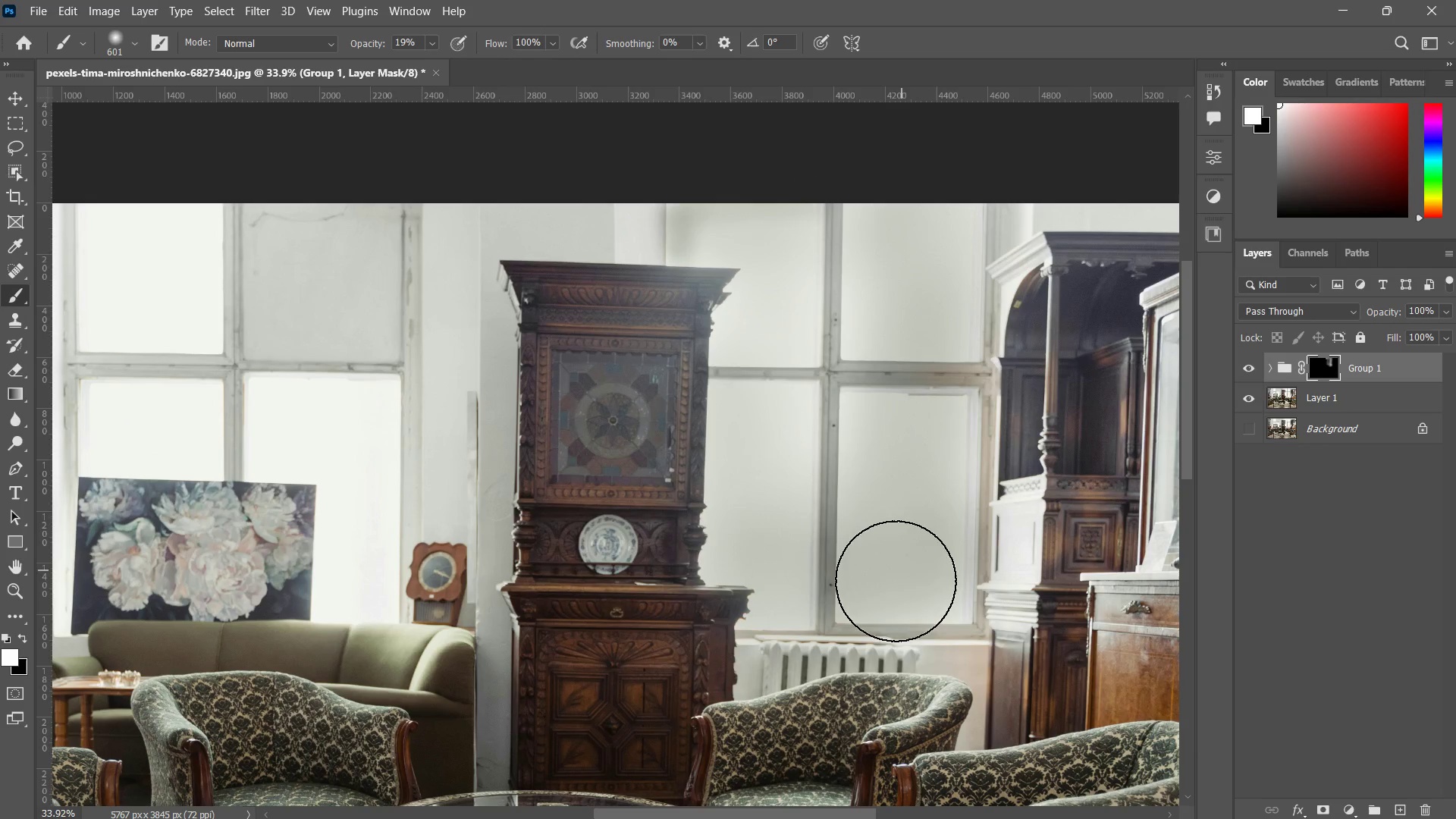 
left_click_drag(start_coordinate=[890, 588], to_coordinate=[886, 607])
 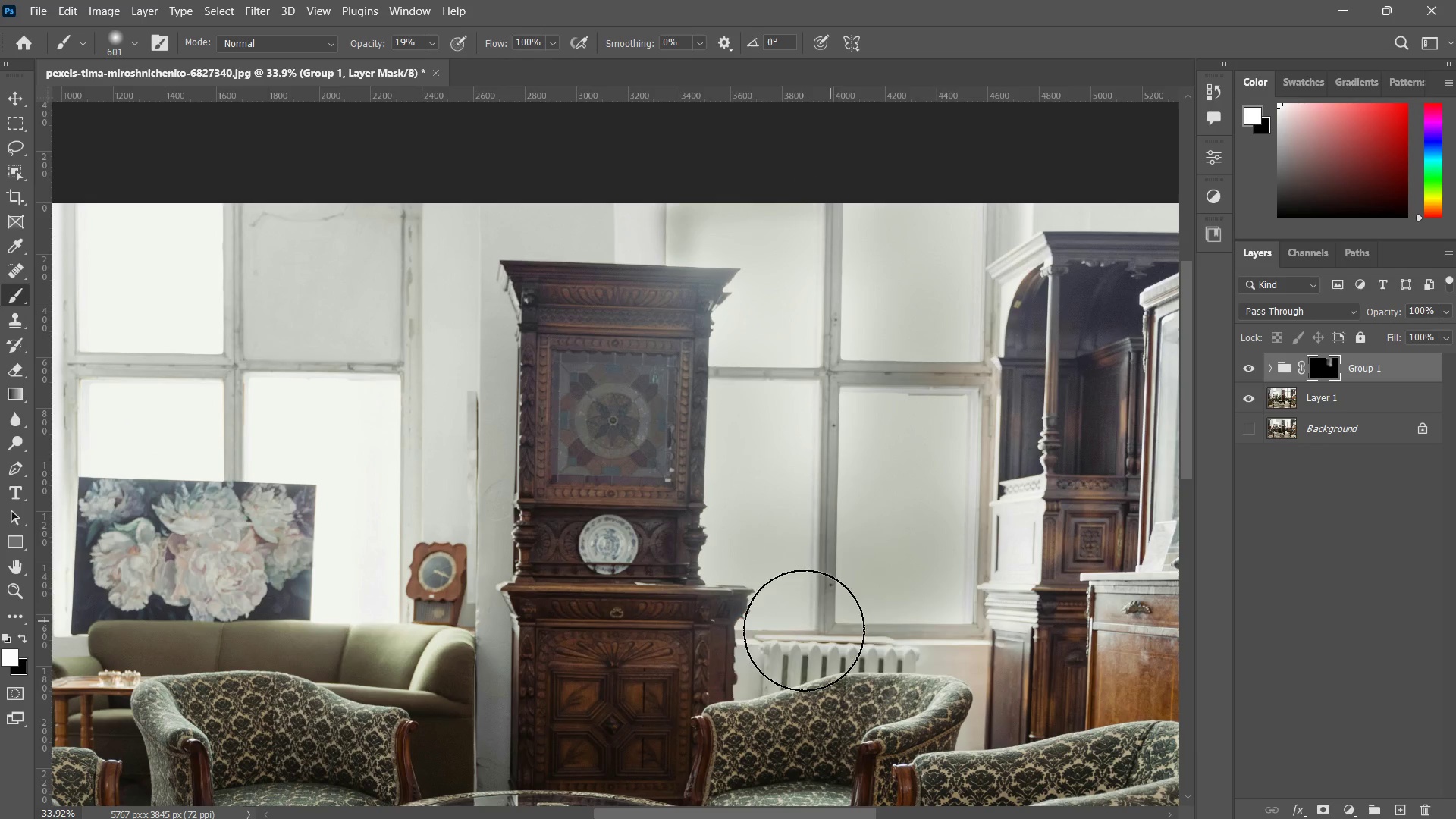 
left_click_drag(start_coordinate=[852, 610], to_coordinate=[770, 651])
 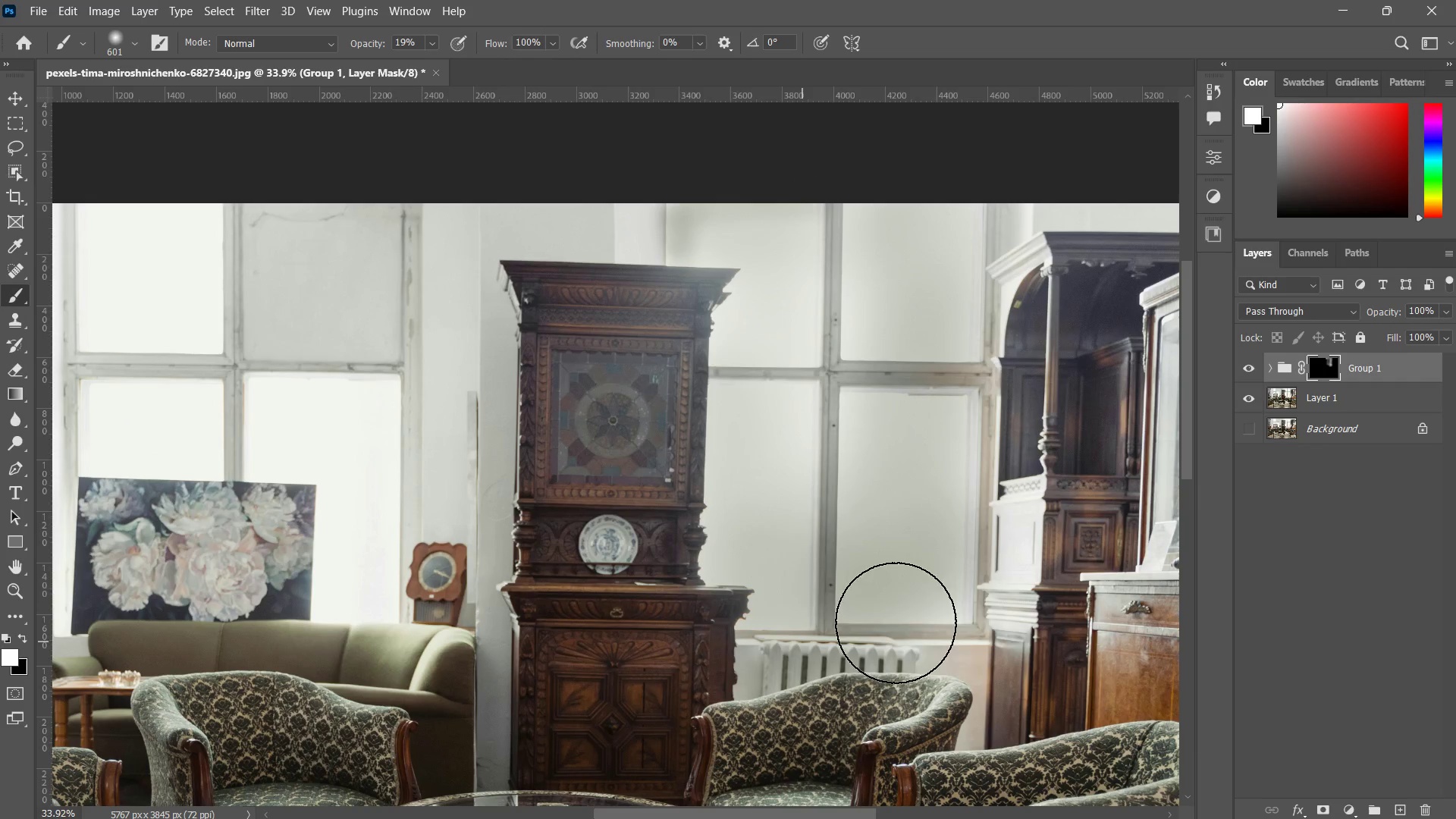 
left_click_drag(start_coordinate=[896, 623], to_coordinate=[924, 611])
 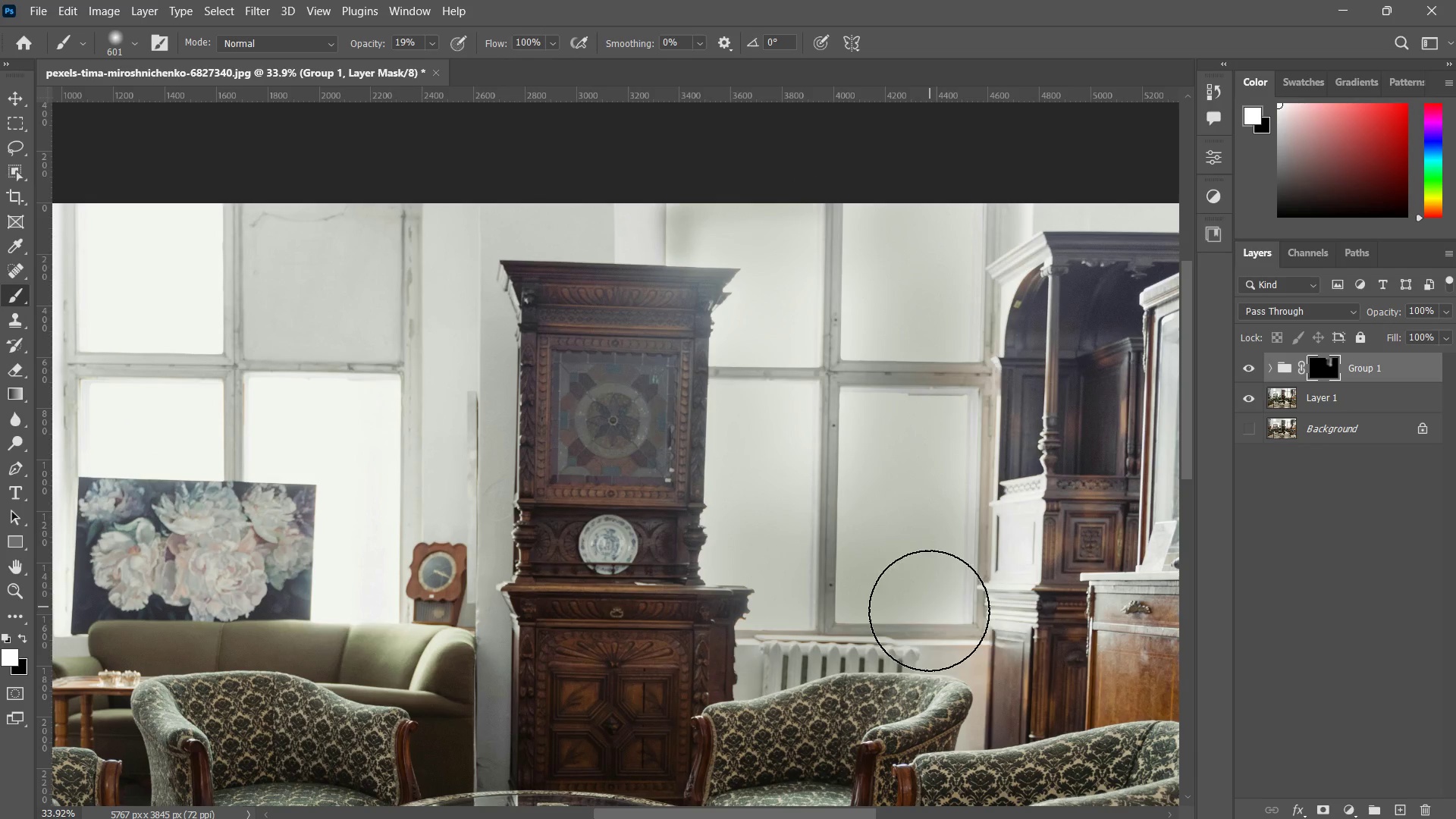 
left_click_drag(start_coordinate=[930, 607], to_coordinate=[929, 617])
 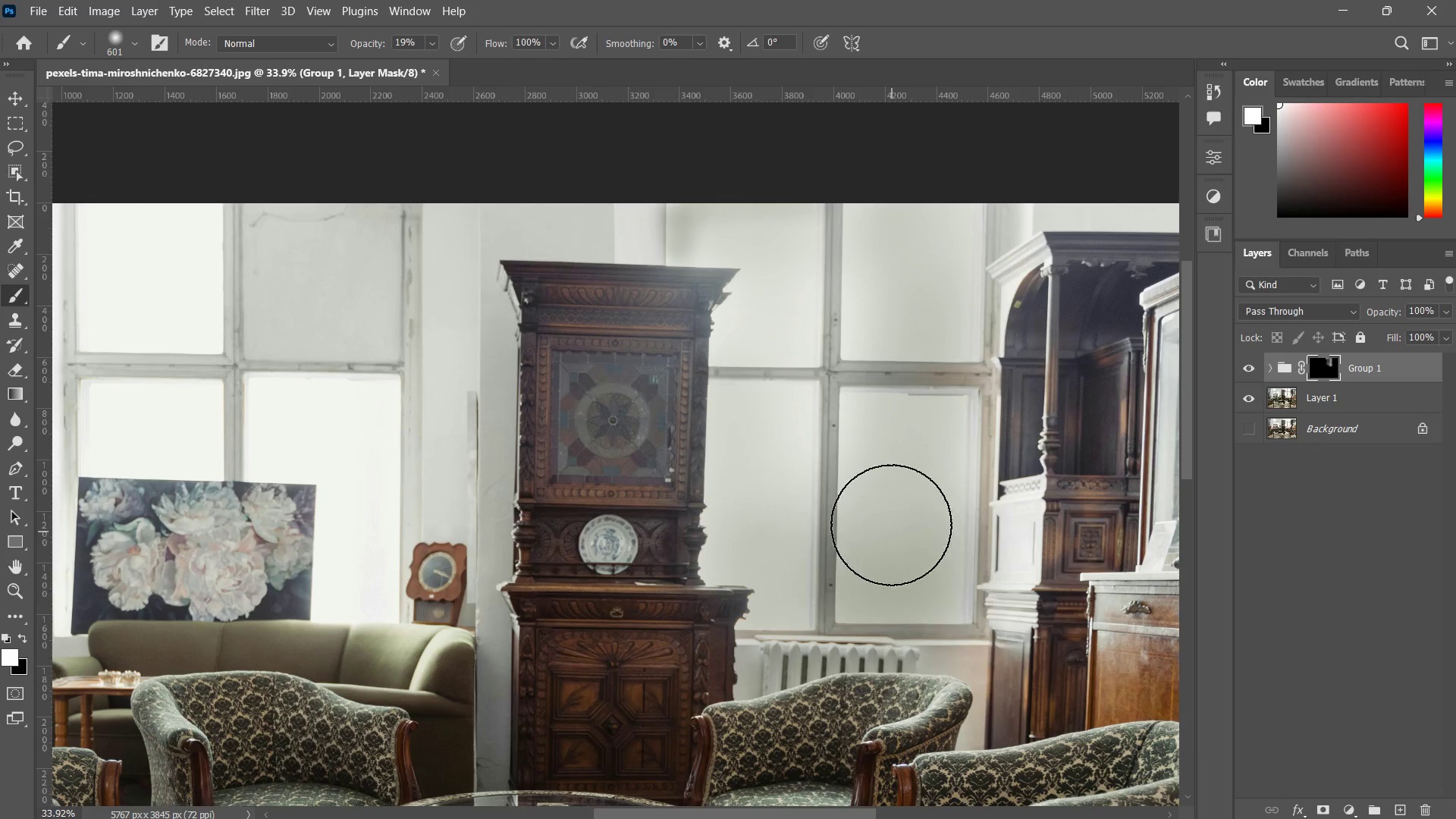 
type(zb)
 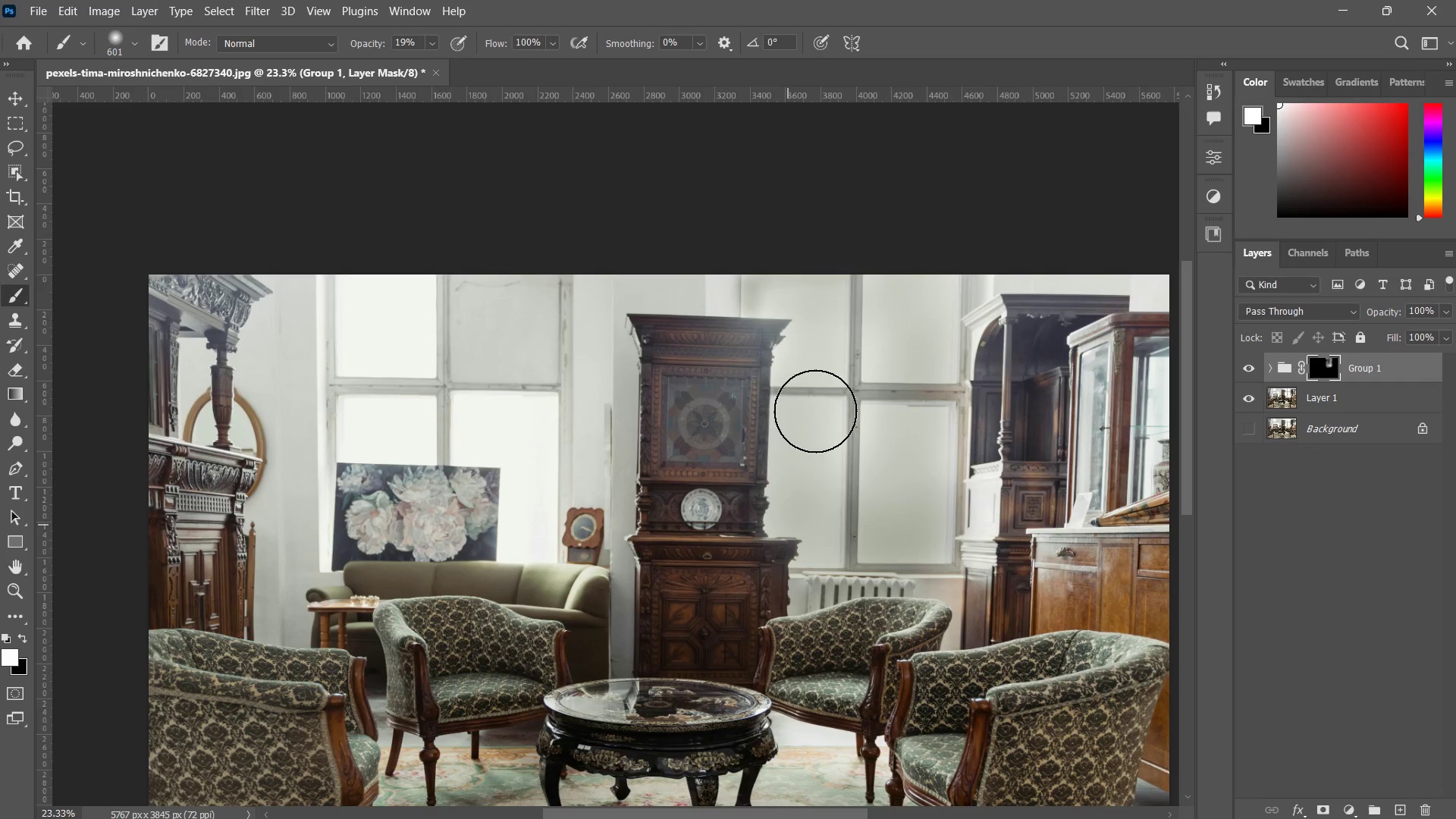 
left_click_drag(start_coordinate=[907, 432], to_coordinate=[841, 512])
 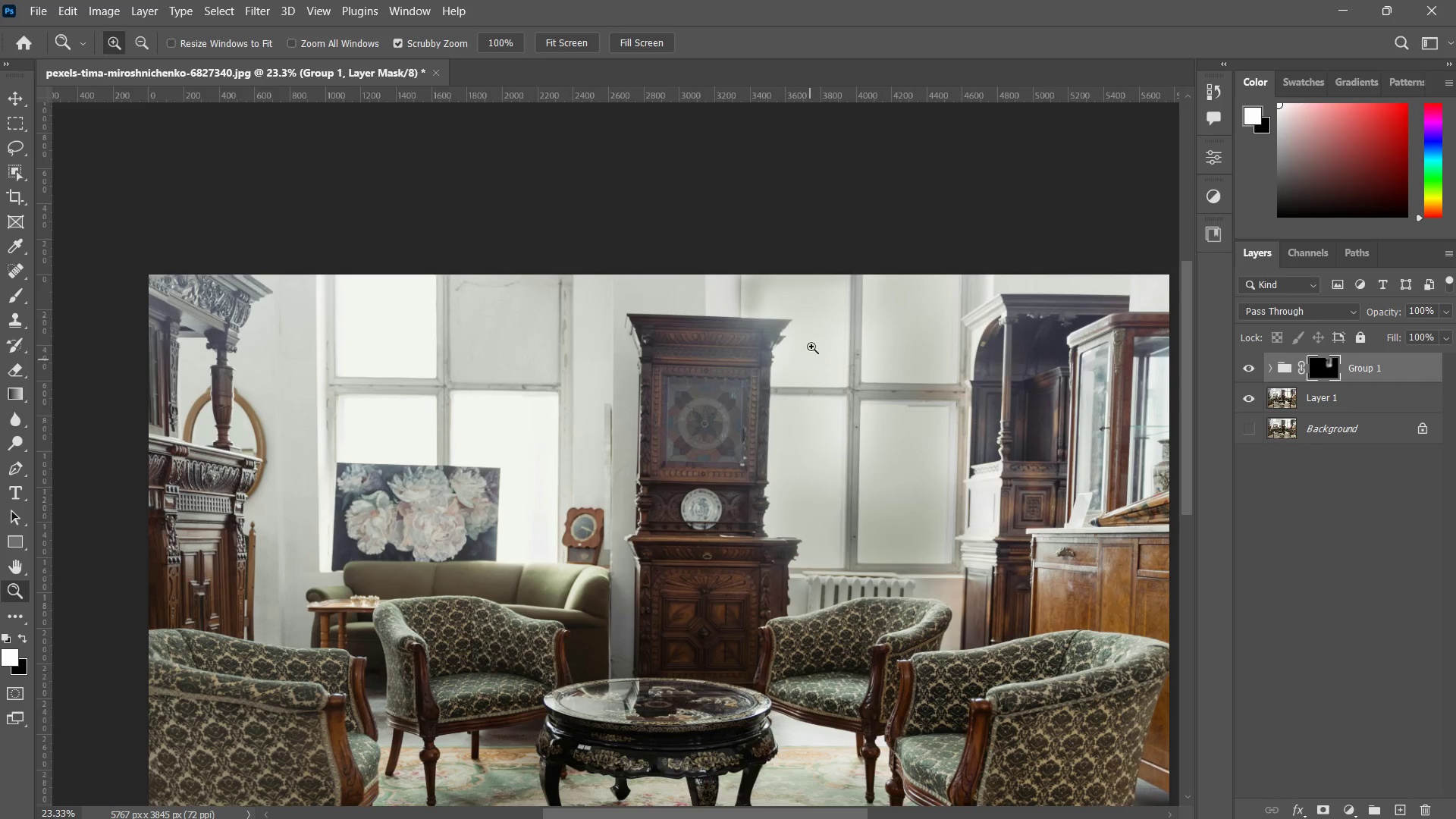 
left_click_drag(start_coordinate=[836, 300], to_coordinate=[789, 524])
 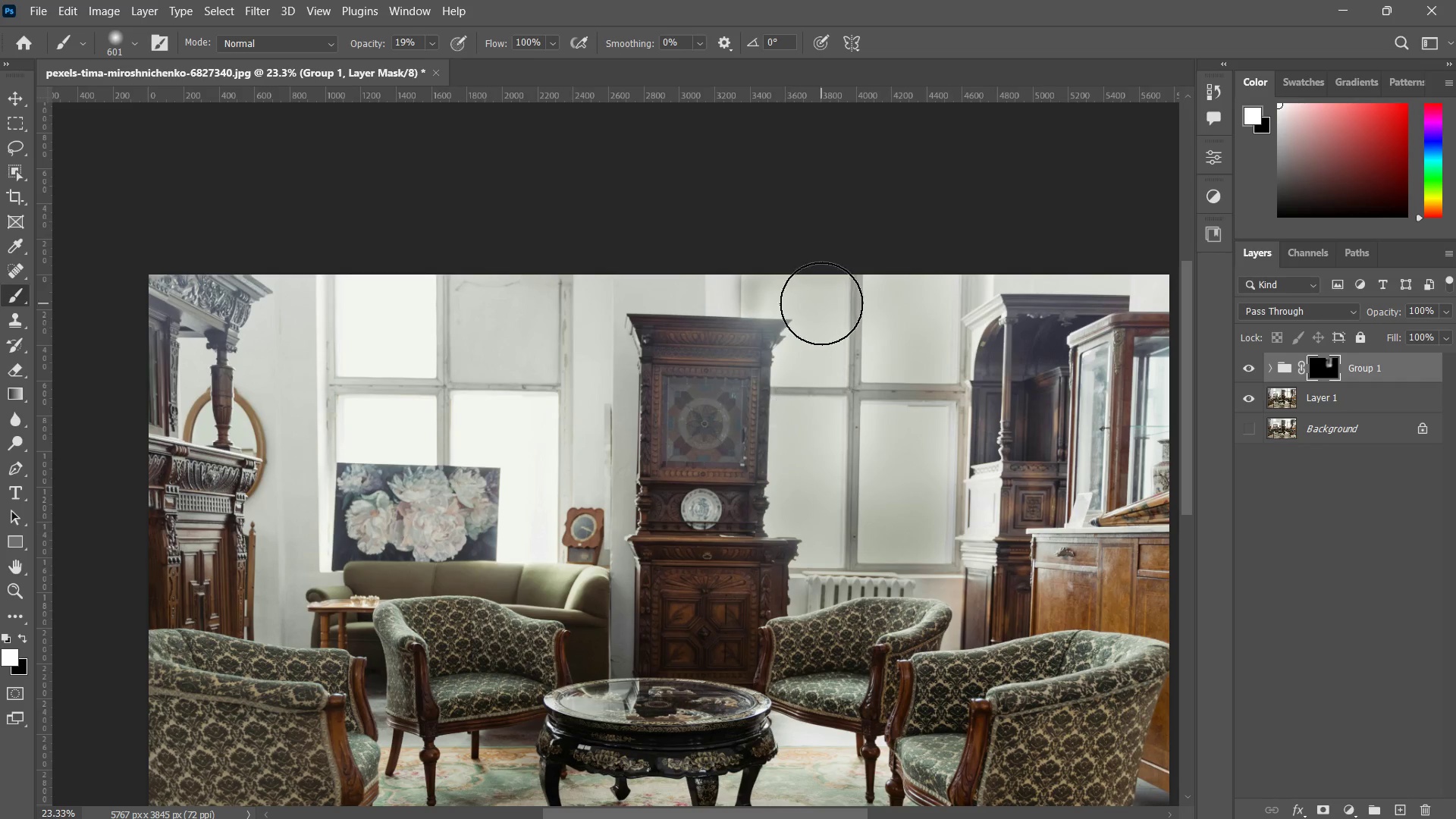 
left_click_drag(start_coordinate=[828, 354], to_coordinate=[852, 523])
 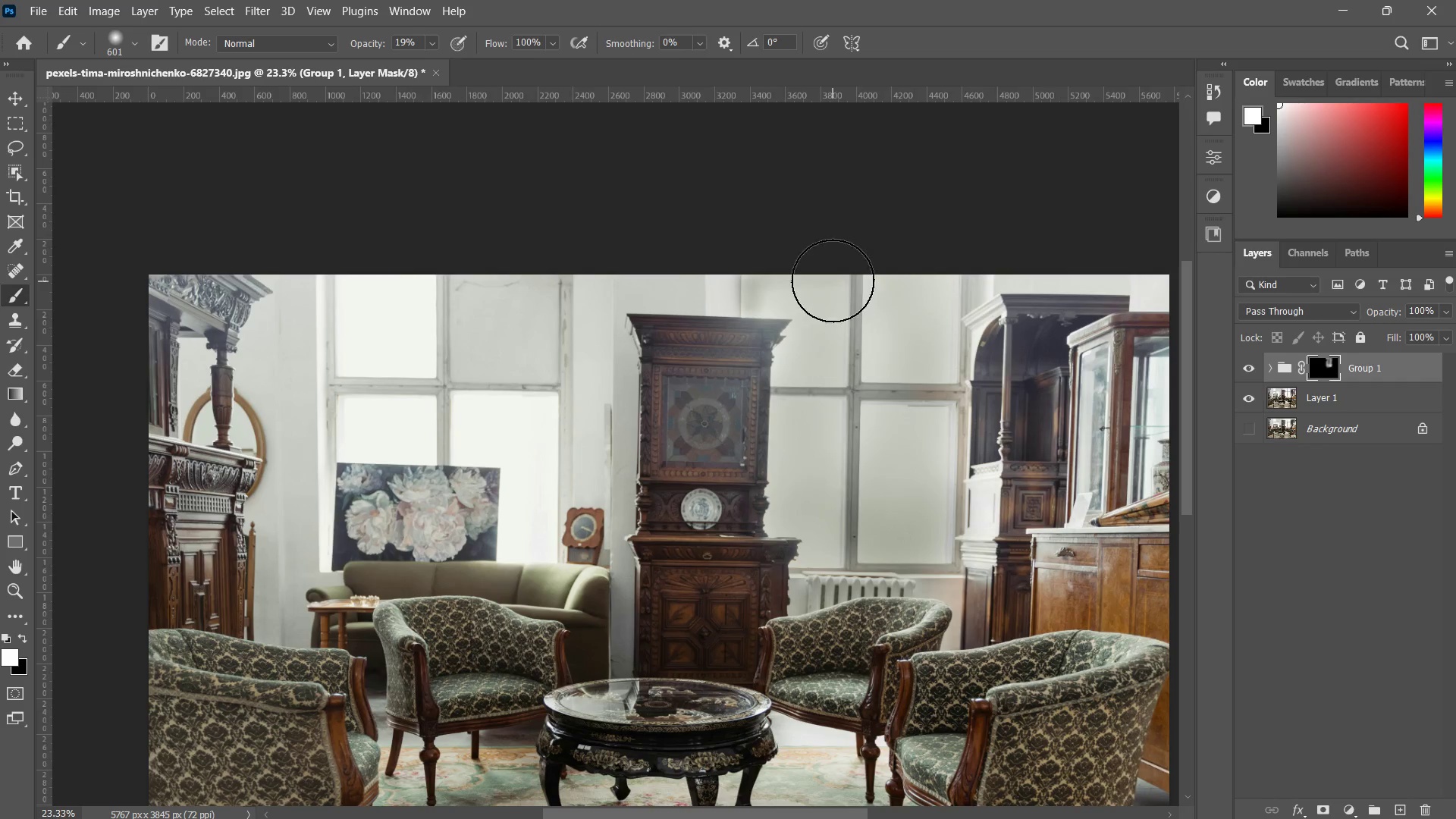 
left_click_drag(start_coordinate=[836, 315], to_coordinate=[852, 457])
 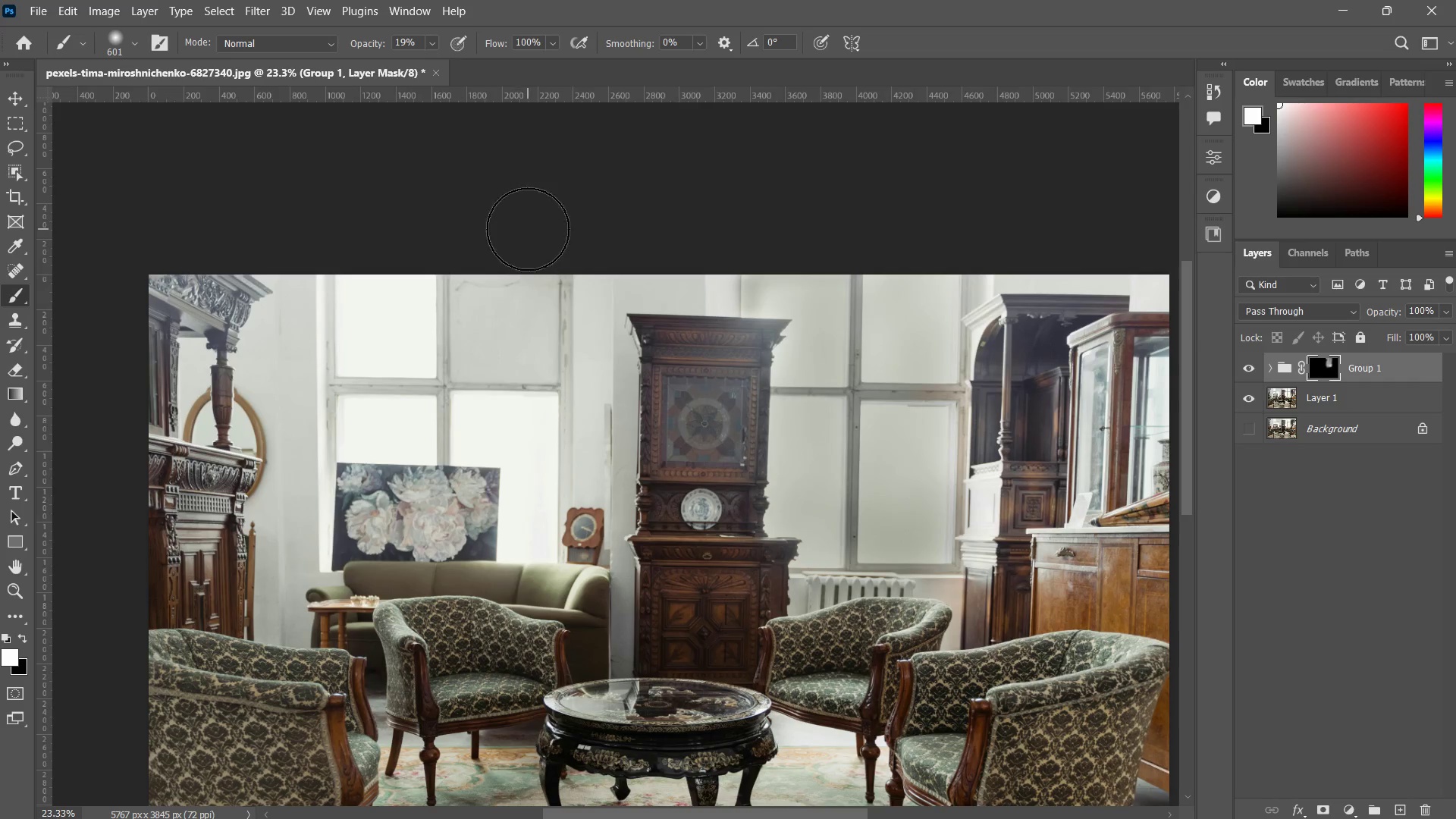 
left_click_drag(start_coordinate=[529, 259], to_coordinate=[517, 460])
 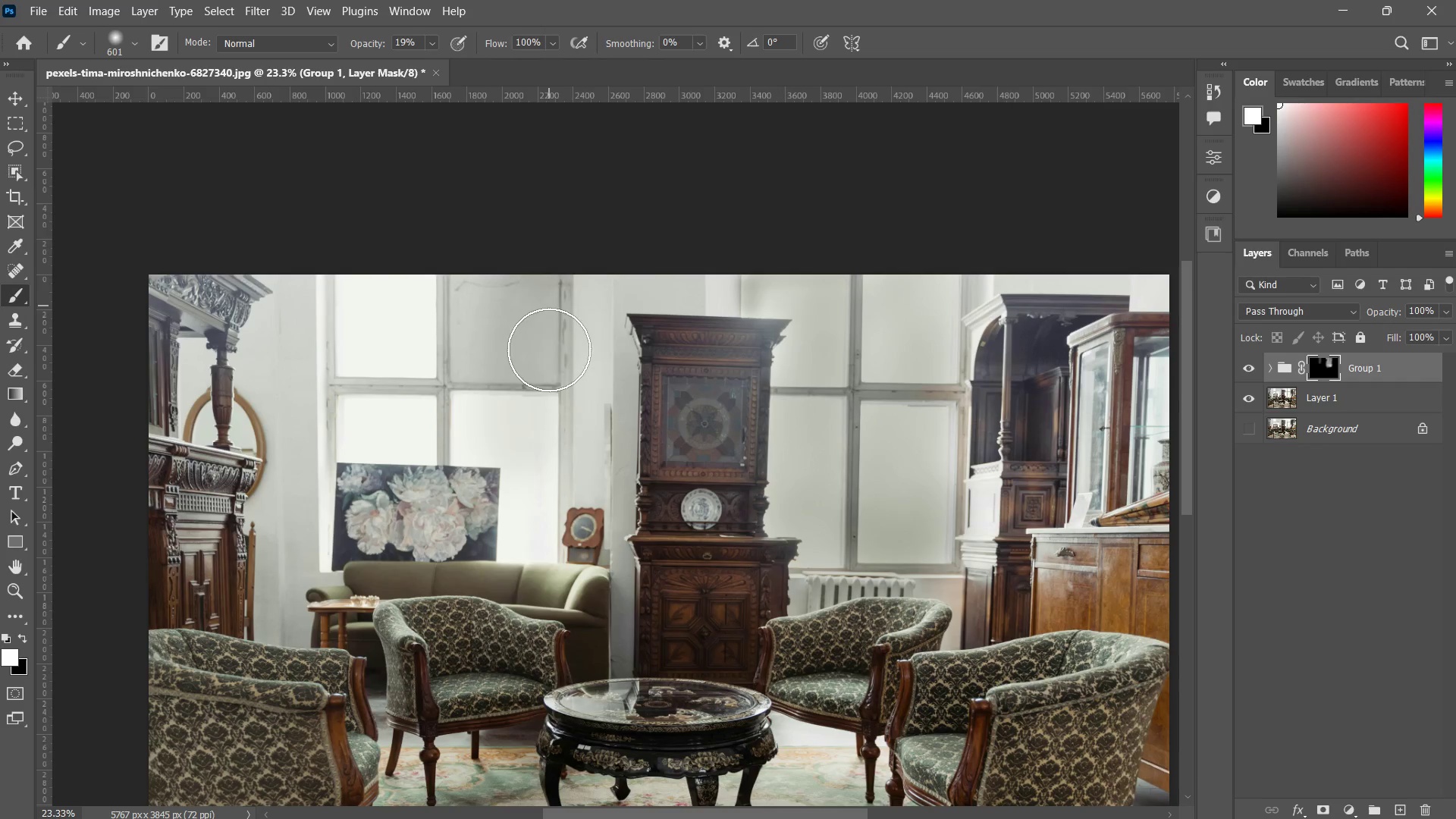 
left_click_drag(start_coordinate=[549, 321], to_coordinate=[549, 582])
 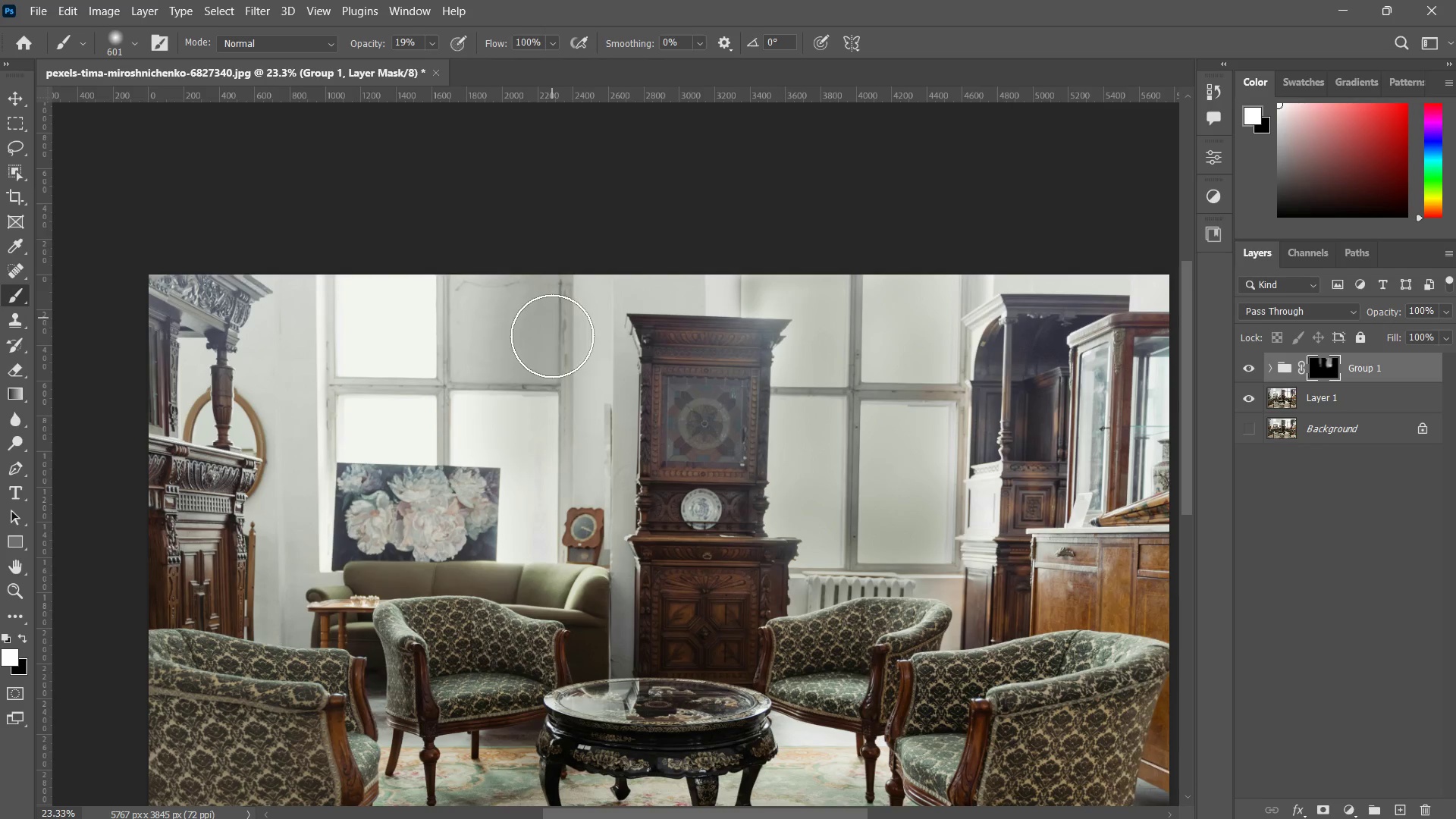 
left_click_drag(start_coordinate=[552, 331], to_coordinate=[559, 464])
 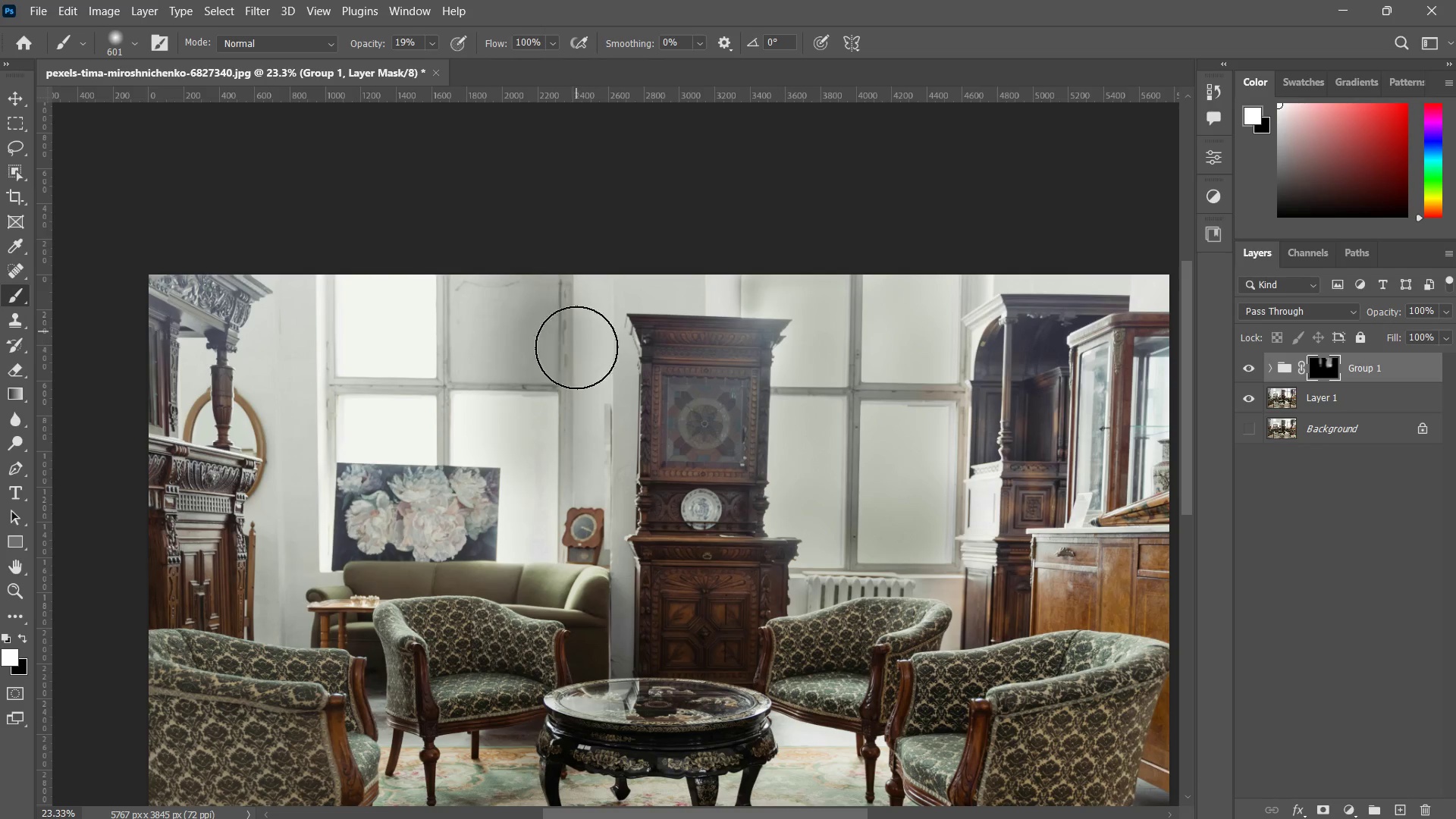 
left_click_drag(start_coordinate=[576, 340], to_coordinate=[562, 506])
 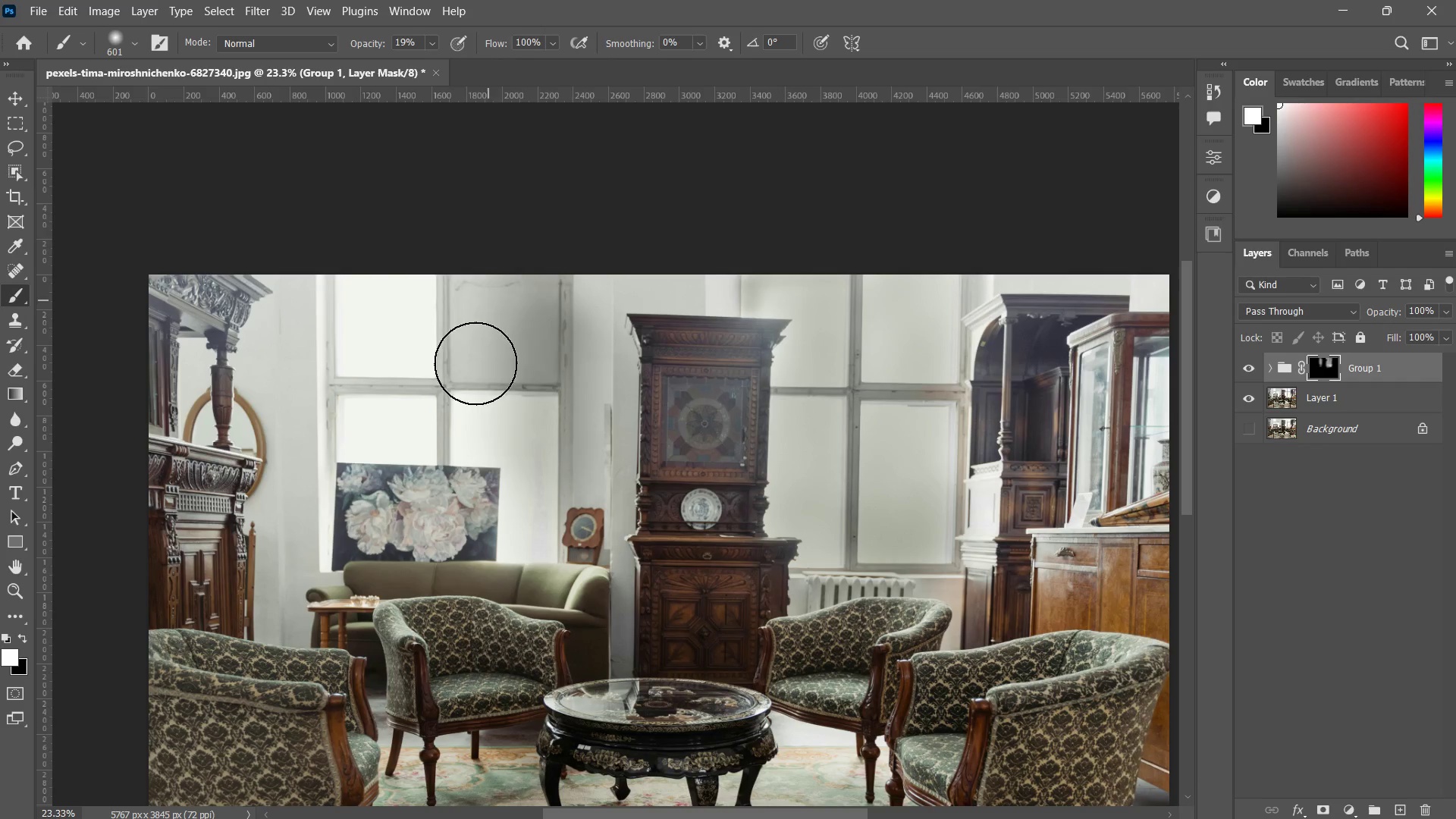 
left_click_drag(start_coordinate=[494, 275], to_coordinate=[455, 485])
 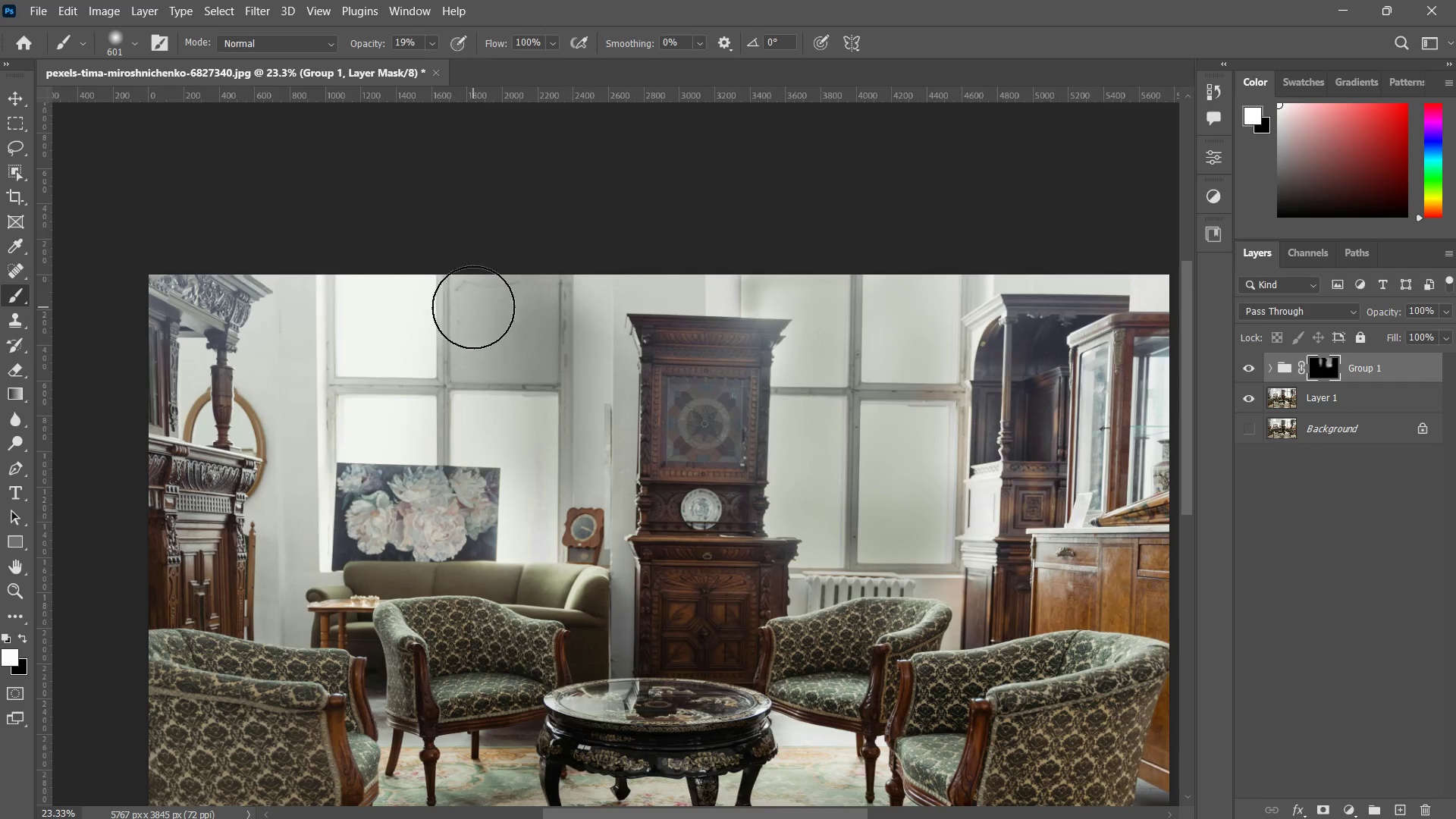 
left_click_drag(start_coordinate=[476, 354], to_coordinate=[477, 431])
 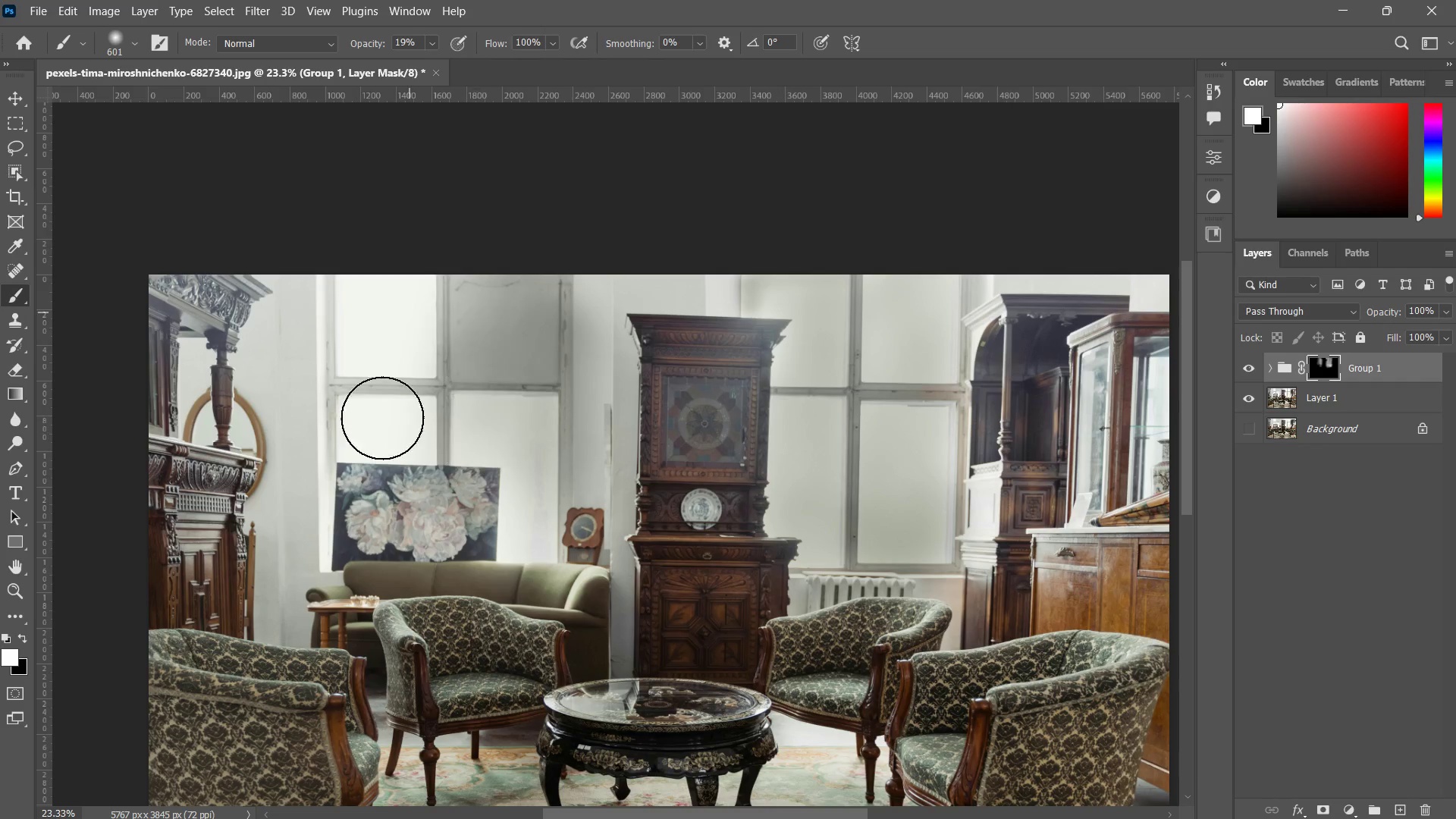 
left_click_drag(start_coordinate=[419, 271], to_coordinate=[377, 432])
 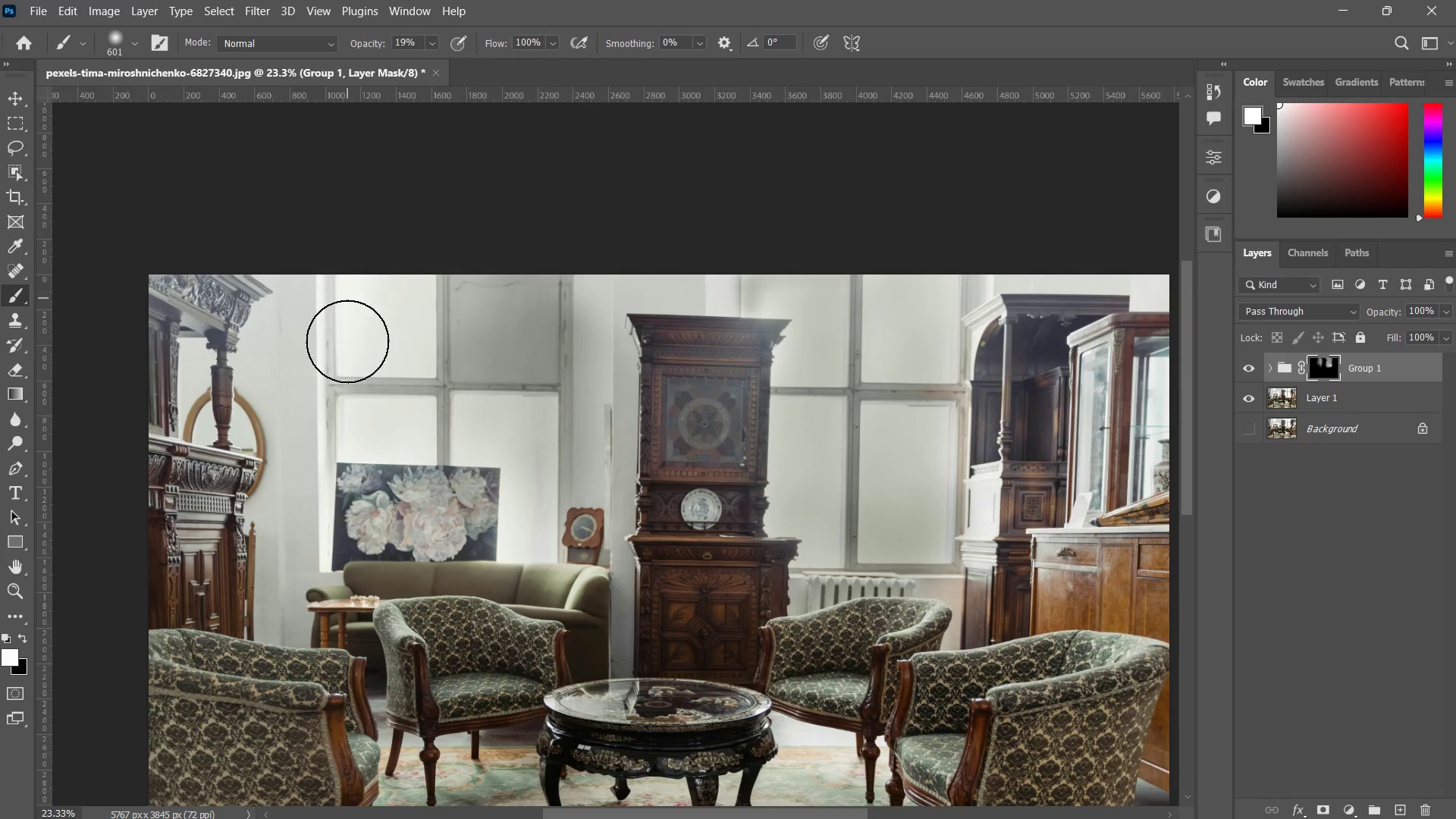 
left_click_drag(start_coordinate=[347, 298], to_coordinate=[338, 498])
 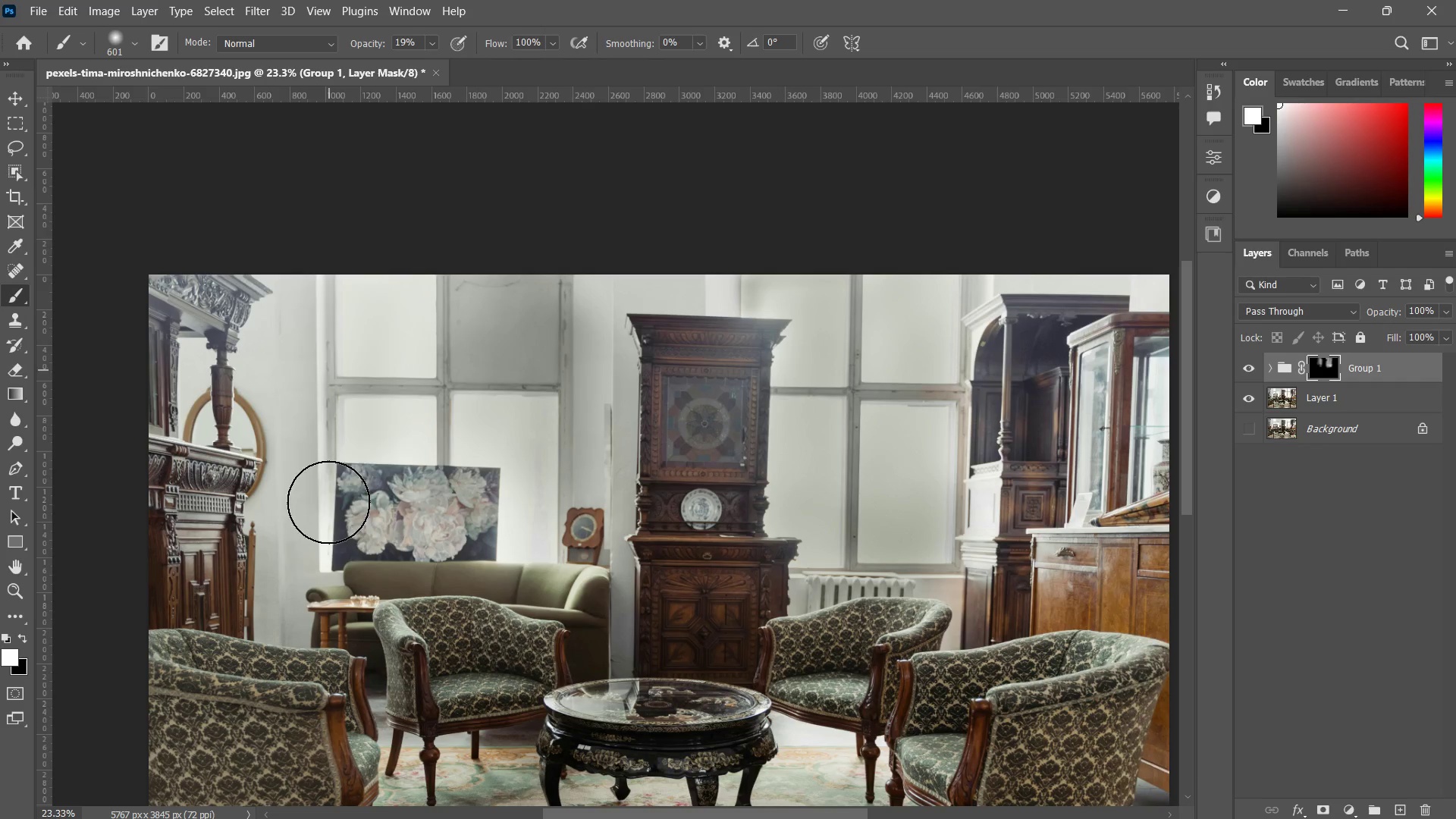 
left_click_drag(start_coordinate=[329, 325], to_coordinate=[328, 526])
 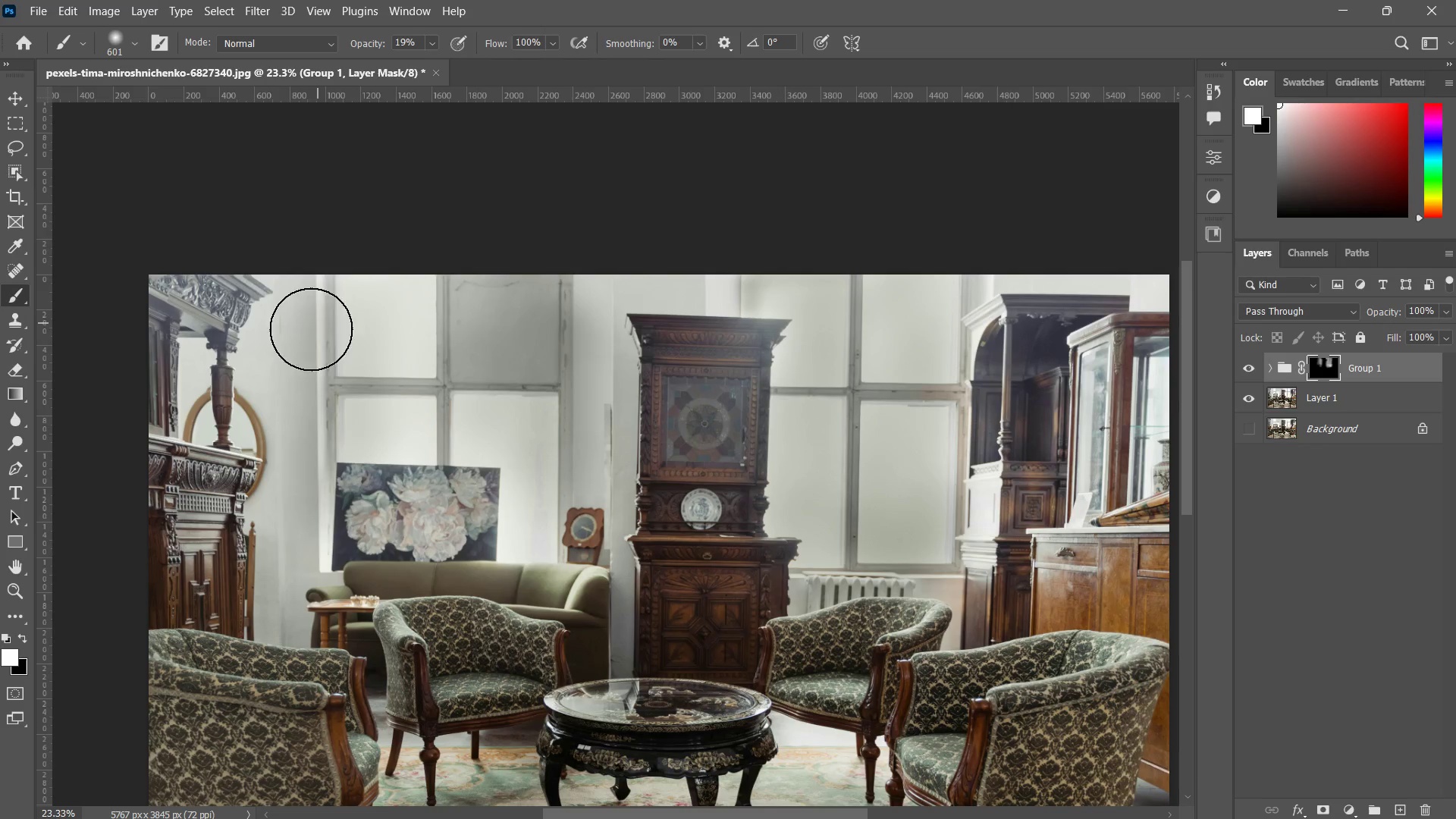 
left_click_drag(start_coordinate=[311, 359], to_coordinate=[343, 540])
 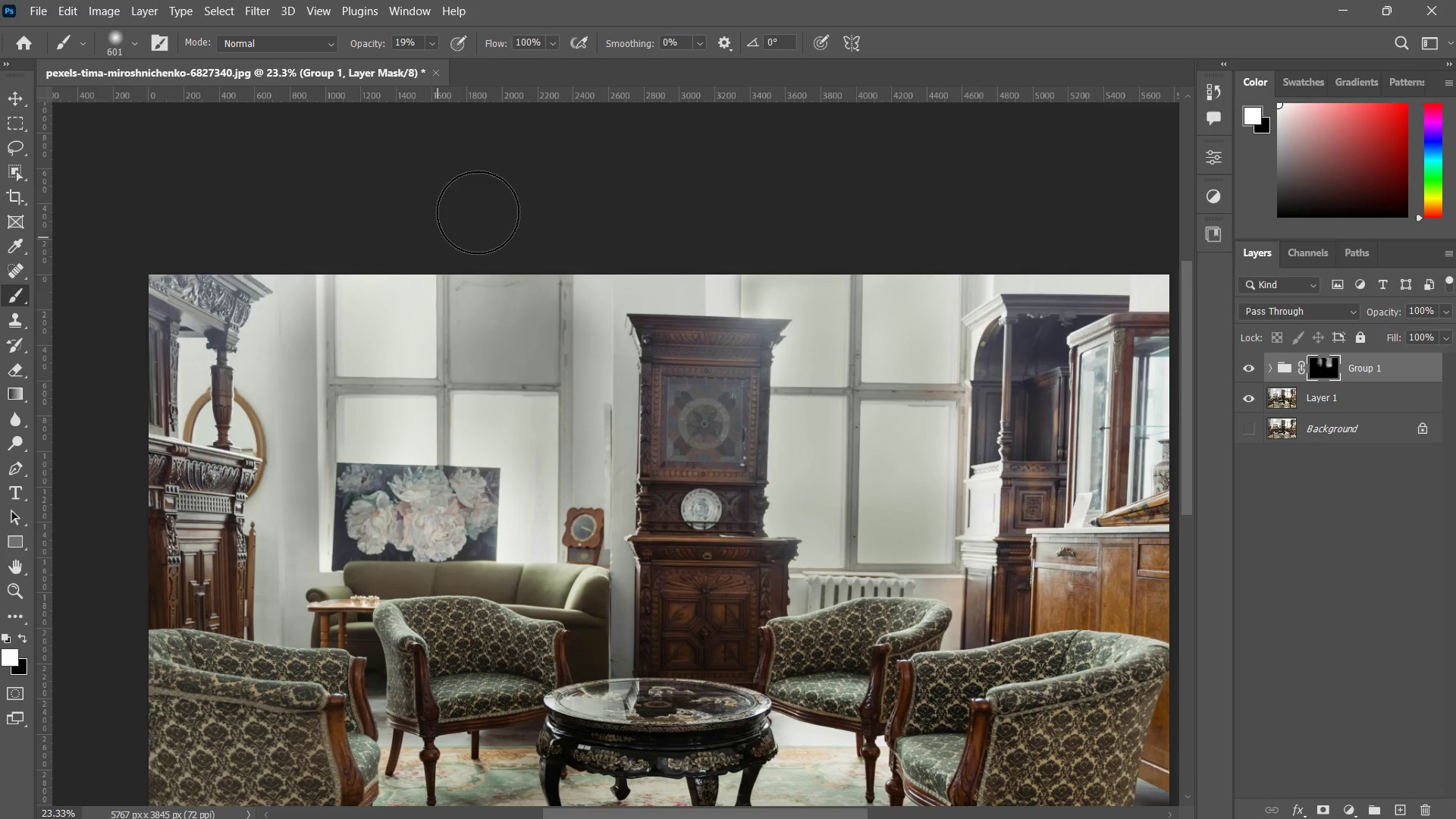 
left_click_drag(start_coordinate=[495, 249], to_coordinate=[468, 459])
 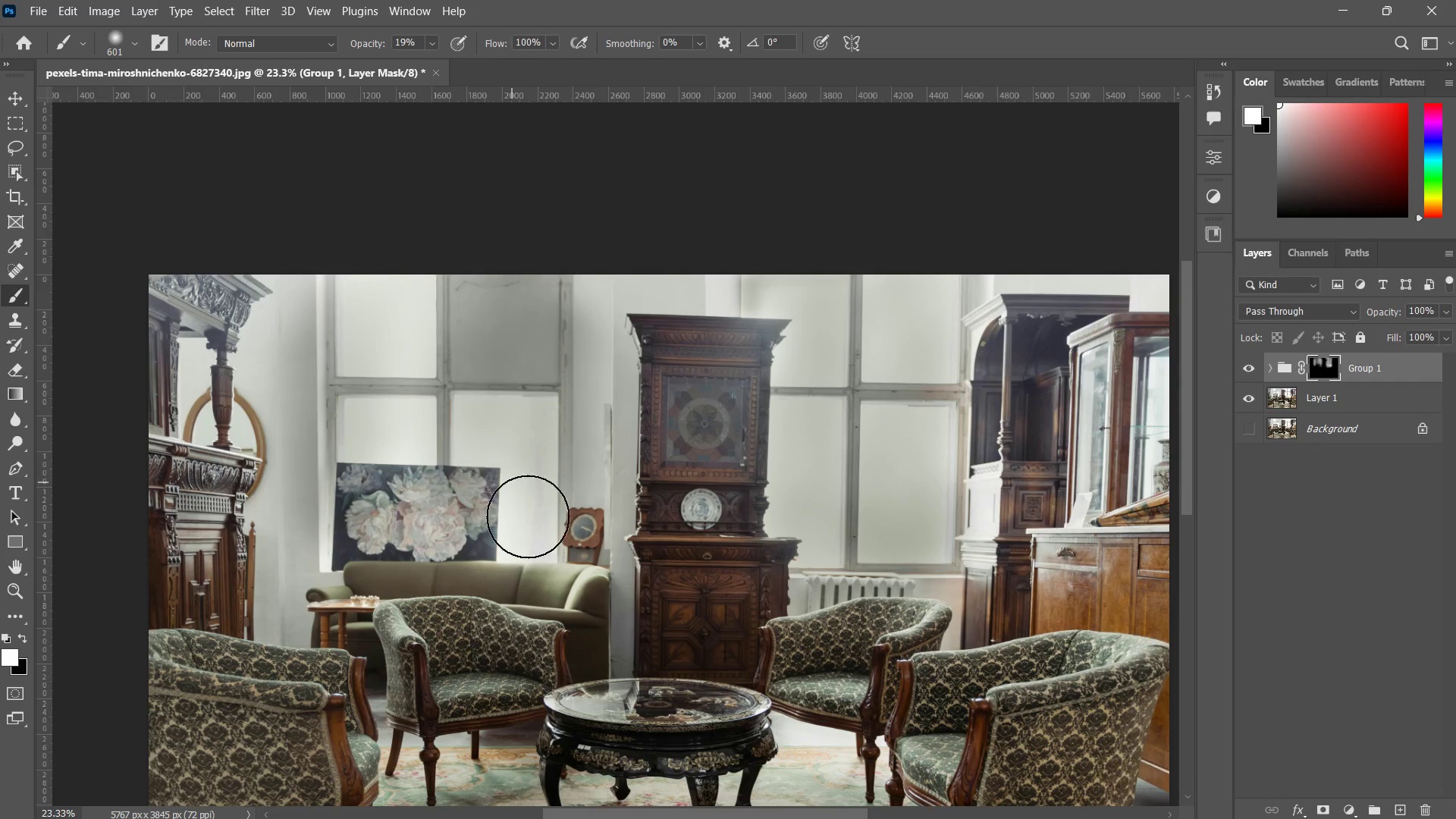 
left_click_drag(start_coordinate=[490, 384], to_coordinate=[539, 522])
 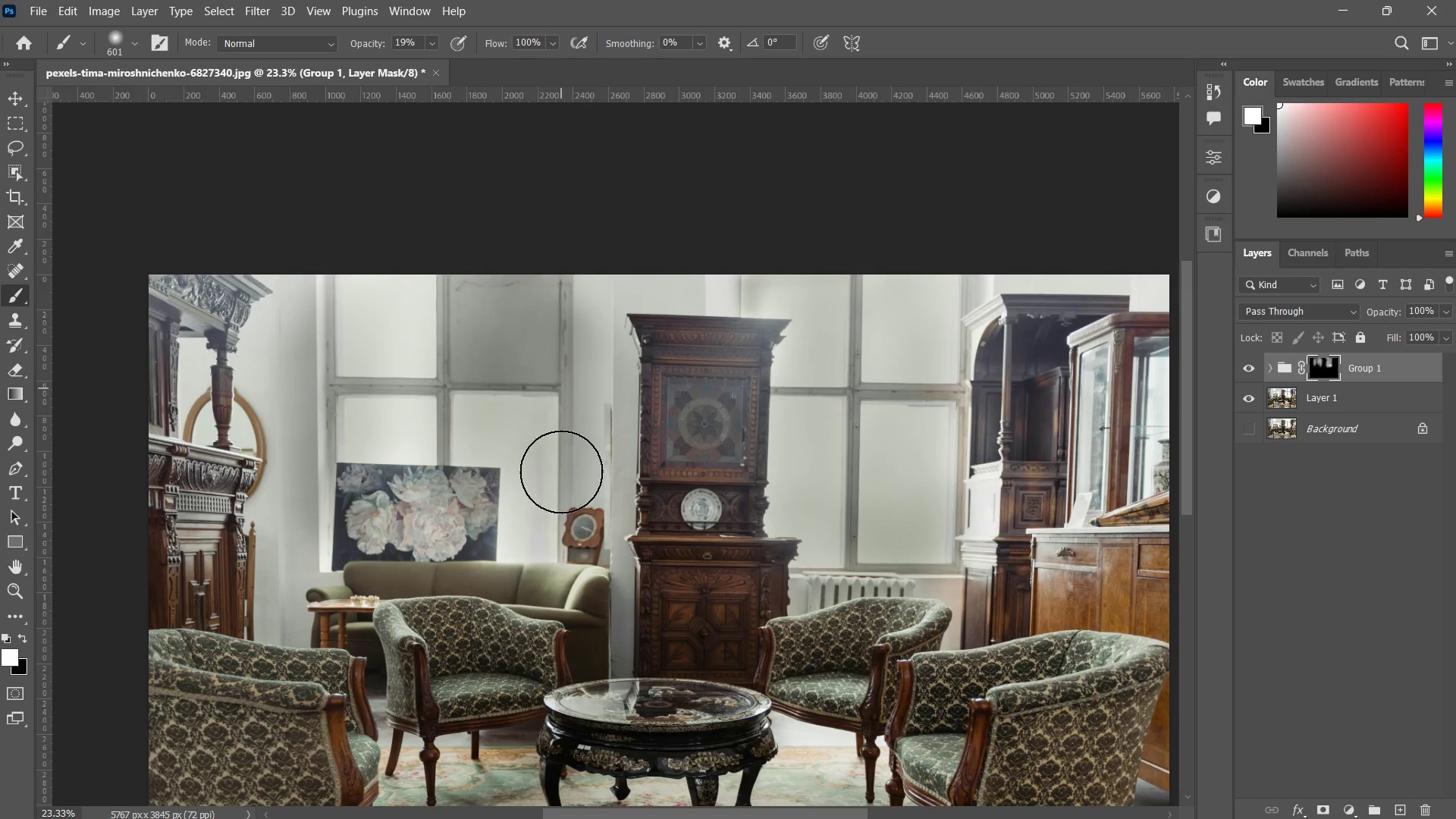 
left_click_drag(start_coordinate=[561, 420], to_coordinate=[557, 541])
 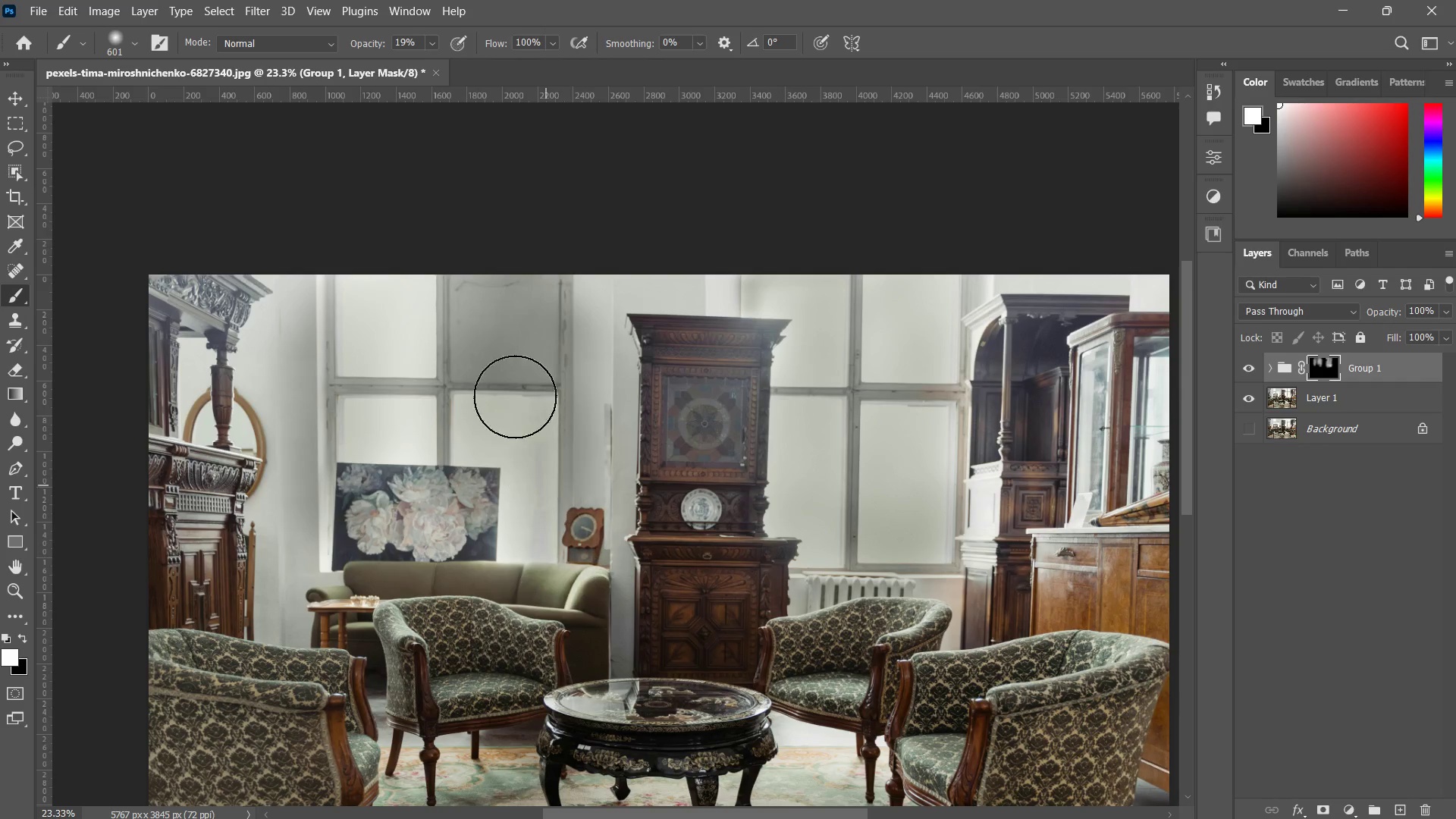 
left_click_drag(start_coordinate=[514, 407], to_coordinate=[504, 469])
 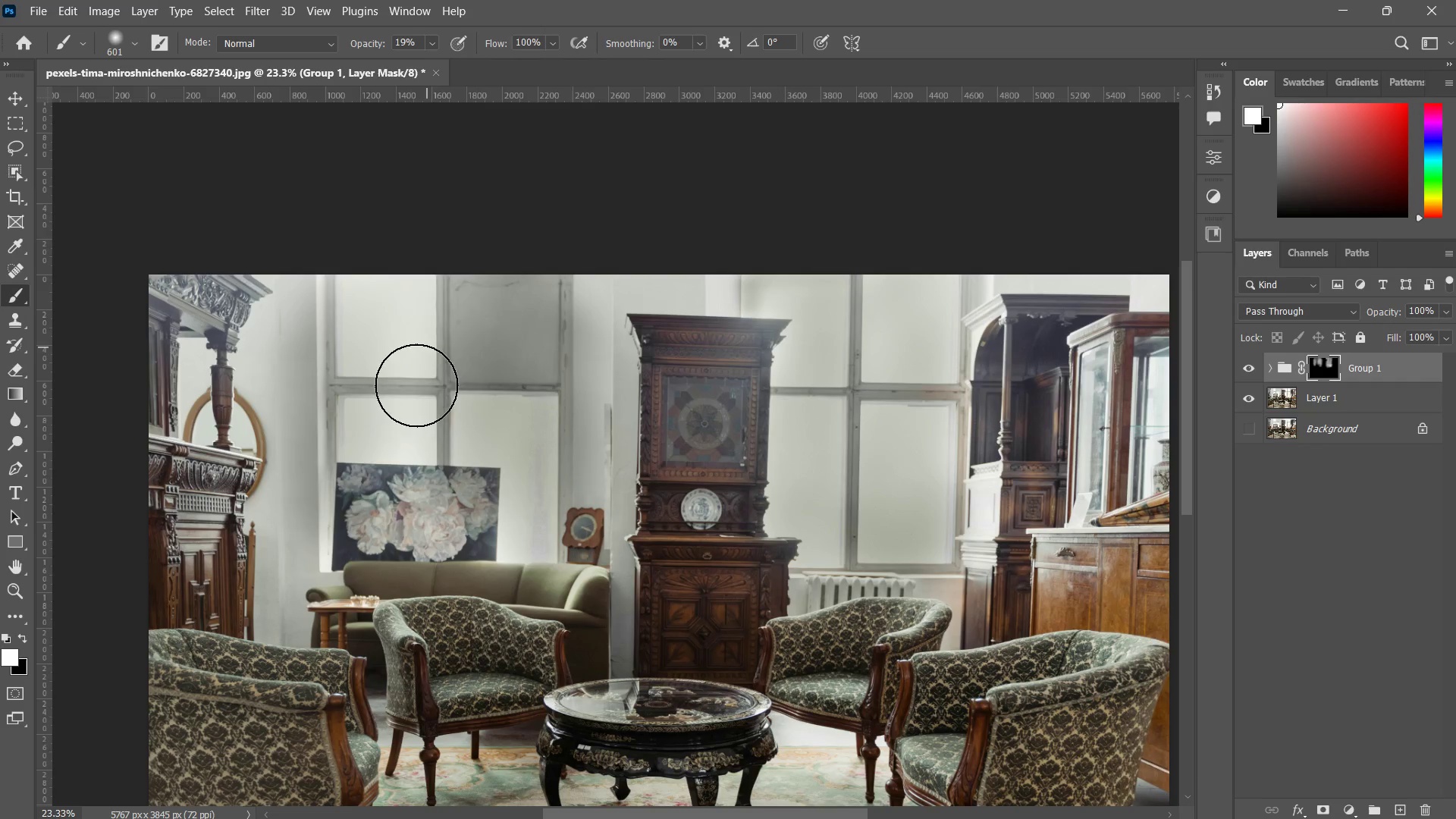 
left_click_drag(start_coordinate=[444, 287], to_coordinate=[399, 457])
 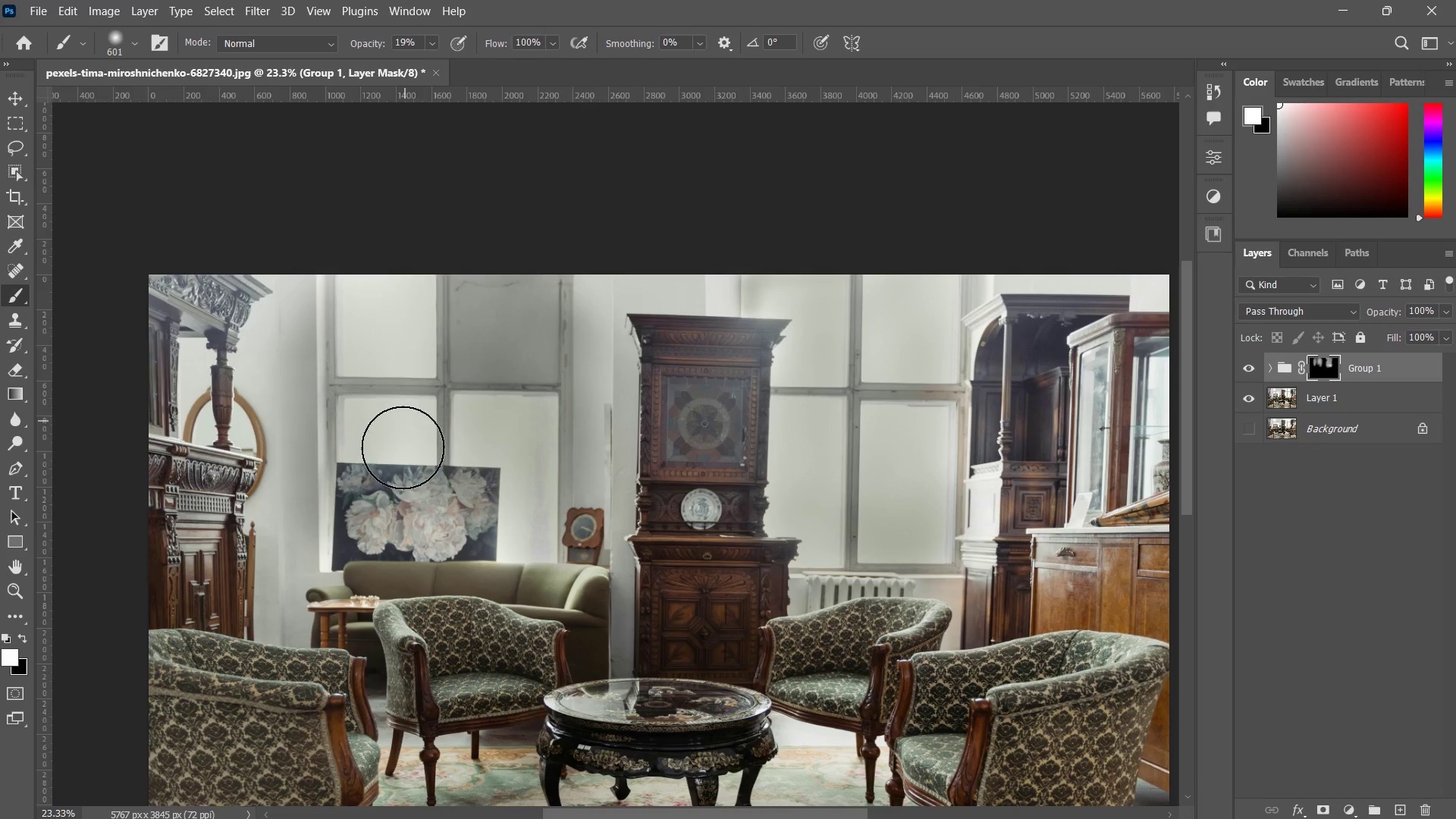 
left_click_drag(start_coordinate=[414, 314], to_coordinate=[409, 424])
 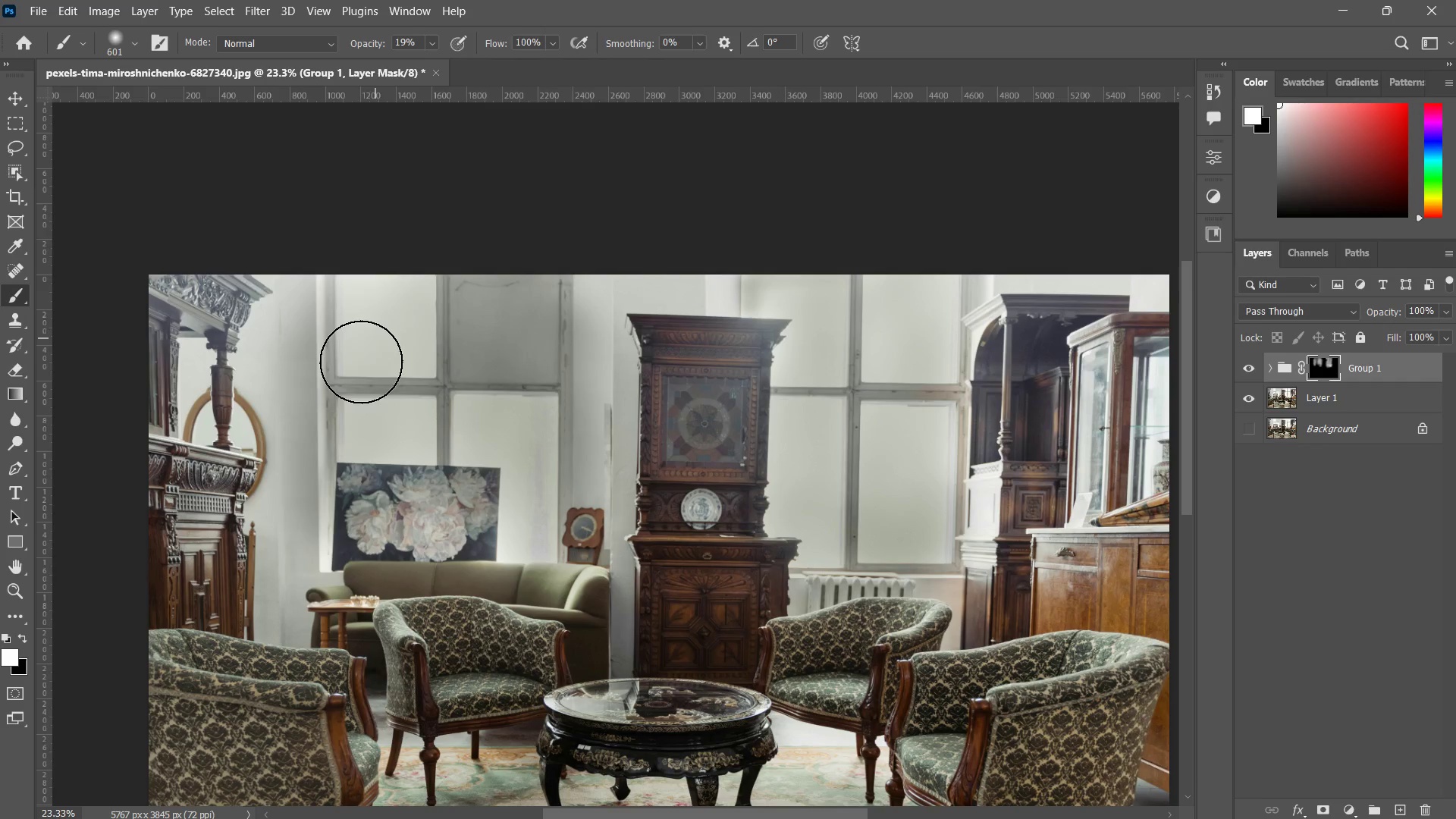 
left_click_drag(start_coordinate=[392, 311], to_coordinate=[362, 351])
 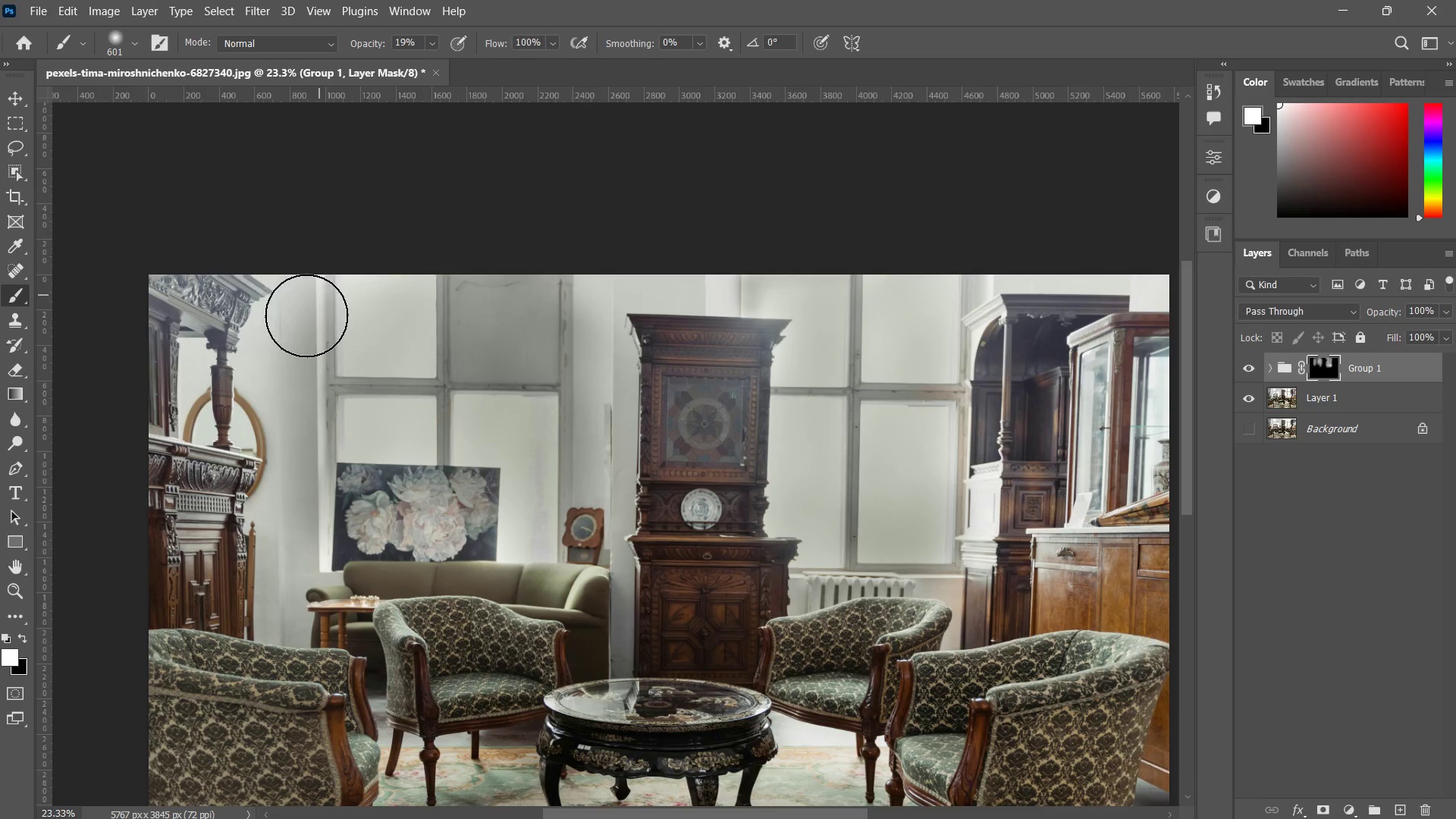 
left_click_drag(start_coordinate=[346, 261], to_coordinate=[309, 315])
 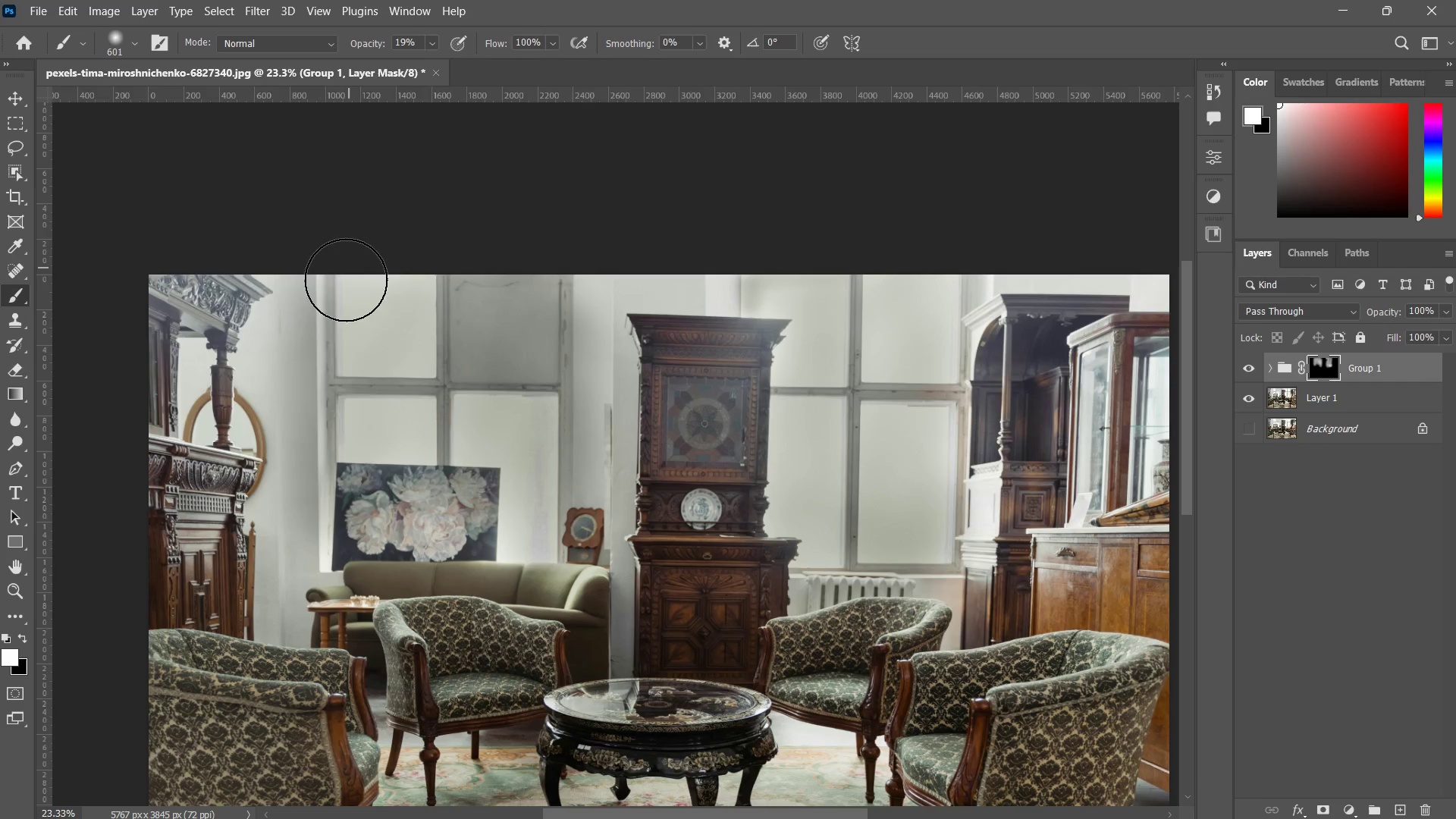 
left_click_drag(start_coordinate=[346, 280], to_coordinate=[328, 353])
 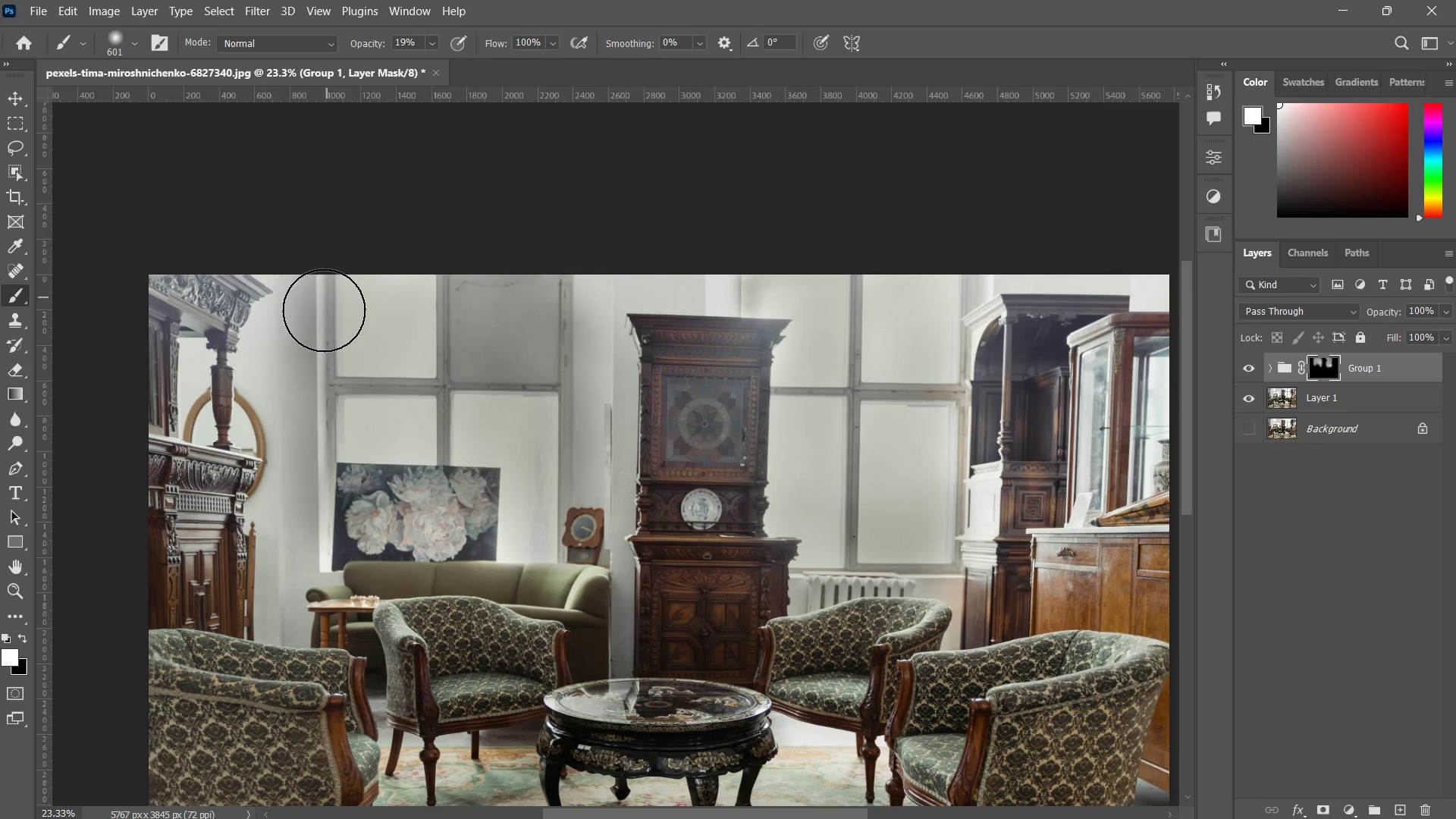 
left_click_drag(start_coordinate=[321, 322], to_coordinate=[280, 460])
 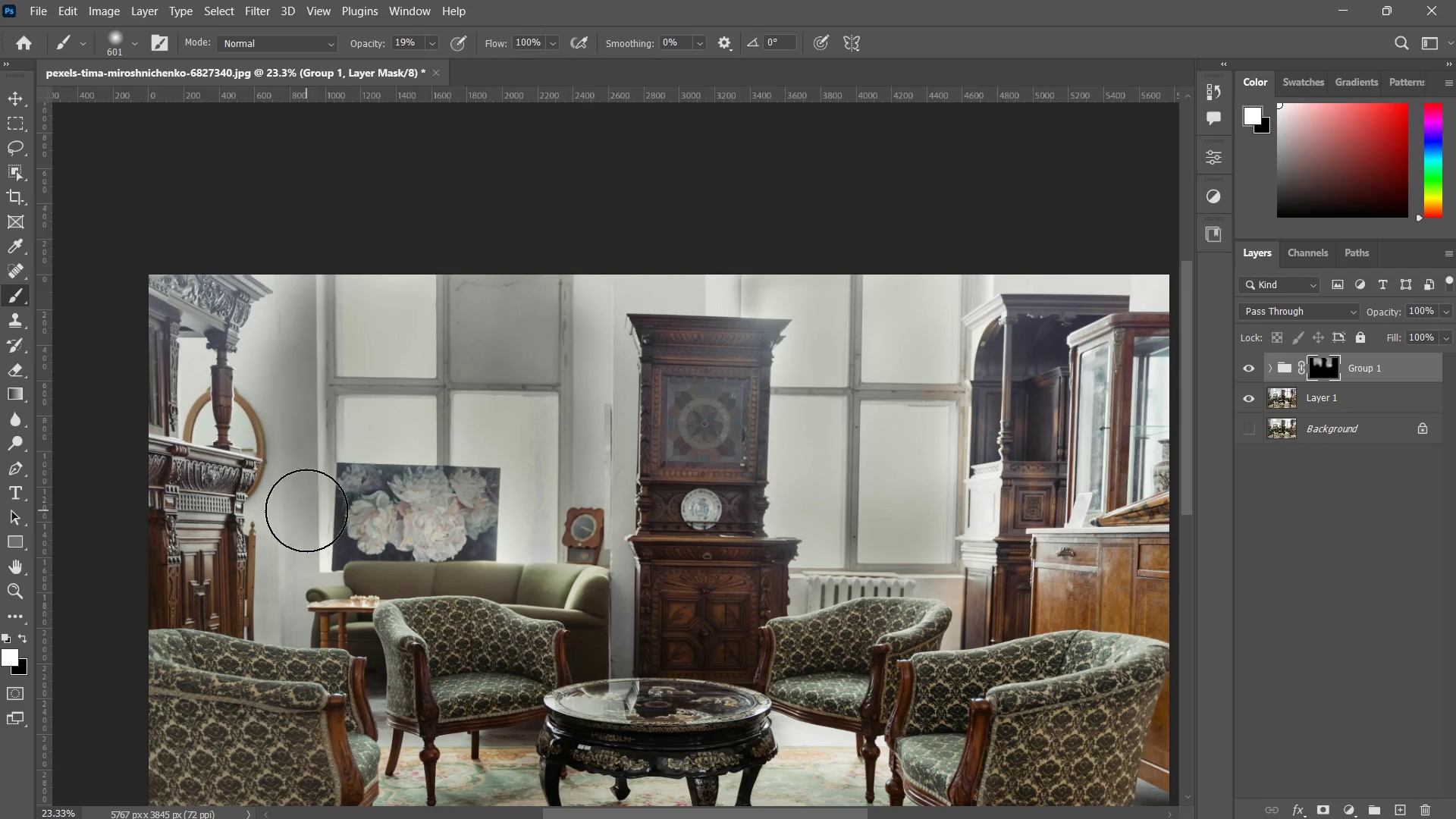 
left_click_drag(start_coordinate=[288, 375], to_coordinate=[307, 507])
 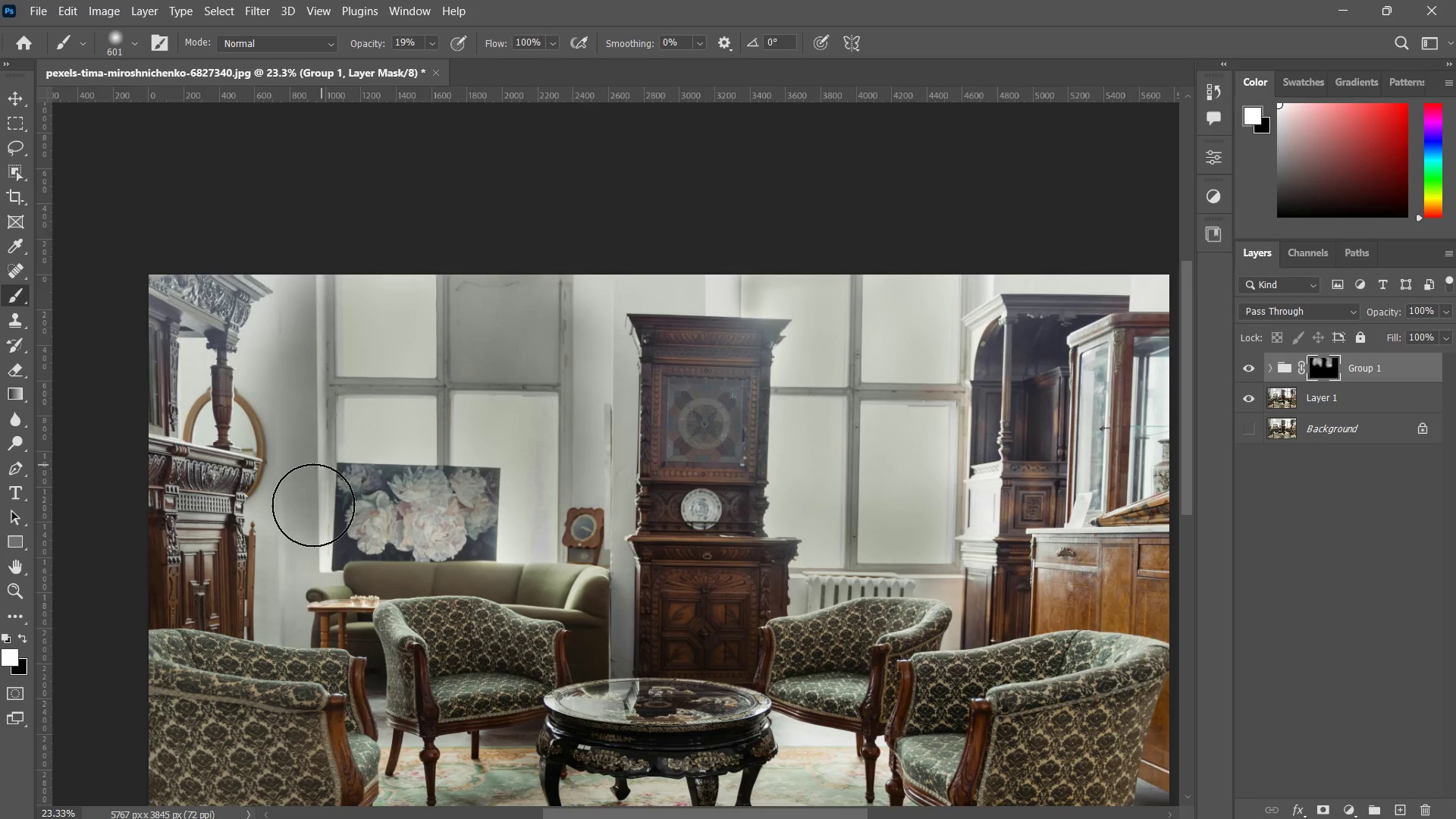 
left_click_drag(start_coordinate=[319, 479], to_coordinate=[310, 612])
 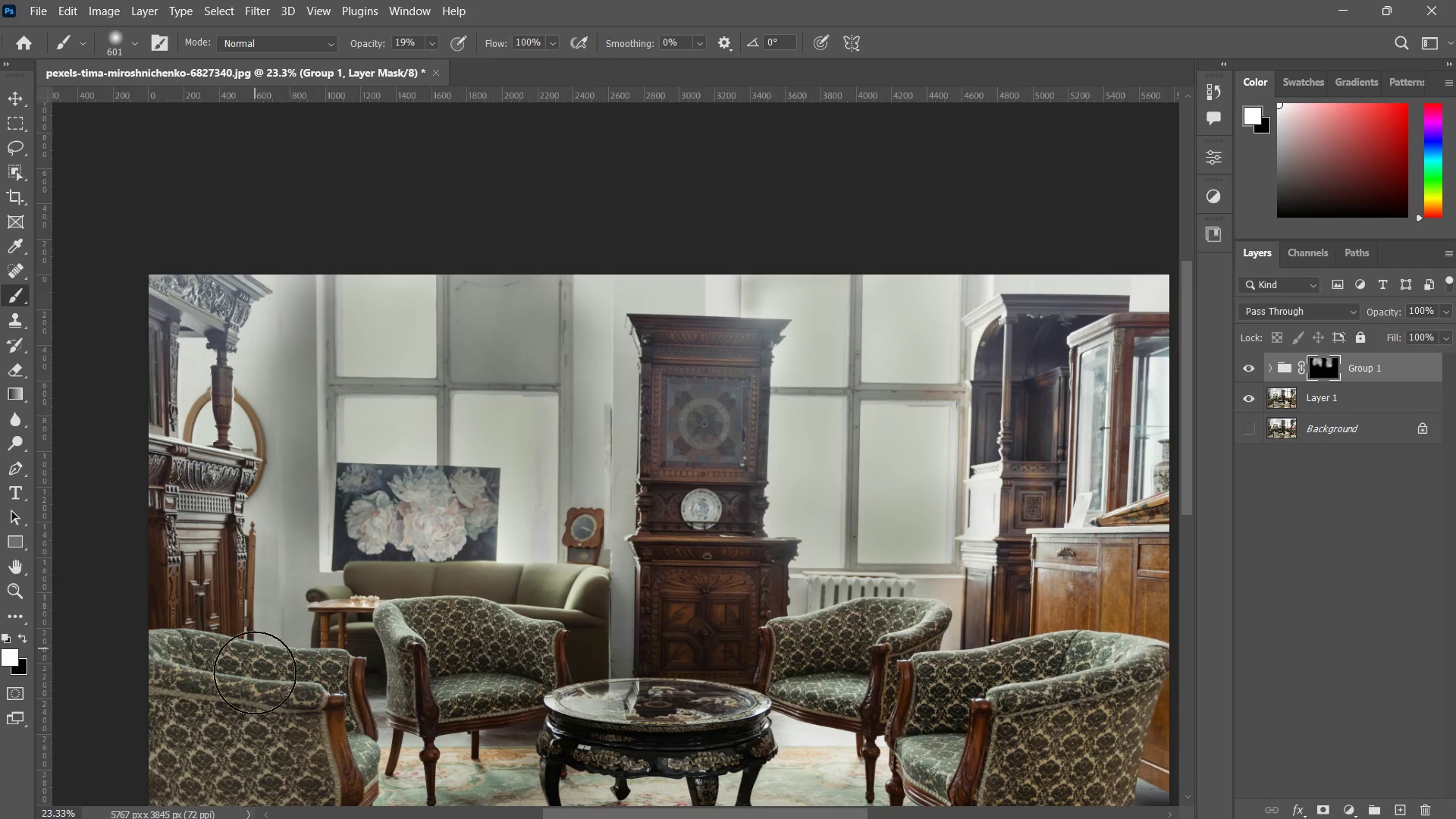 
left_click_drag(start_coordinate=[271, 601], to_coordinate=[255, 673])
 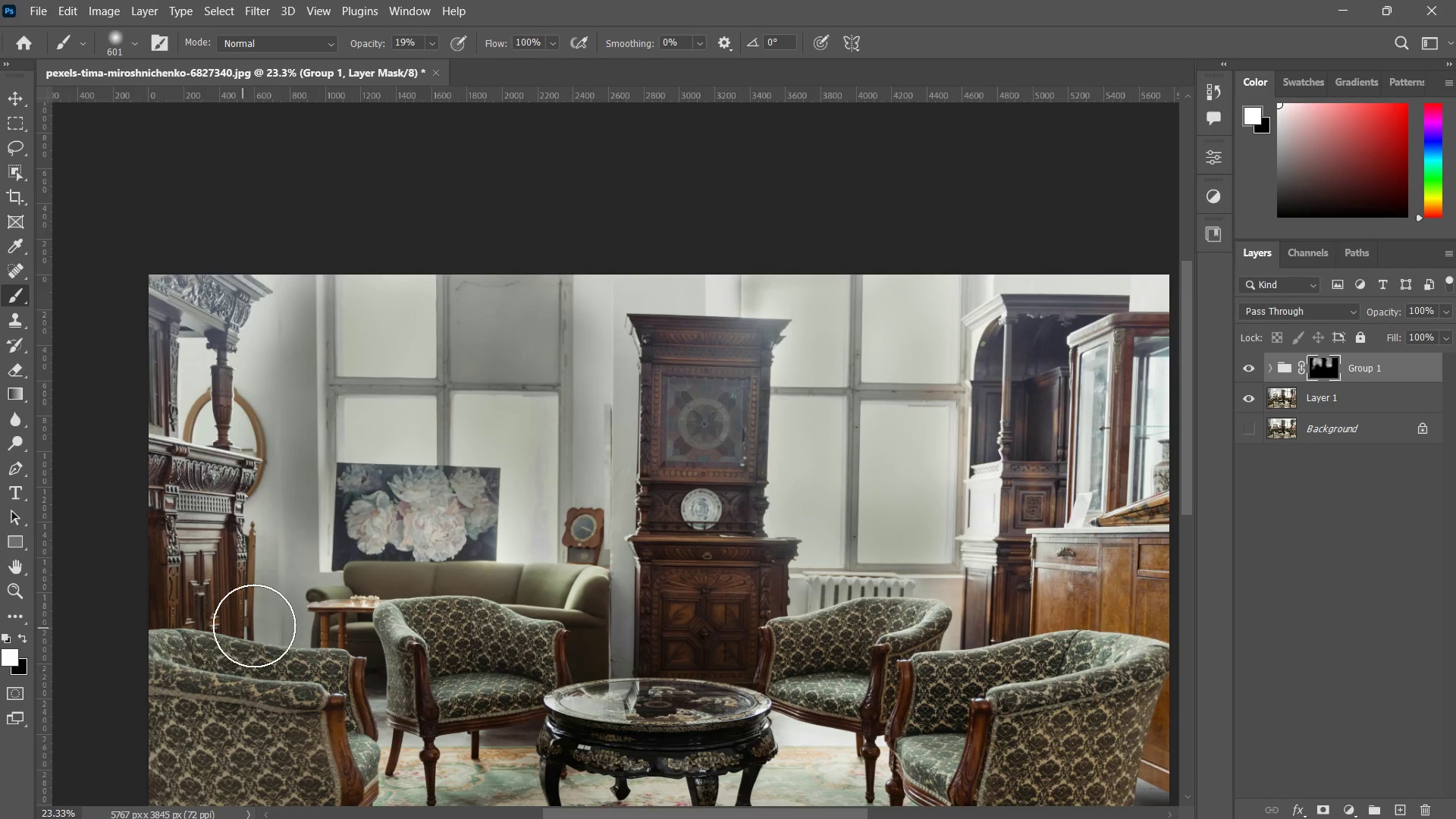 
left_click_drag(start_coordinate=[243, 628], to_coordinate=[387, 579])
 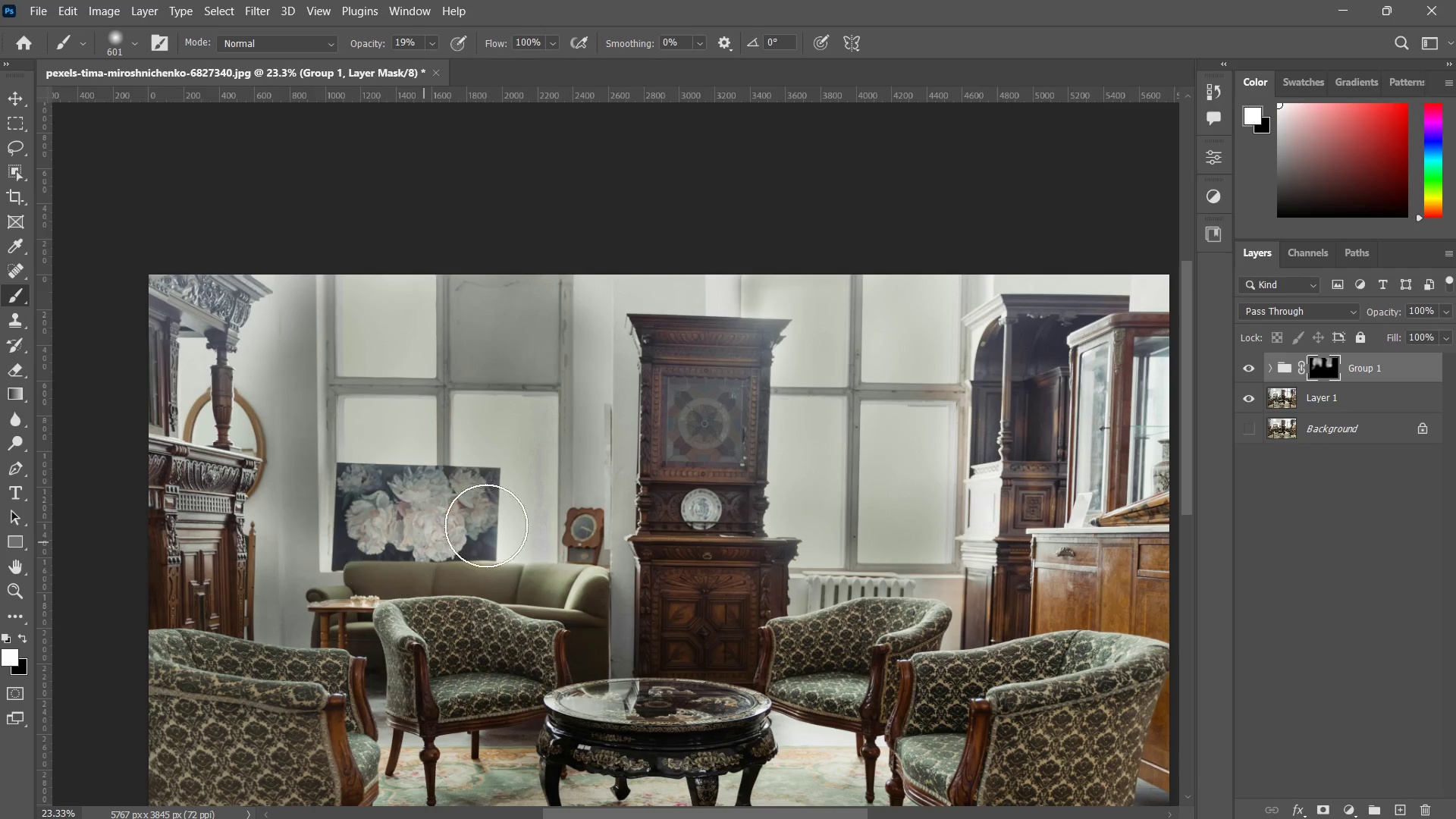 
left_click_drag(start_coordinate=[486, 526], to_coordinate=[628, 510])
 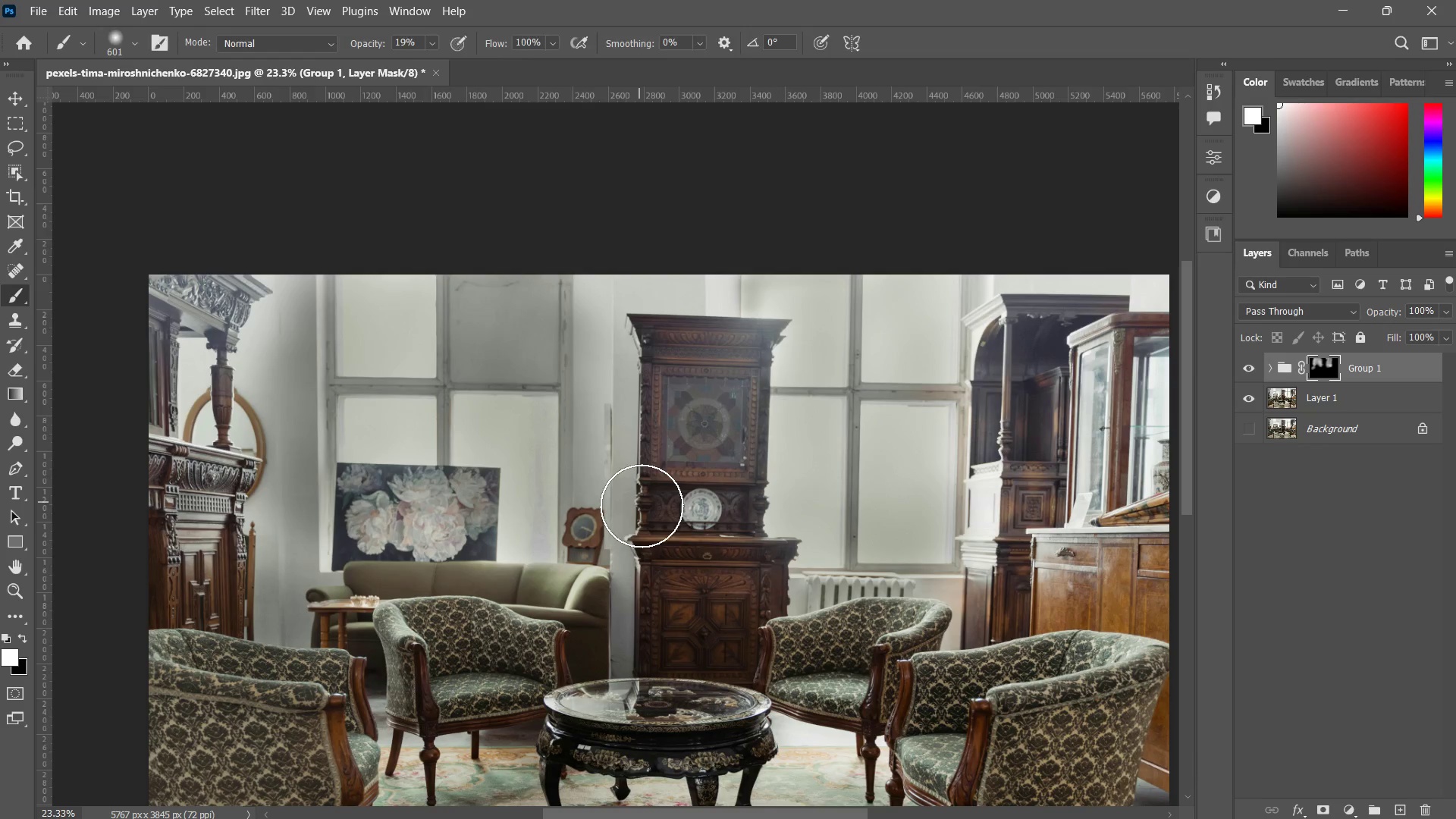 
type(zz)
 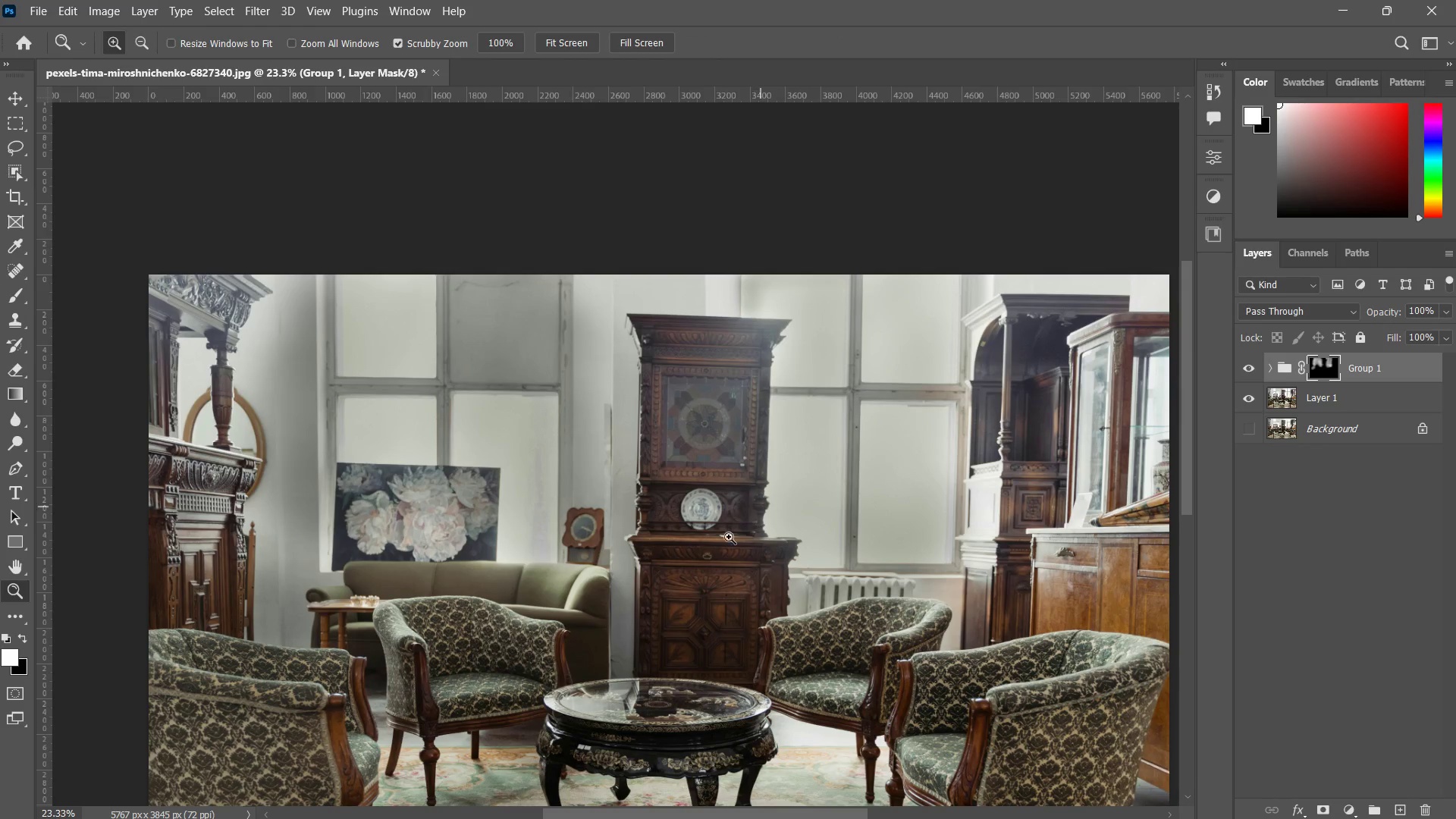 
left_click_drag(start_coordinate=[756, 510], to_coordinate=[670, 595])
 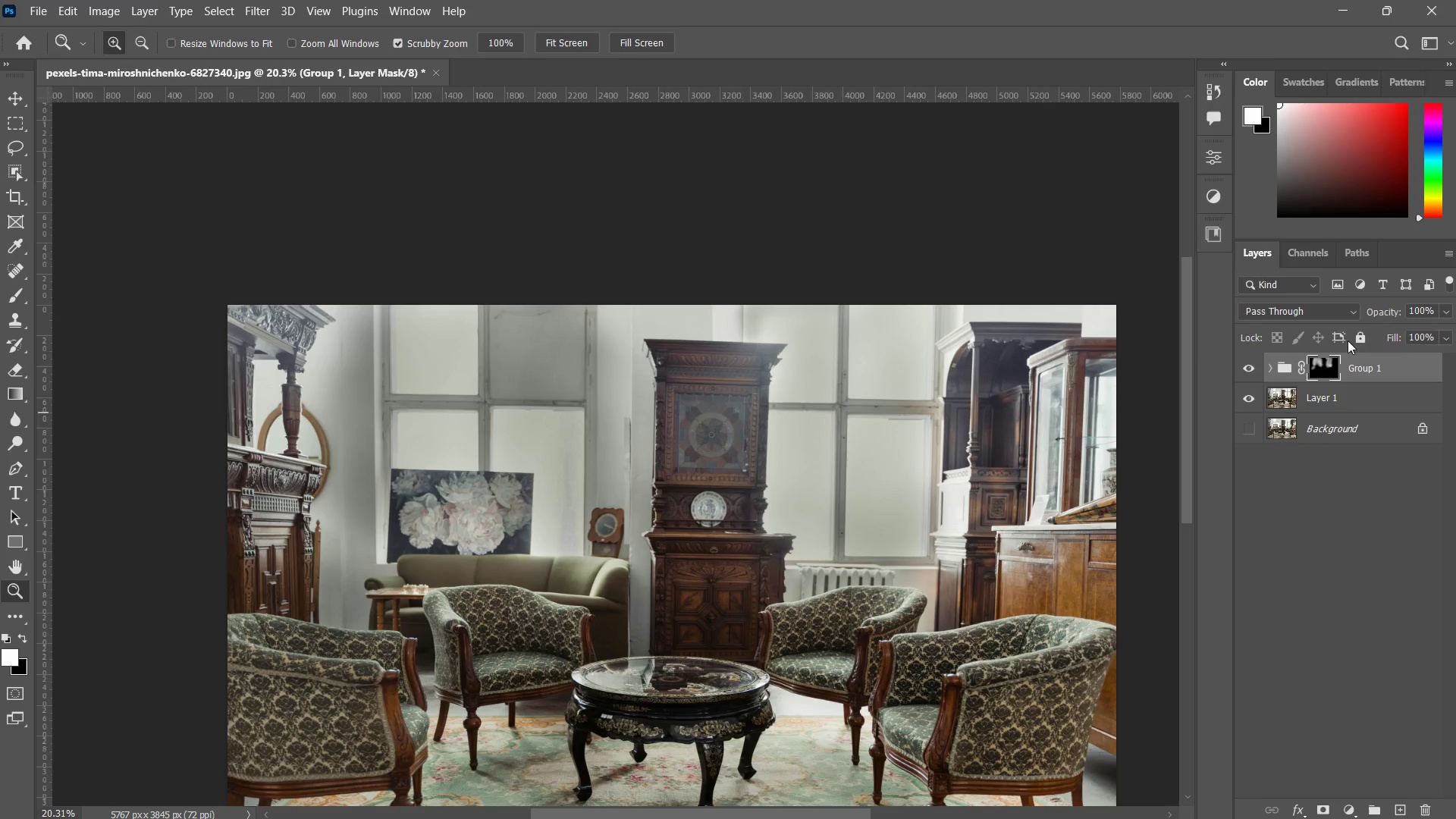 
left_click_drag(start_coordinate=[1448, 340], to_coordinate=[1444, 340])
 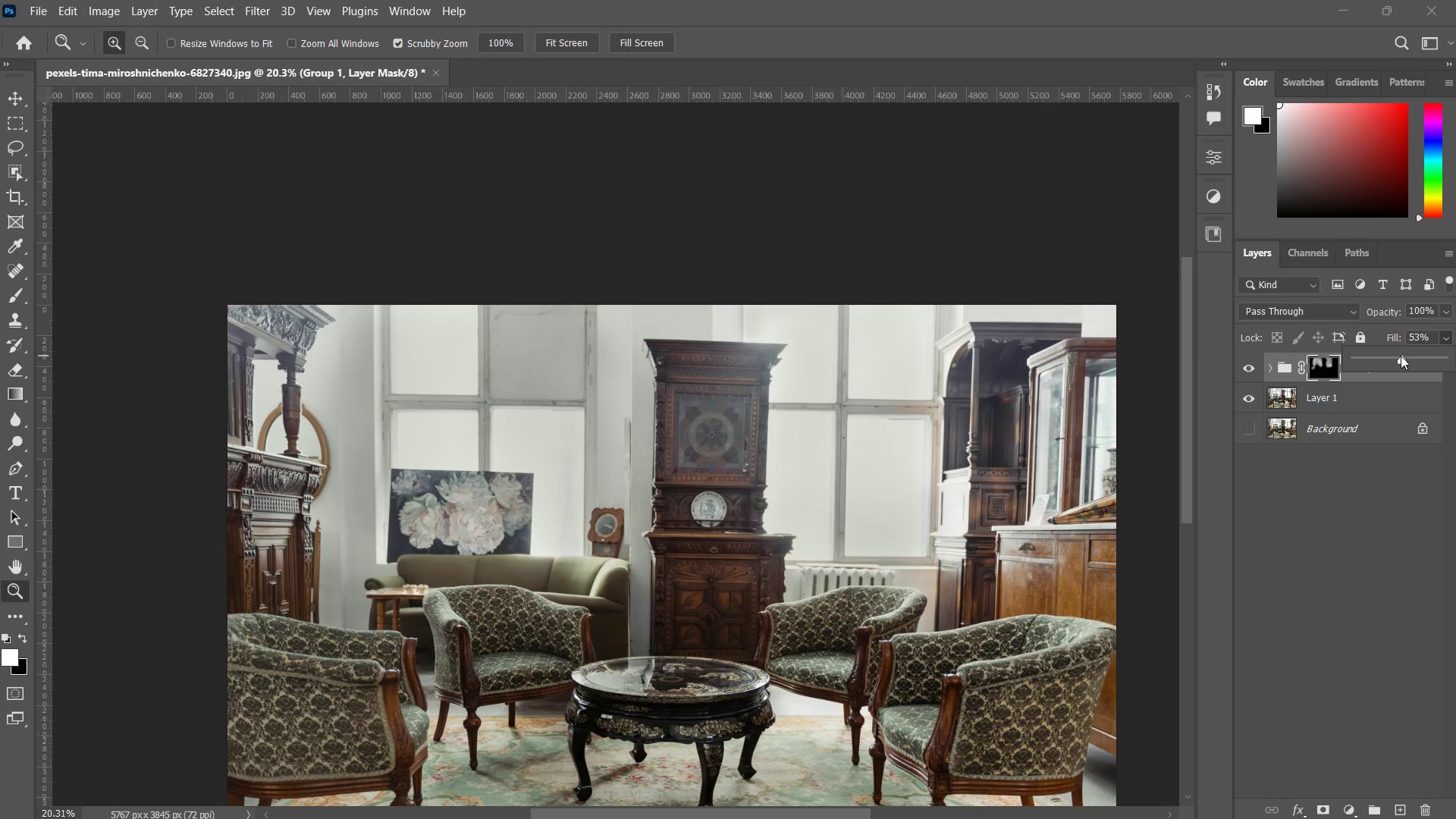 
left_click([1400, 354])
 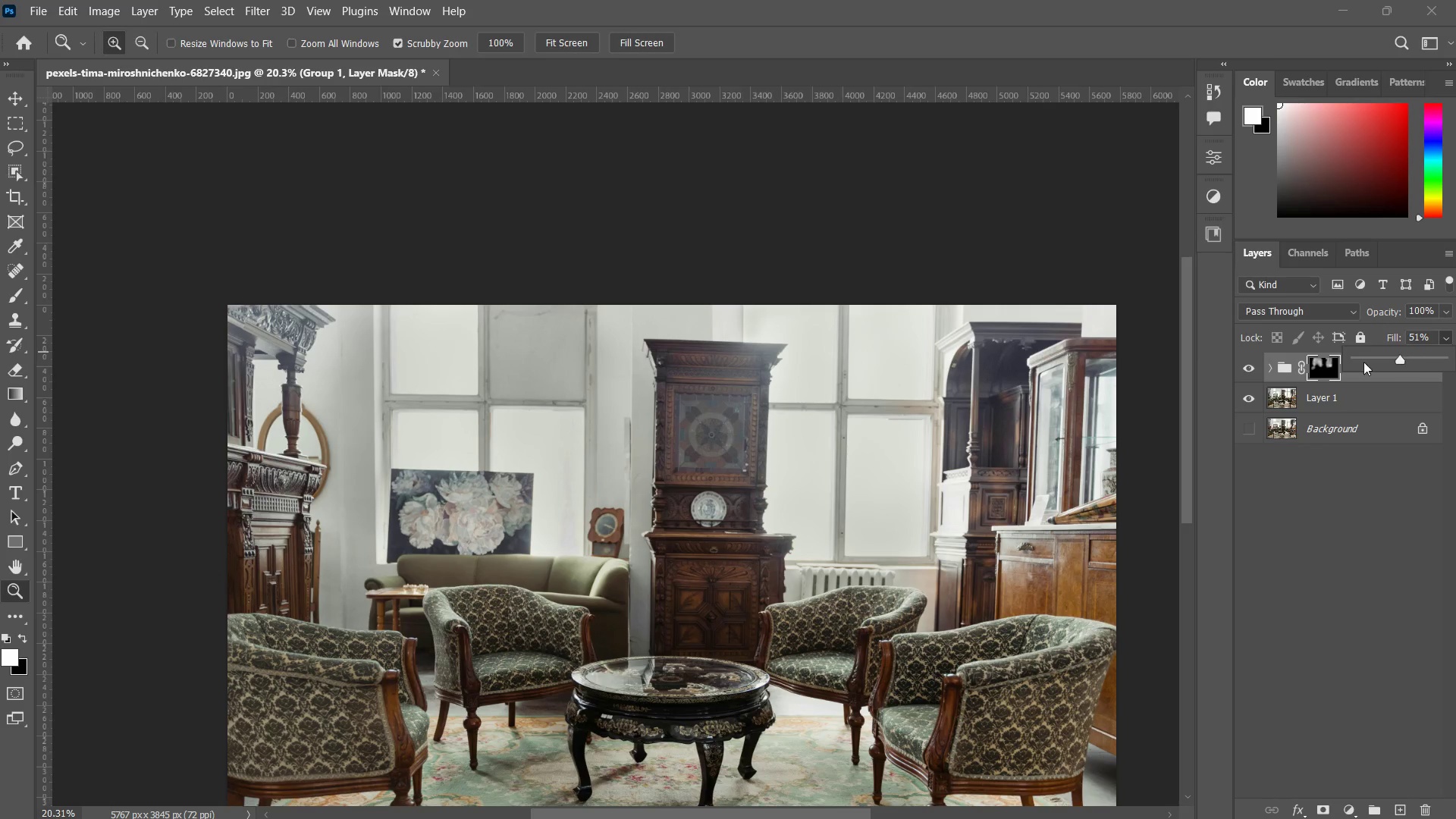 
left_click_drag(start_coordinate=[966, 461], to_coordinate=[1024, 410])
 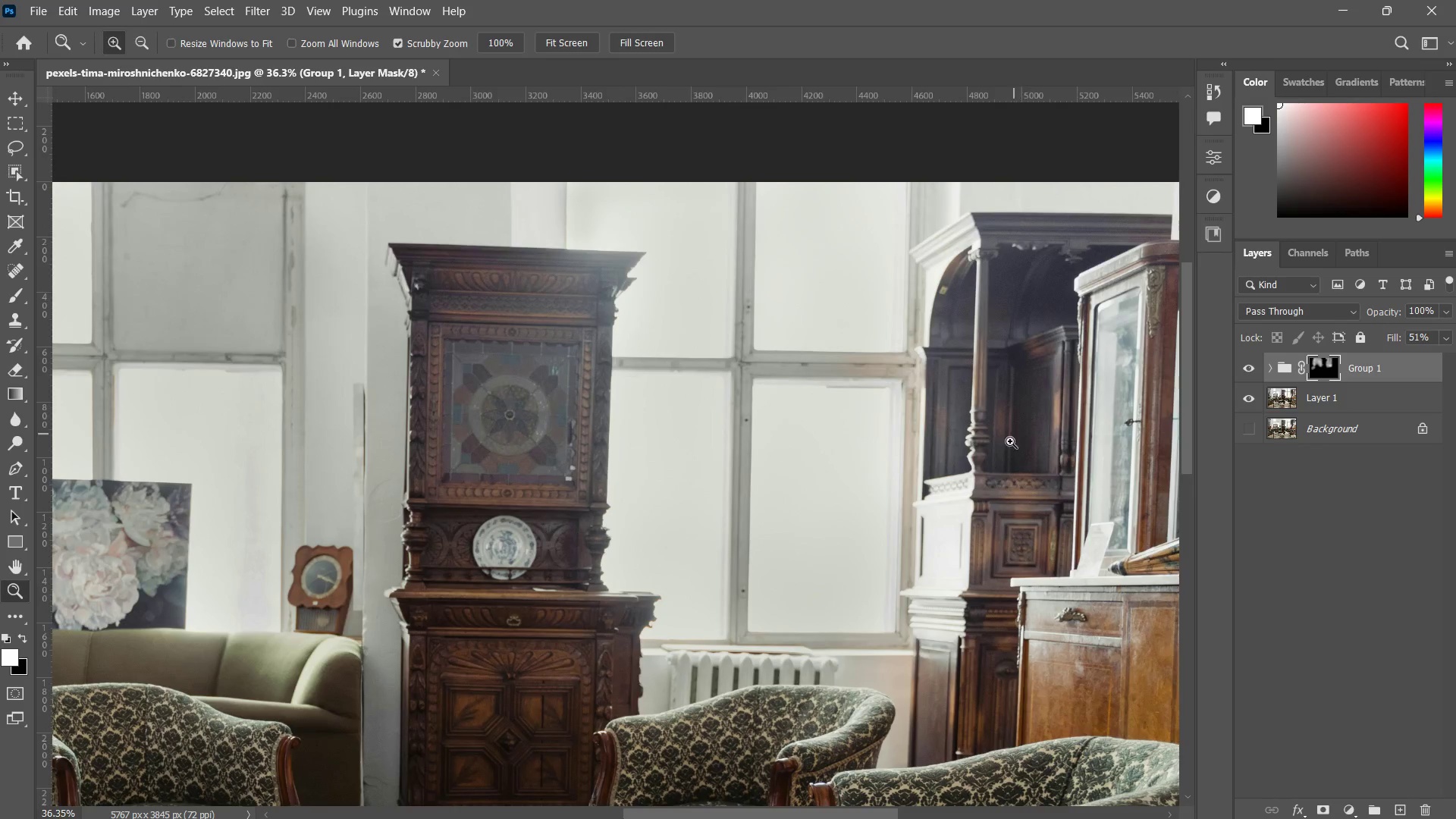 
left_click_drag(start_coordinate=[1011, 440], to_coordinate=[999, 458])
 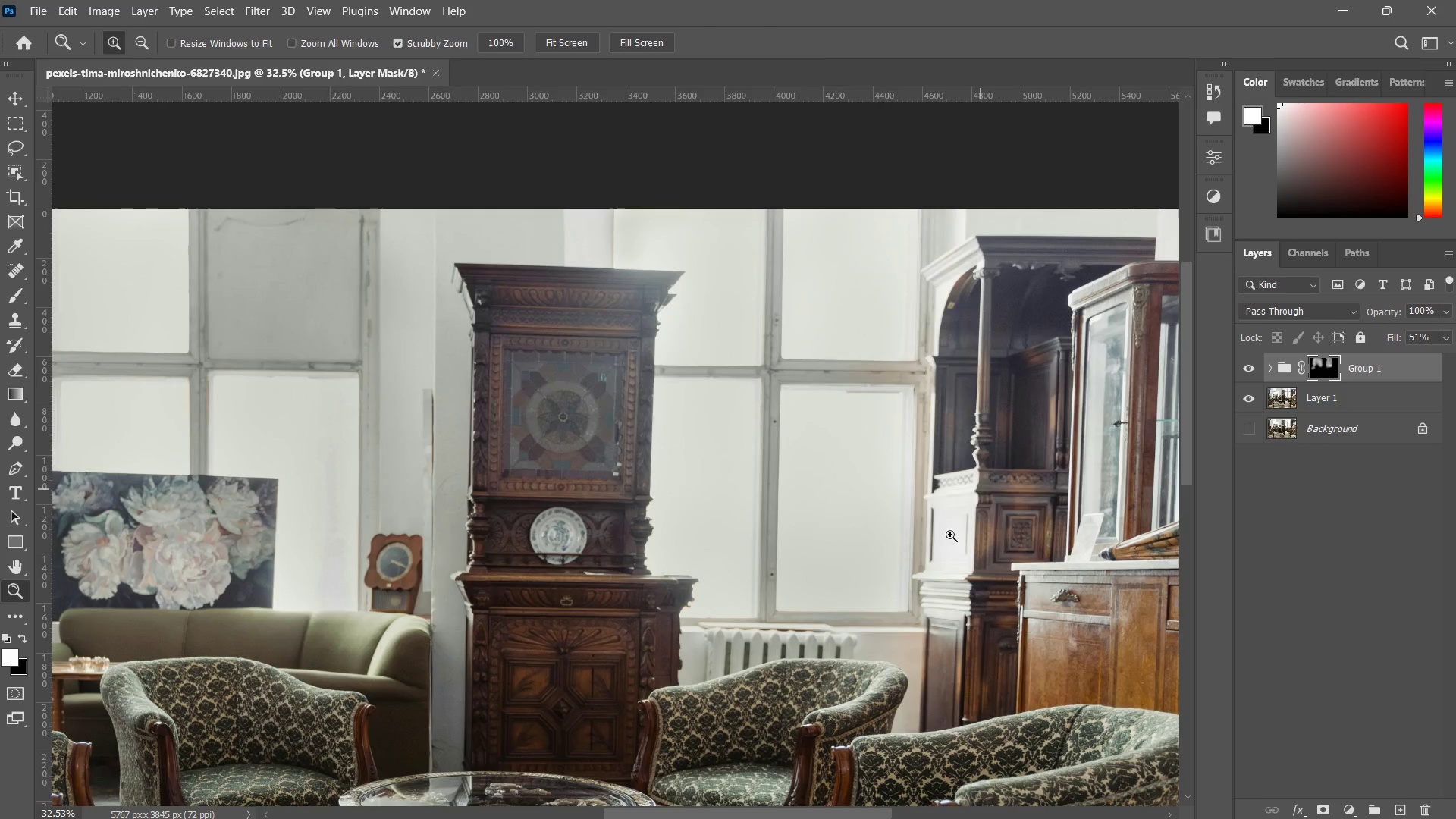 
key(B)
 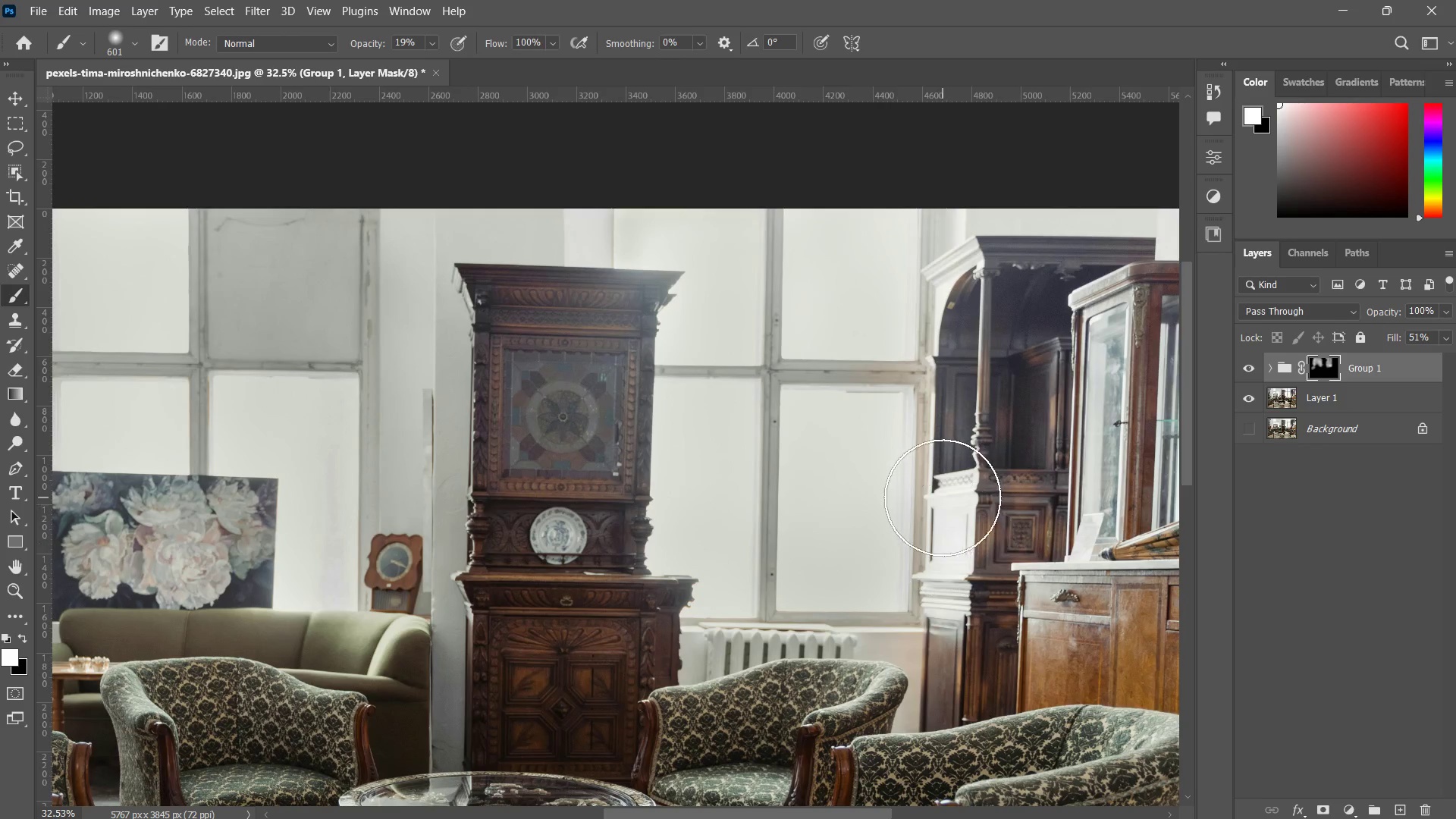 
left_click_drag(start_coordinate=[938, 513], to_coordinate=[940, 651])
 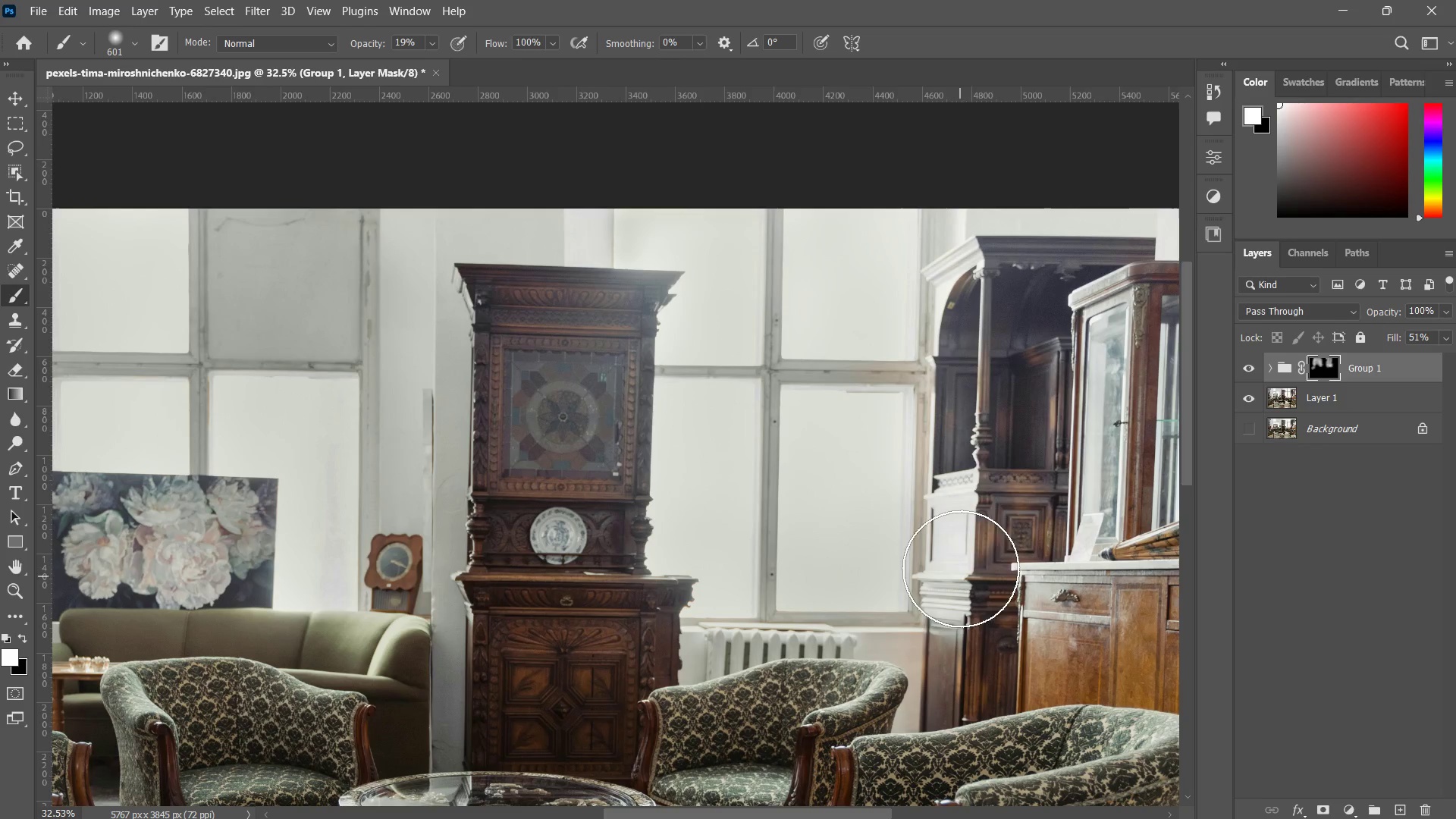 
left_click_drag(start_coordinate=[952, 510], to_coordinate=[952, 563])
 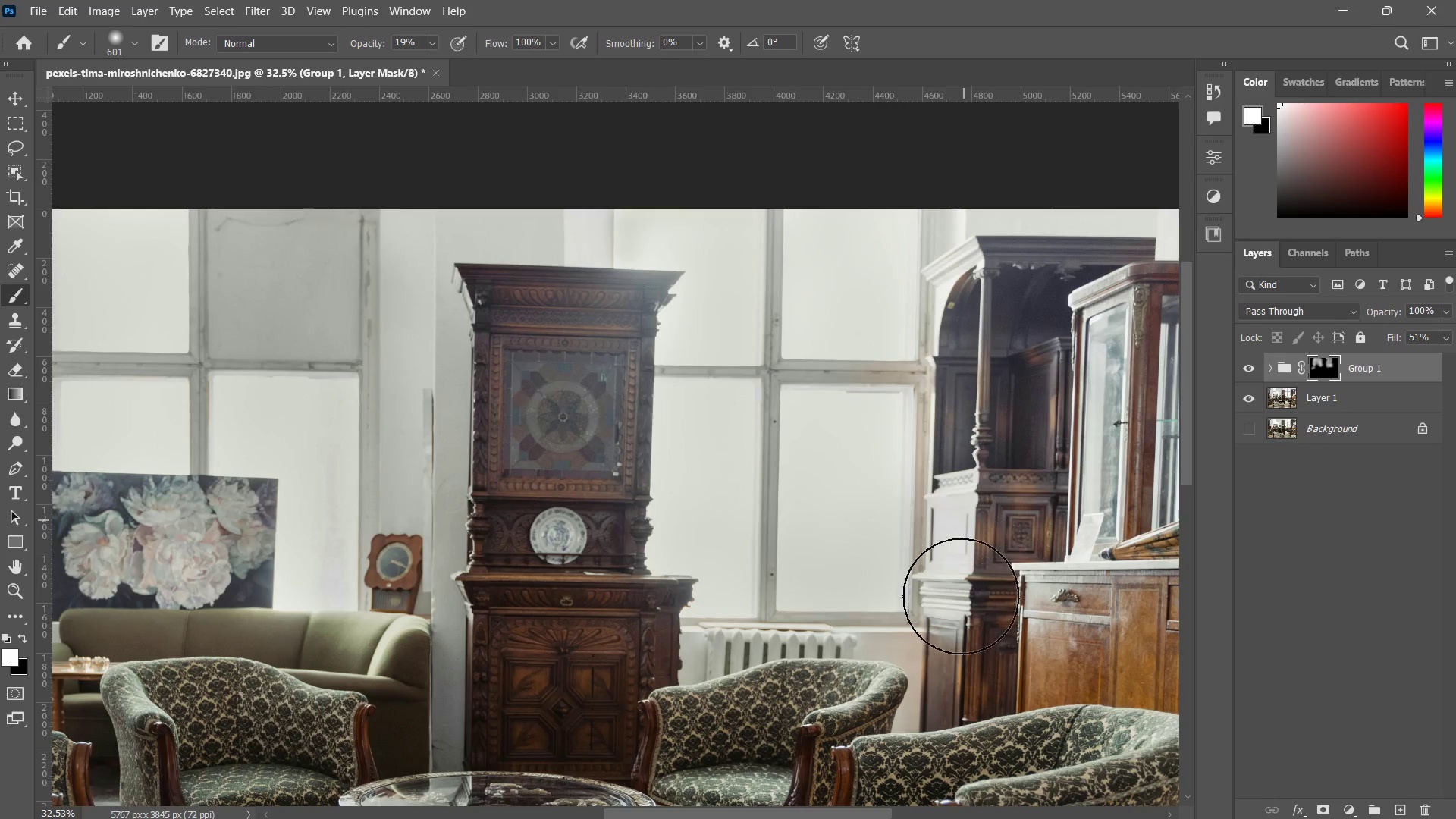 
left_click_drag(start_coordinate=[964, 508], to_coordinate=[961, 598])
 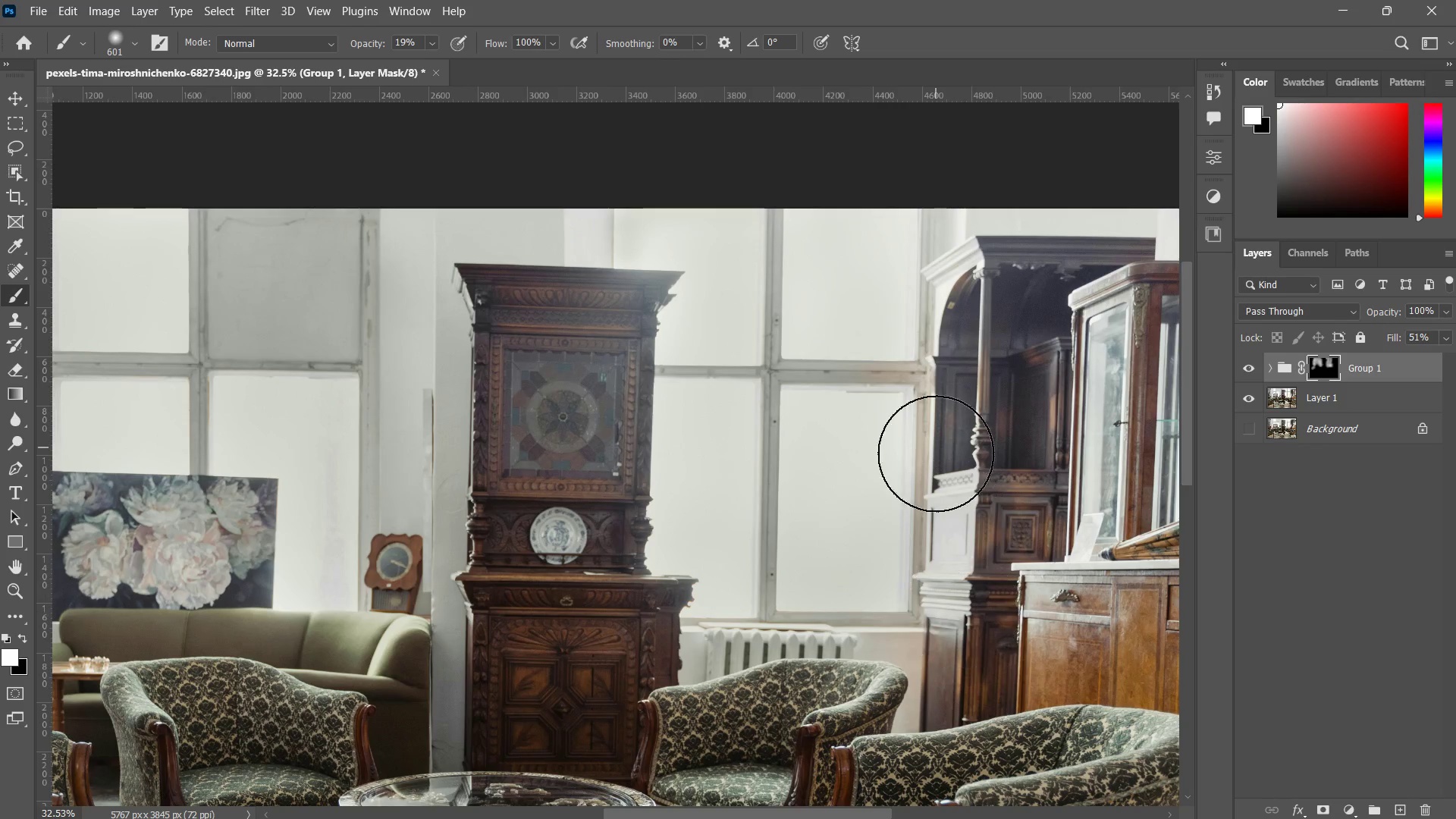 
left_click_drag(start_coordinate=[936, 453], to_coordinate=[931, 601])
 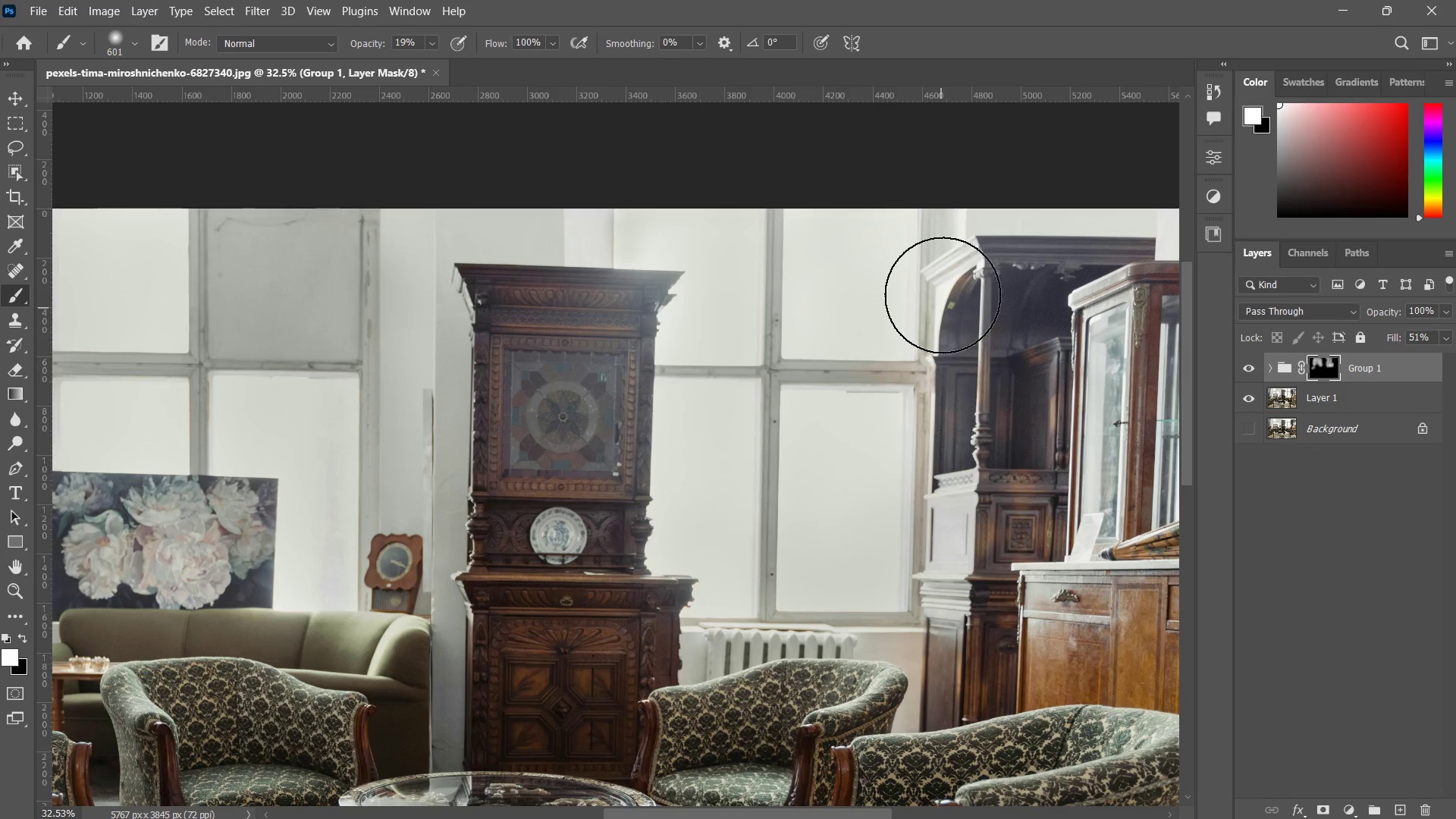 
left_click_drag(start_coordinate=[943, 301], to_coordinate=[946, 428])
 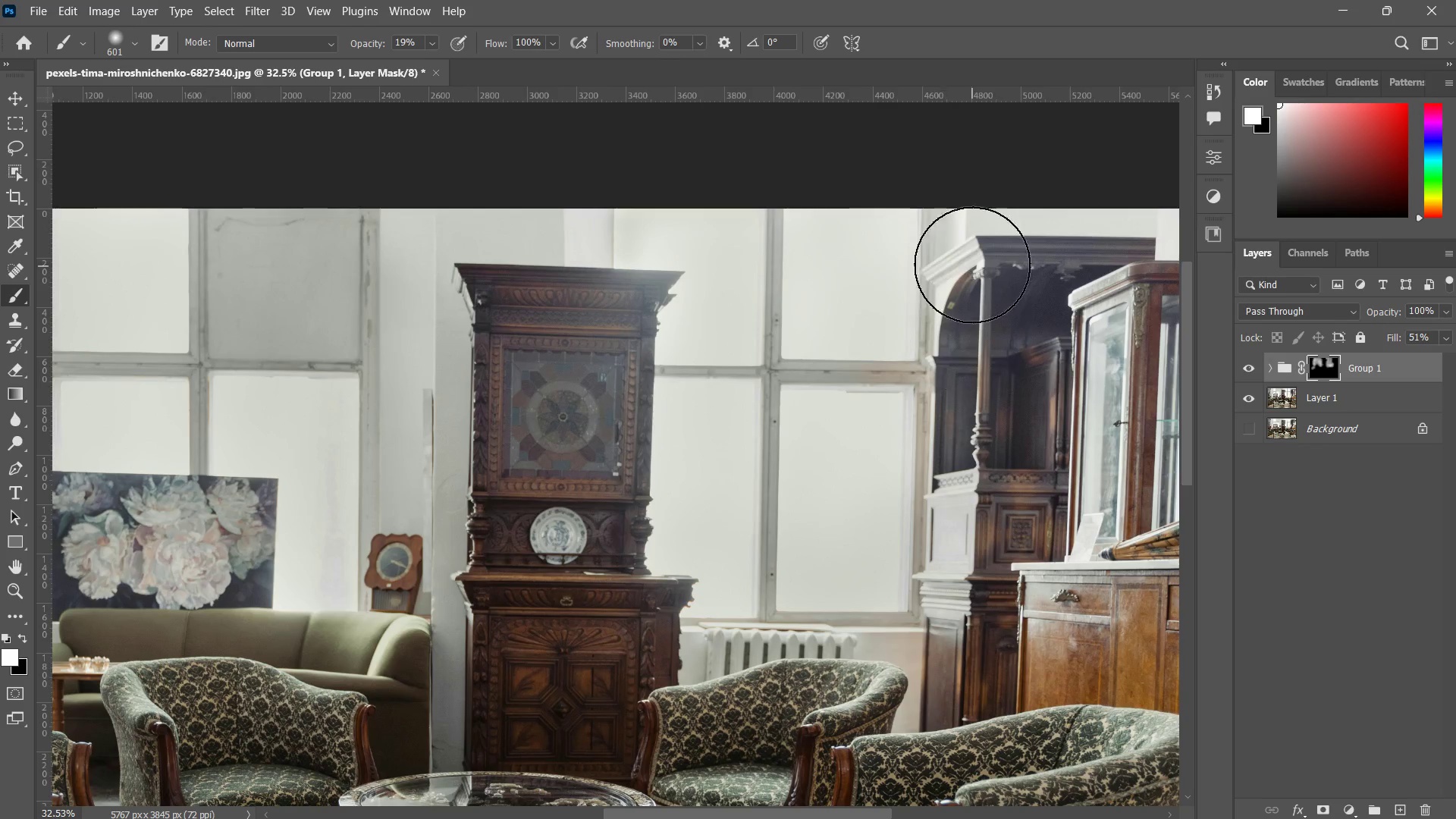 
left_click_drag(start_coordinate=[974, 272], to_coordinate=[973, 328])
 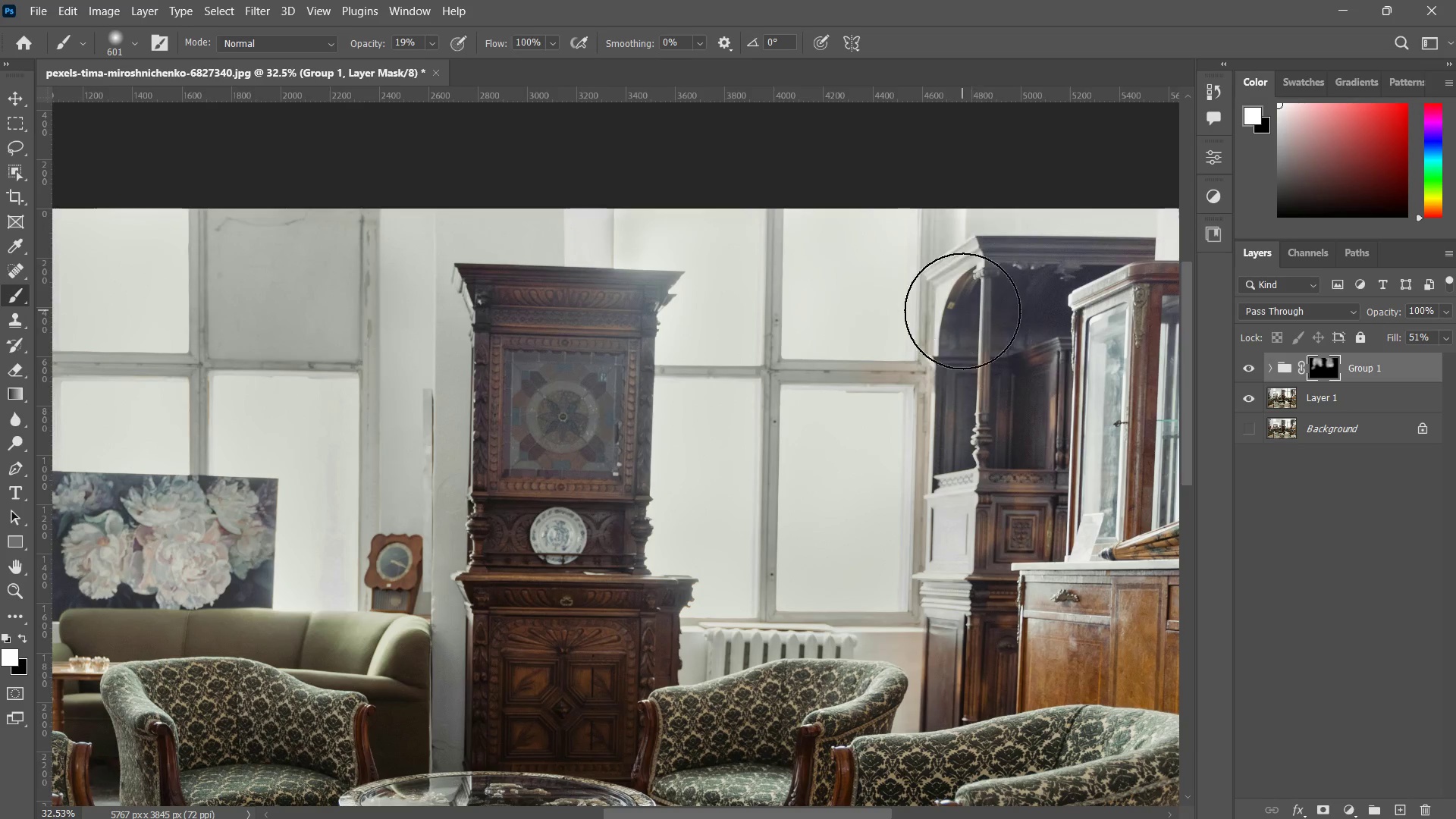 
left_click_drag(start_coordinate=[964, 273], to_coordinate=[962, 306])
 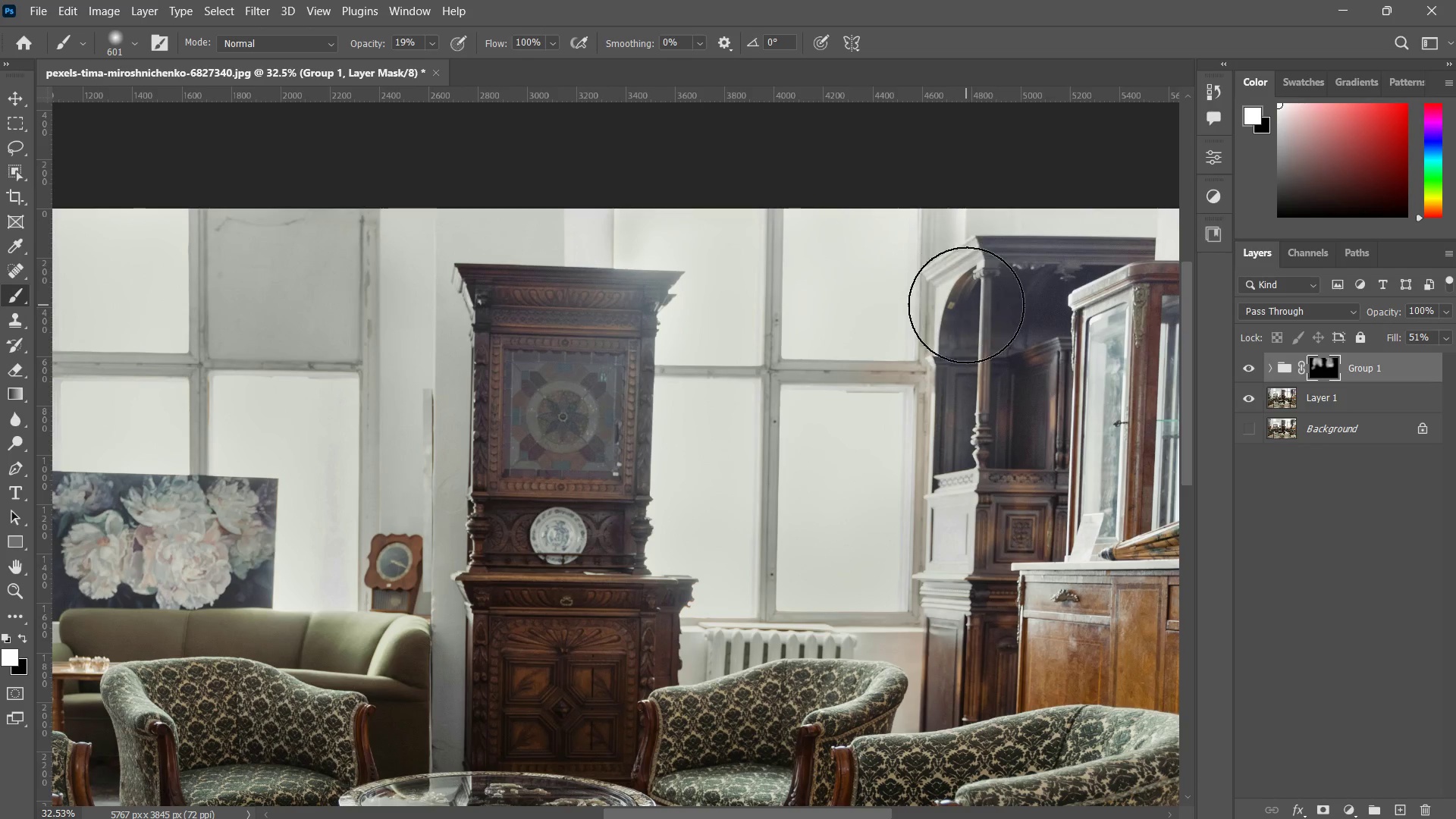 
left_click_drag(start_coordinate=[966, 288], to_coordinate=[966, 305])
 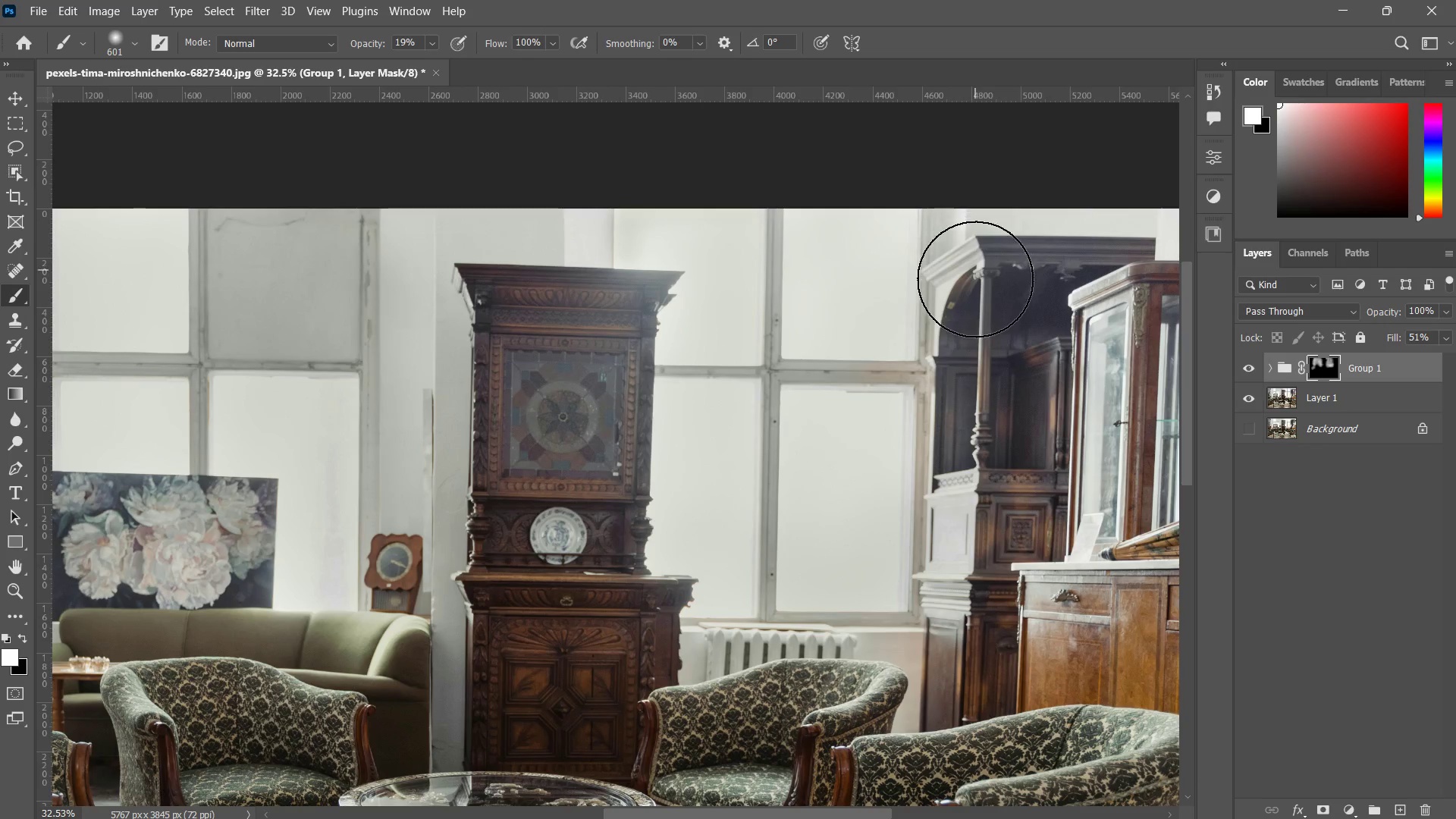 
left_click_drag(start_coordinate=[975, 271], to_coordinate=[970, 303])
 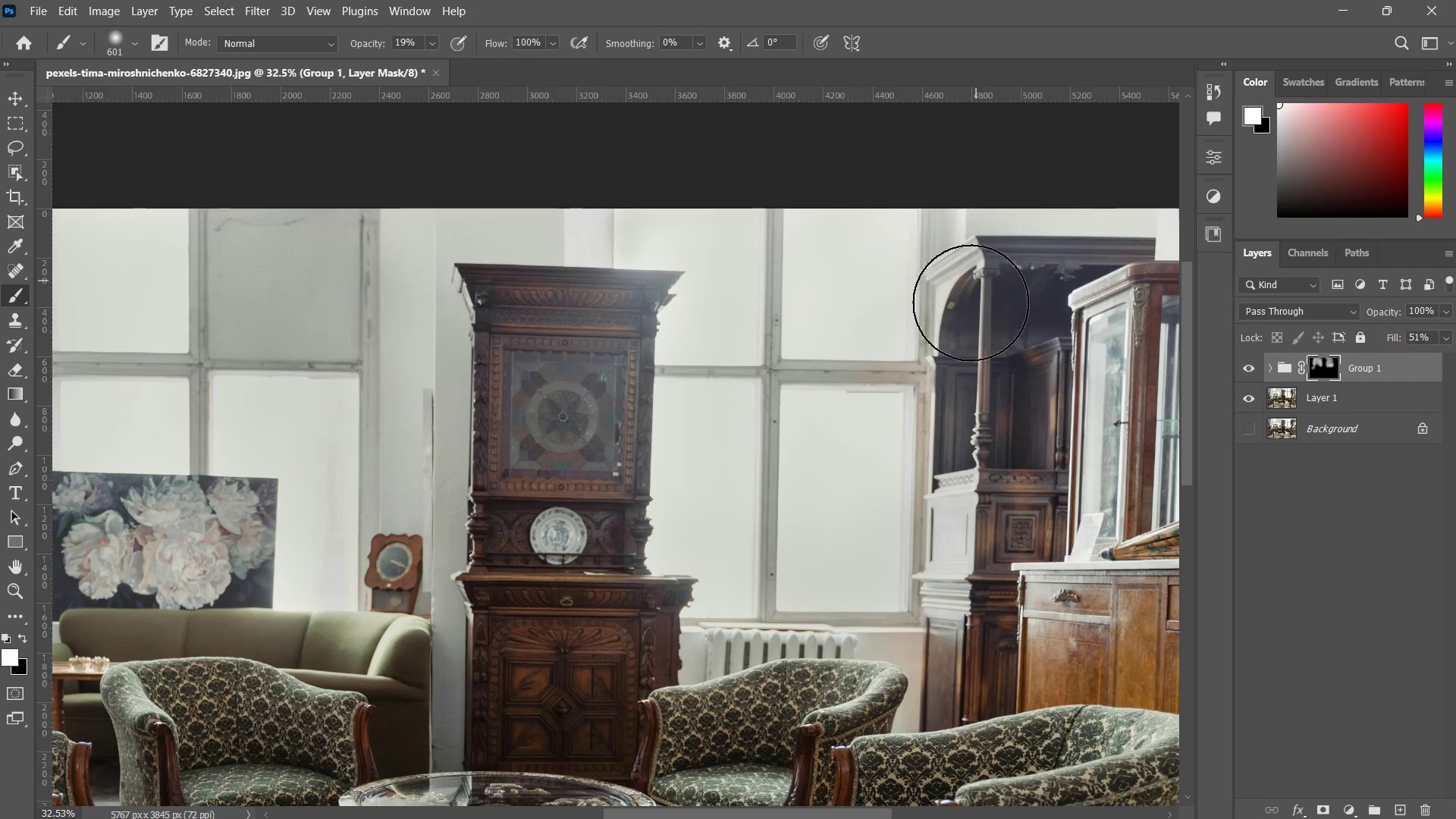 
left_click_drag(start_coordinate=[976, 281], to_coordinate=[970, 307])
 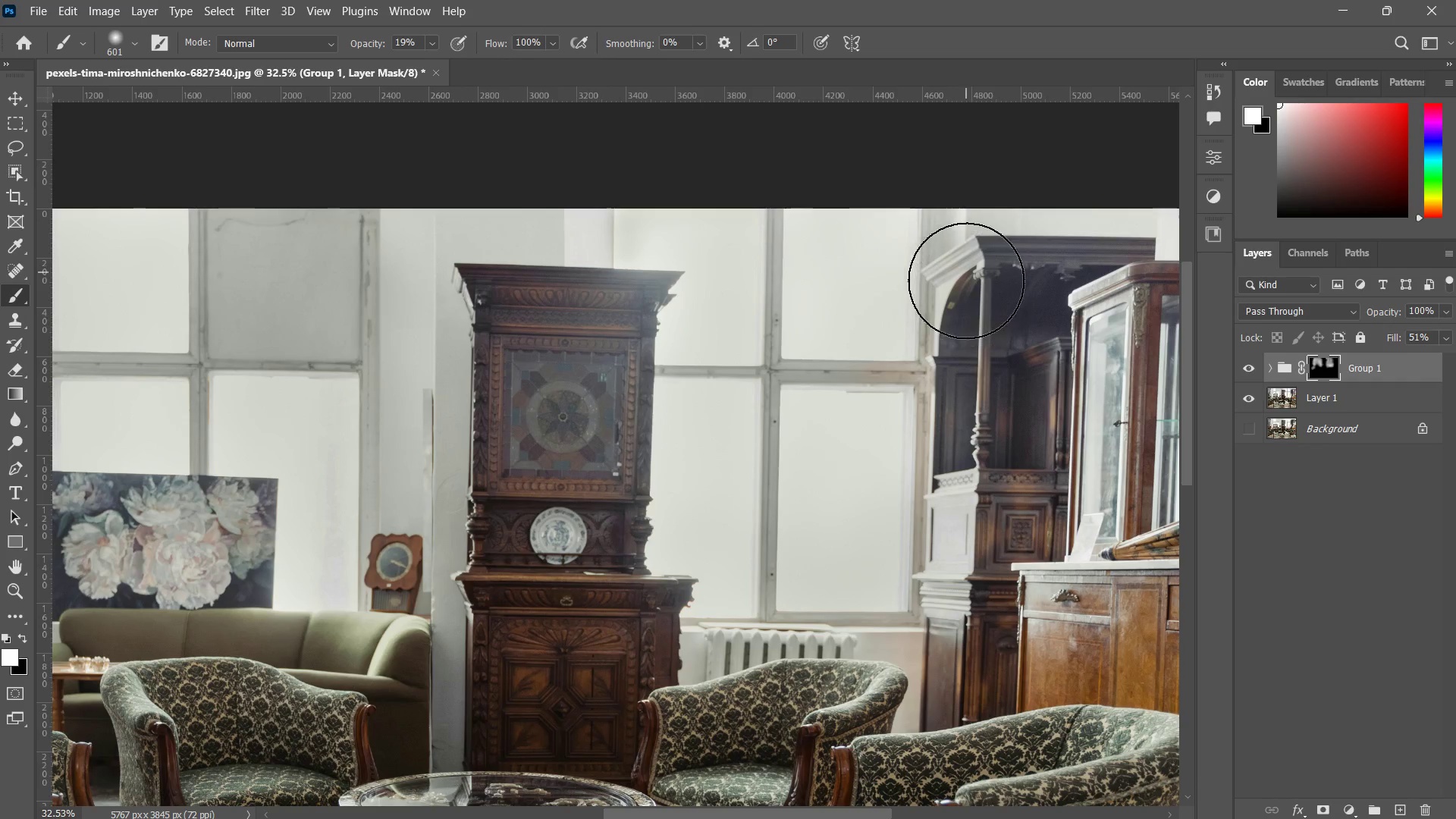 
left_click_drag(start_coordinate=[966, 274], to_coordinate=[966, 315])
 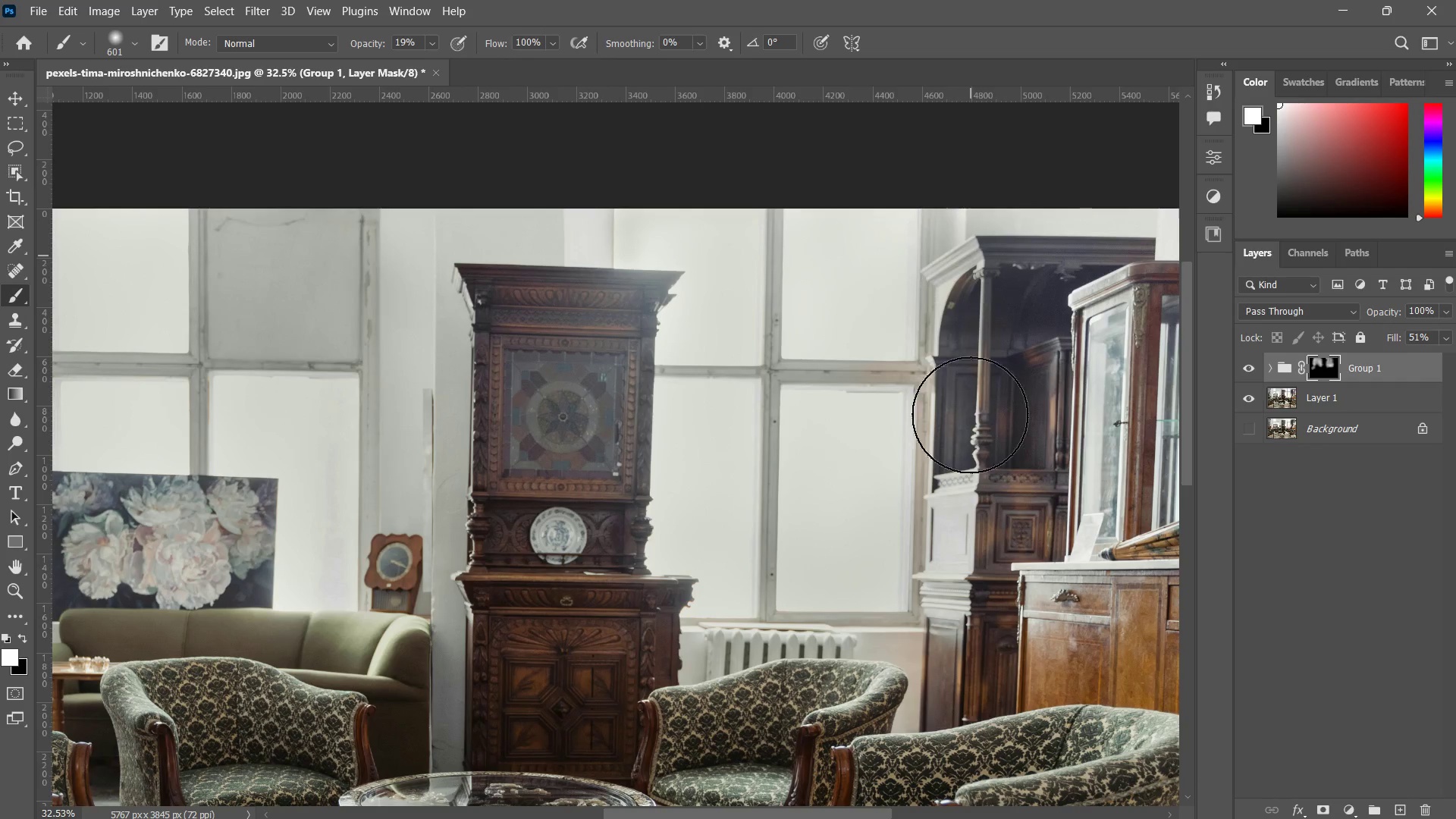 
left_click_drag(start_coordinate=[971, 256], to_coordinate=[976, 424])
 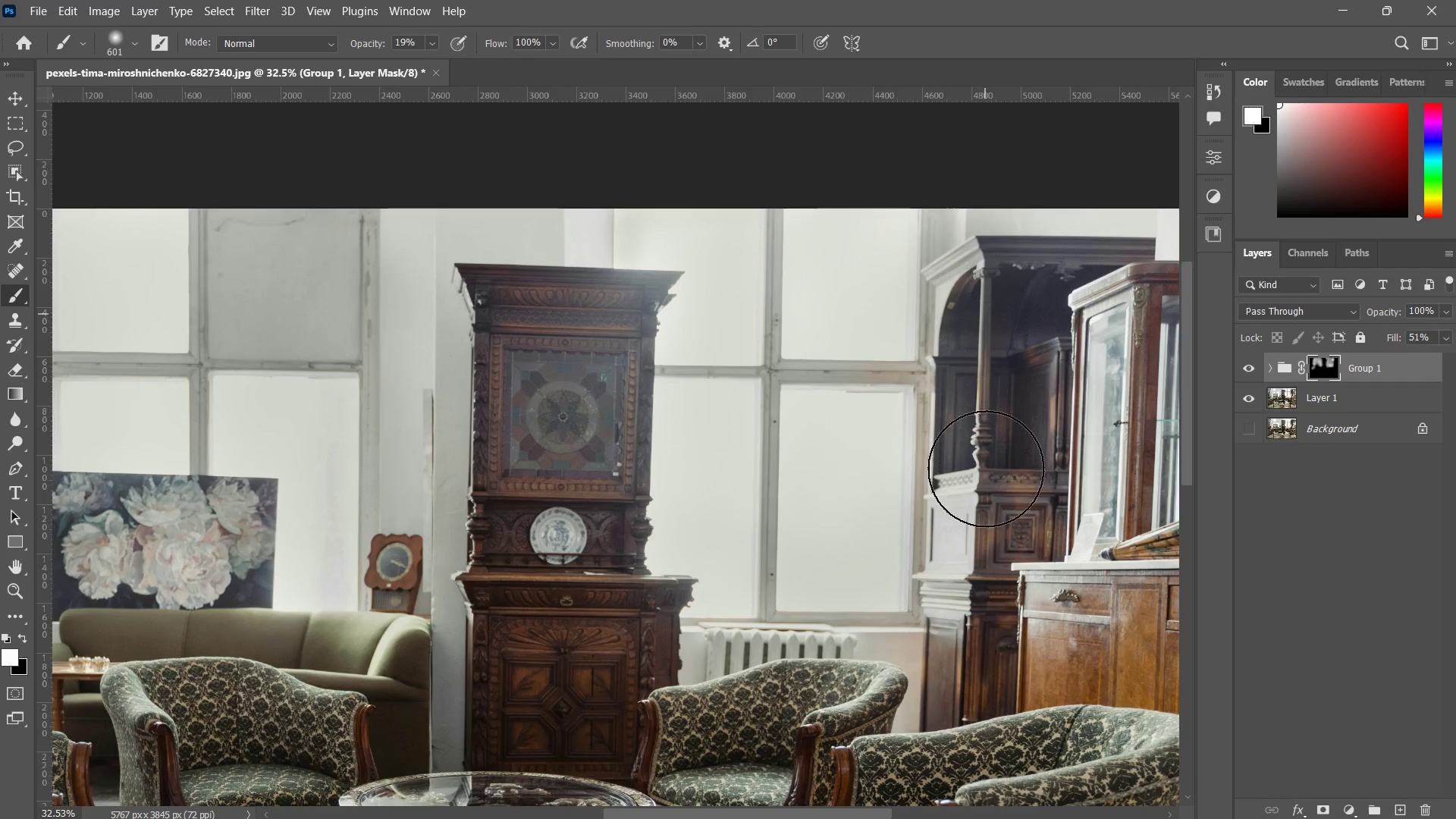 
left_click_drag(start_coordinate=[985, 263], to_coordinate=[990, 504])
 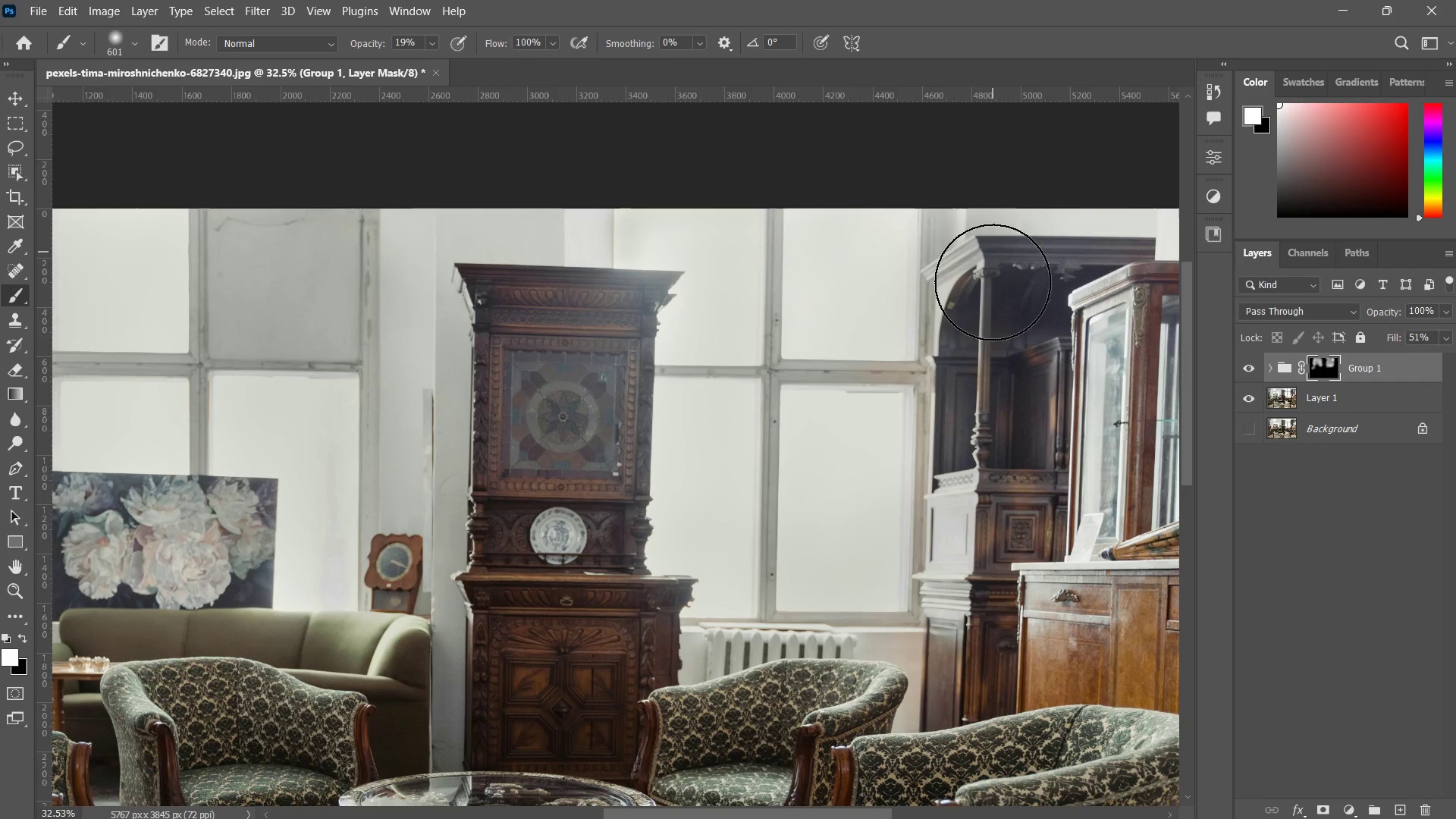 
left_click_drag(start_coordinate=[993, 282], to_coordinate=[966, 493])
 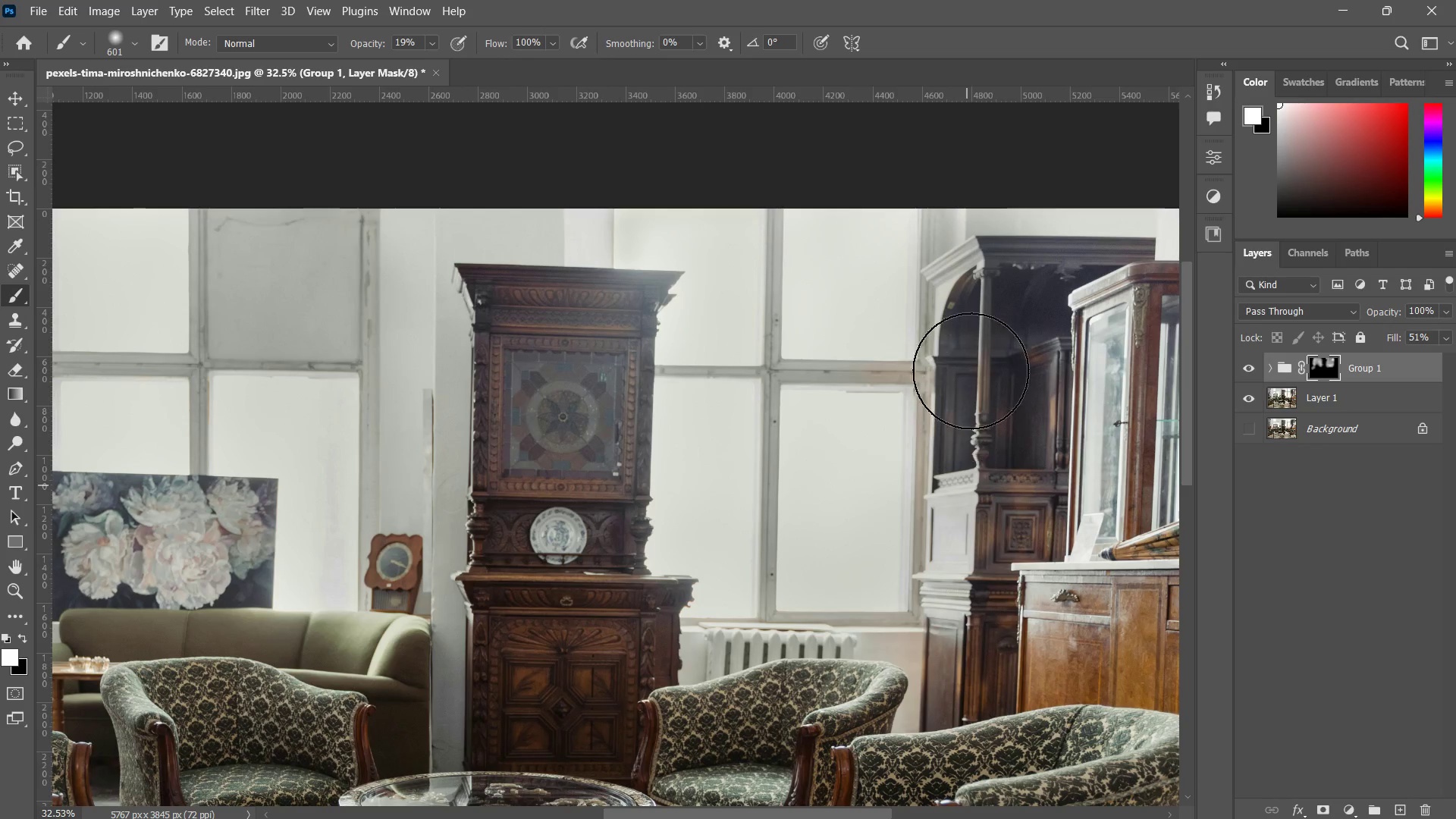 
left_click_drag(start_coordinate=[971, 387], to_coordinate=[967, 601])
 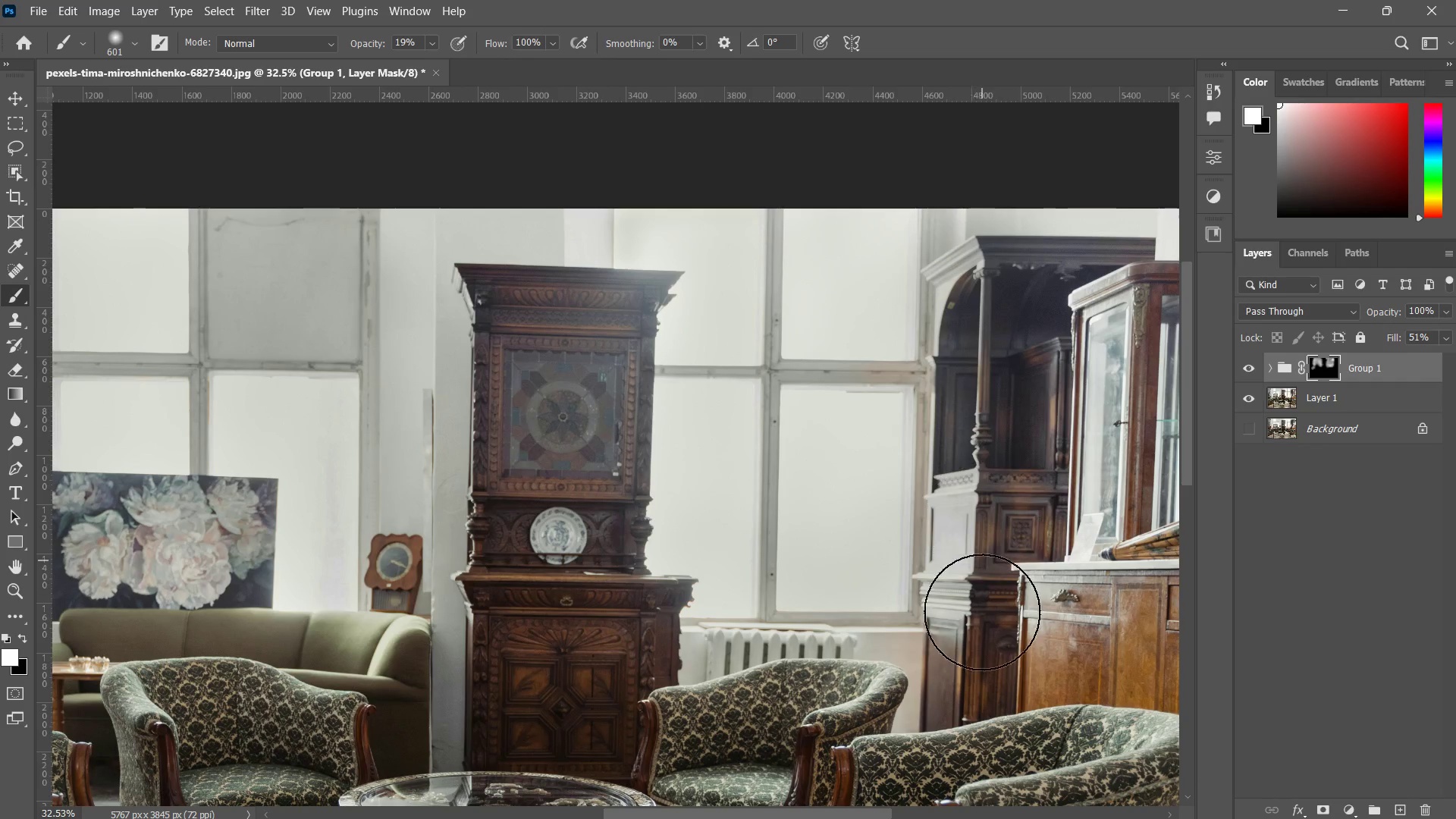 
left_click_drag(start_coordinate=[982, 539], to_coordinate=[983, 658])
 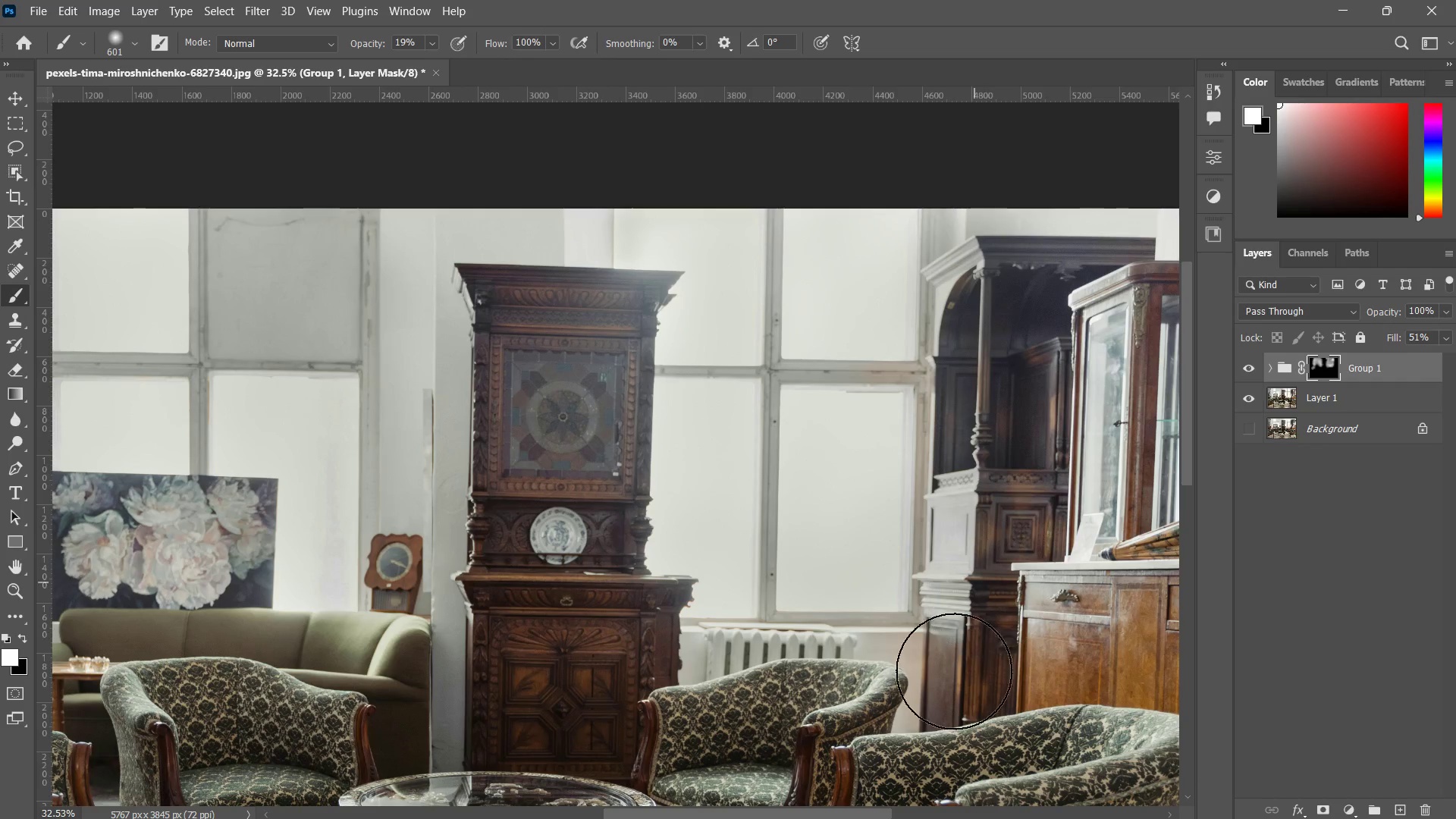 
left_click_drag(start_coordinate=[982, 546], to_coordinate=[952, 667])
 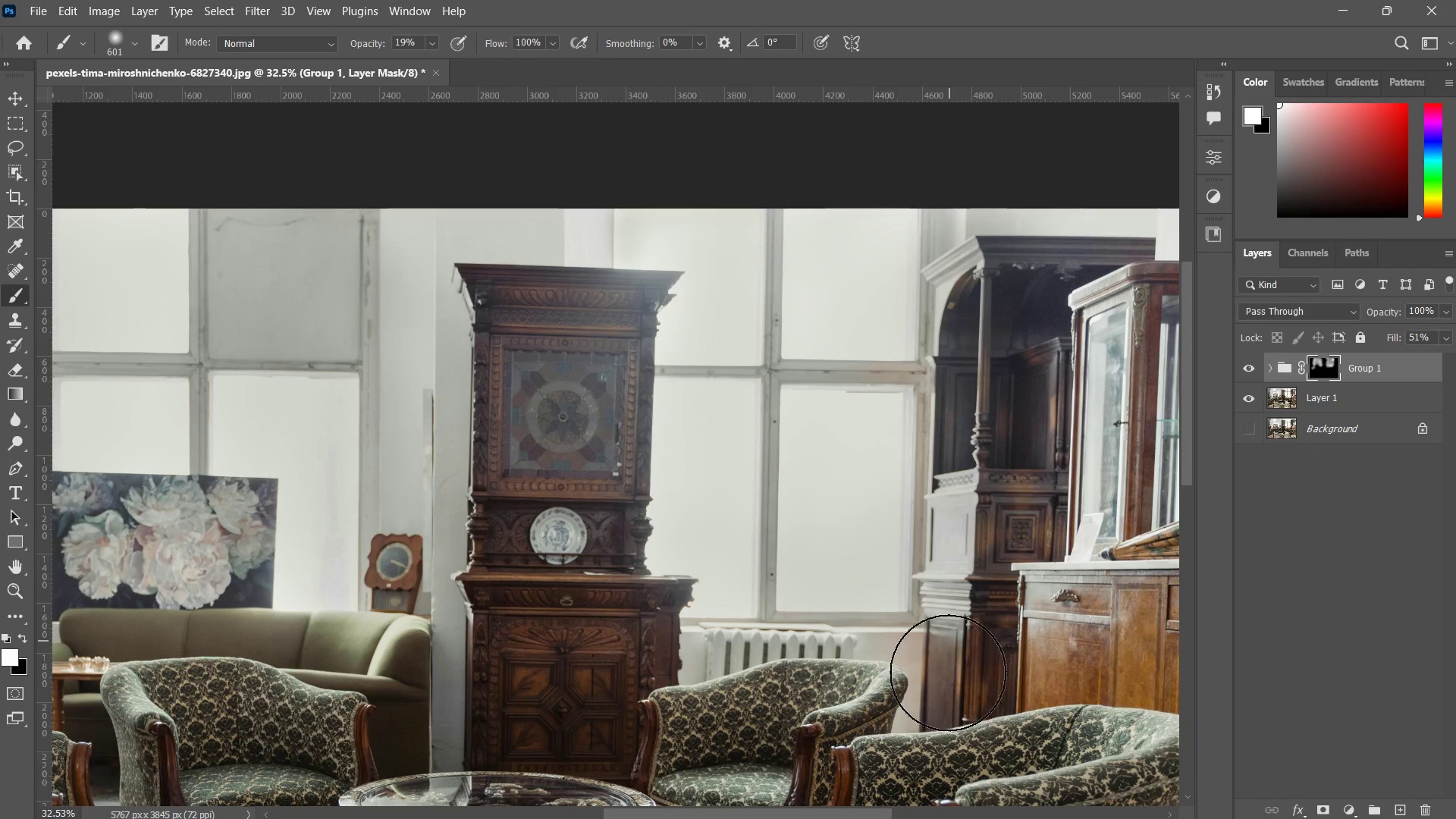 
left_click_drag(start_coordinate=[950, 615], to_coordinate=[952, 673])
 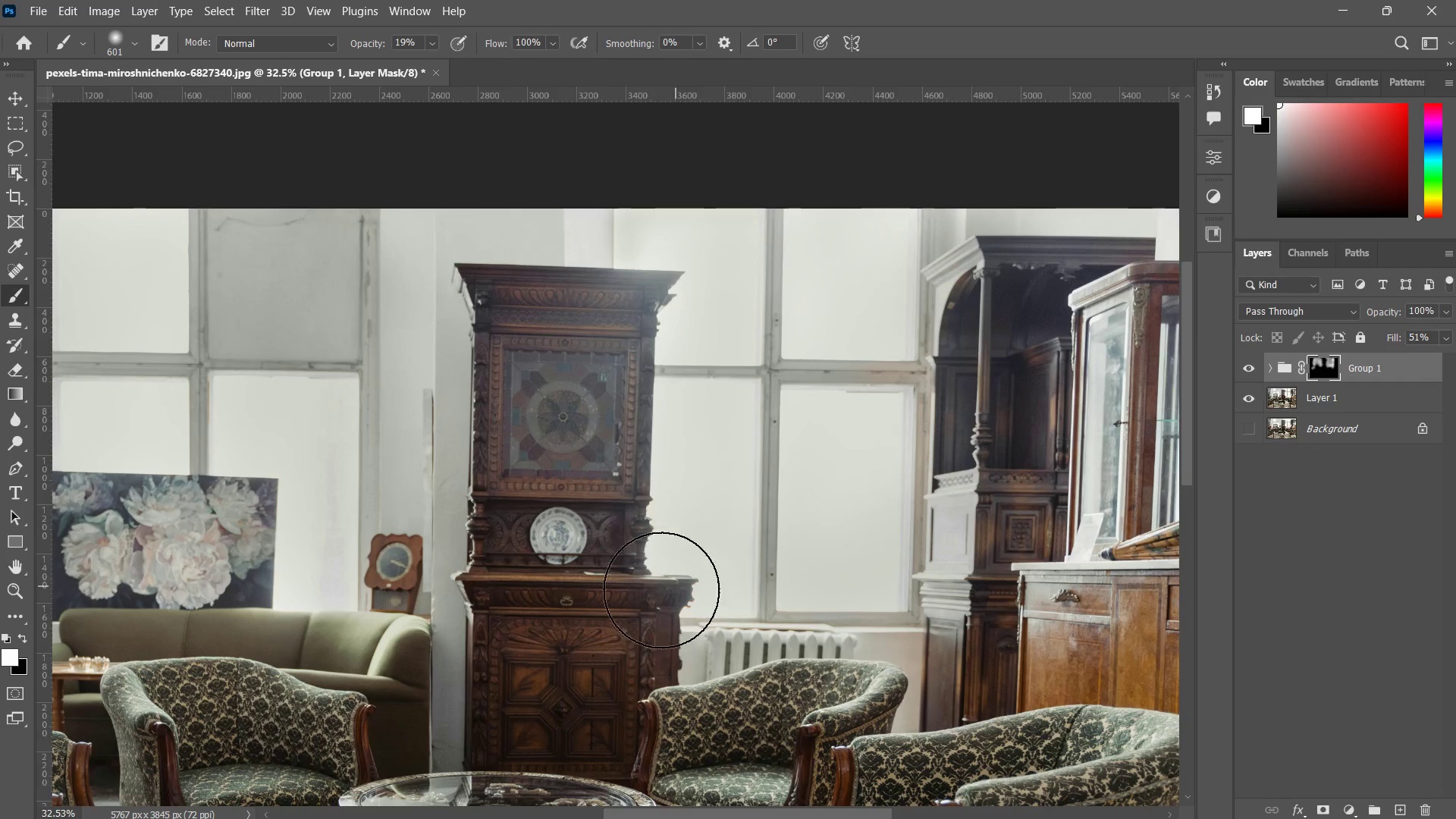 
left_click_drag(start_coordinate=[628, 613], to_coordinate=[579, 446])
 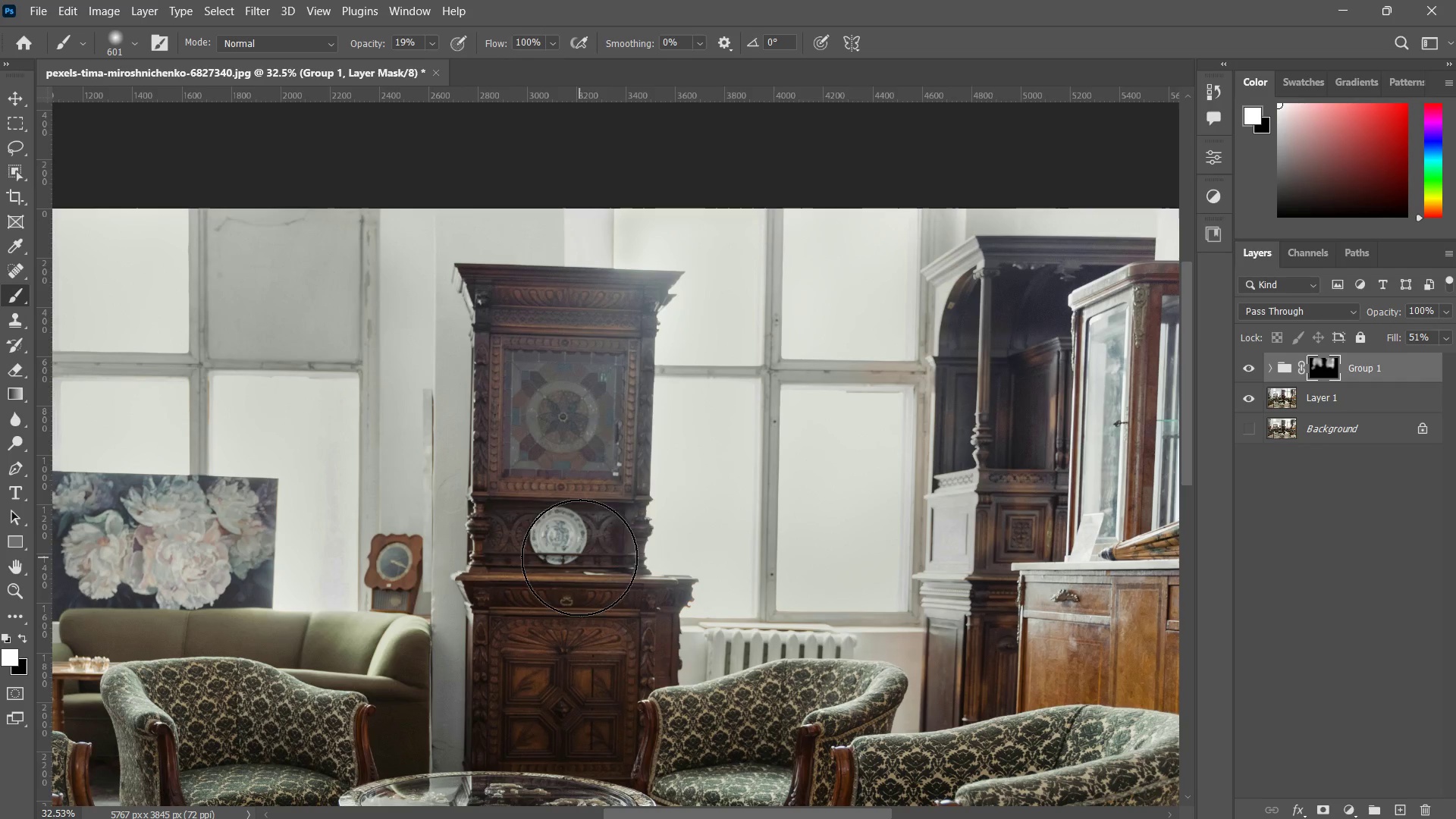 
left_click_drag(start_coordinate=[579, 557], to_coordinate=[596, 422])
 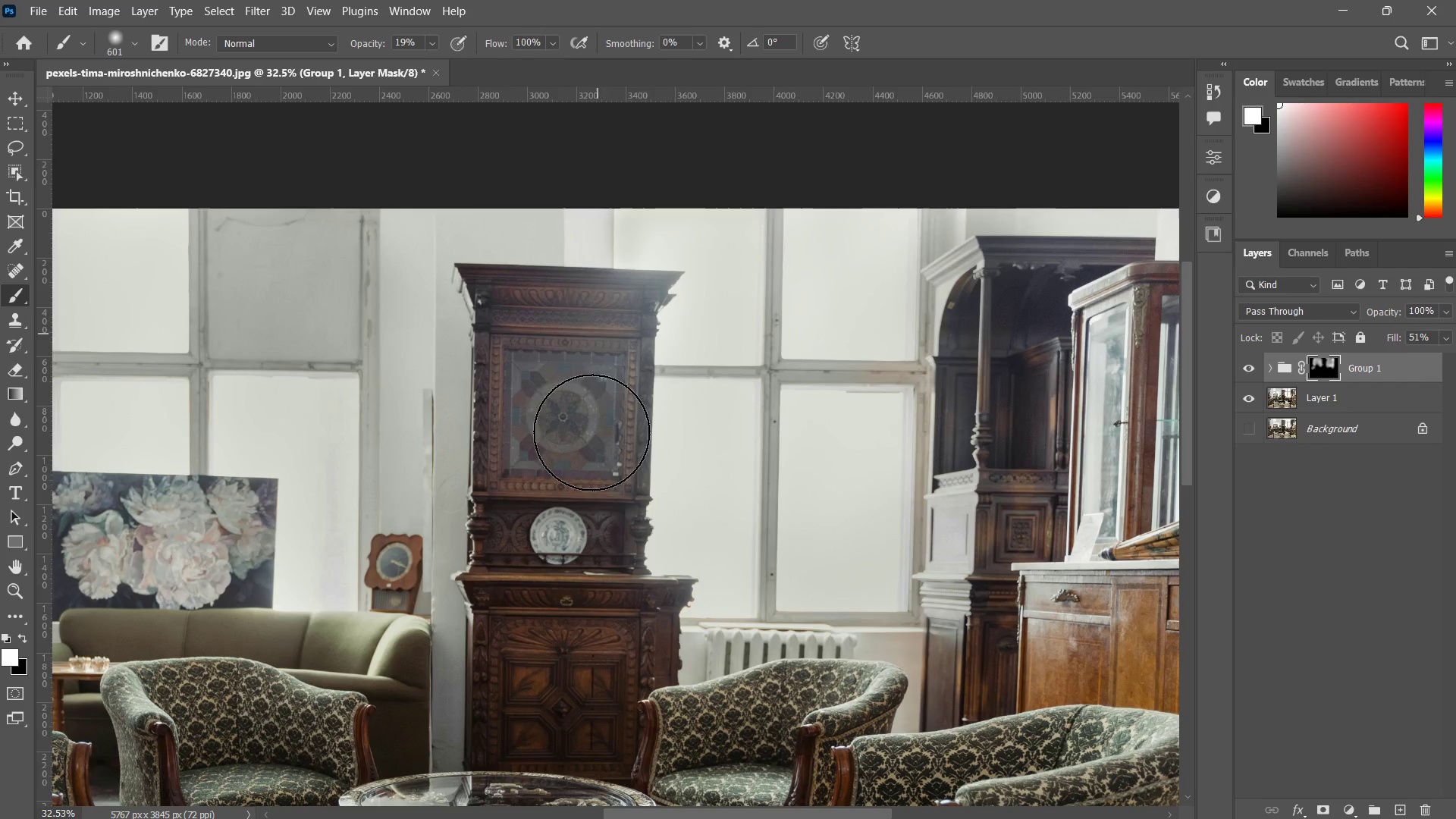 
left_click_drag(start_coordinate=[599, 319], to_coordinate=[608, 532])
 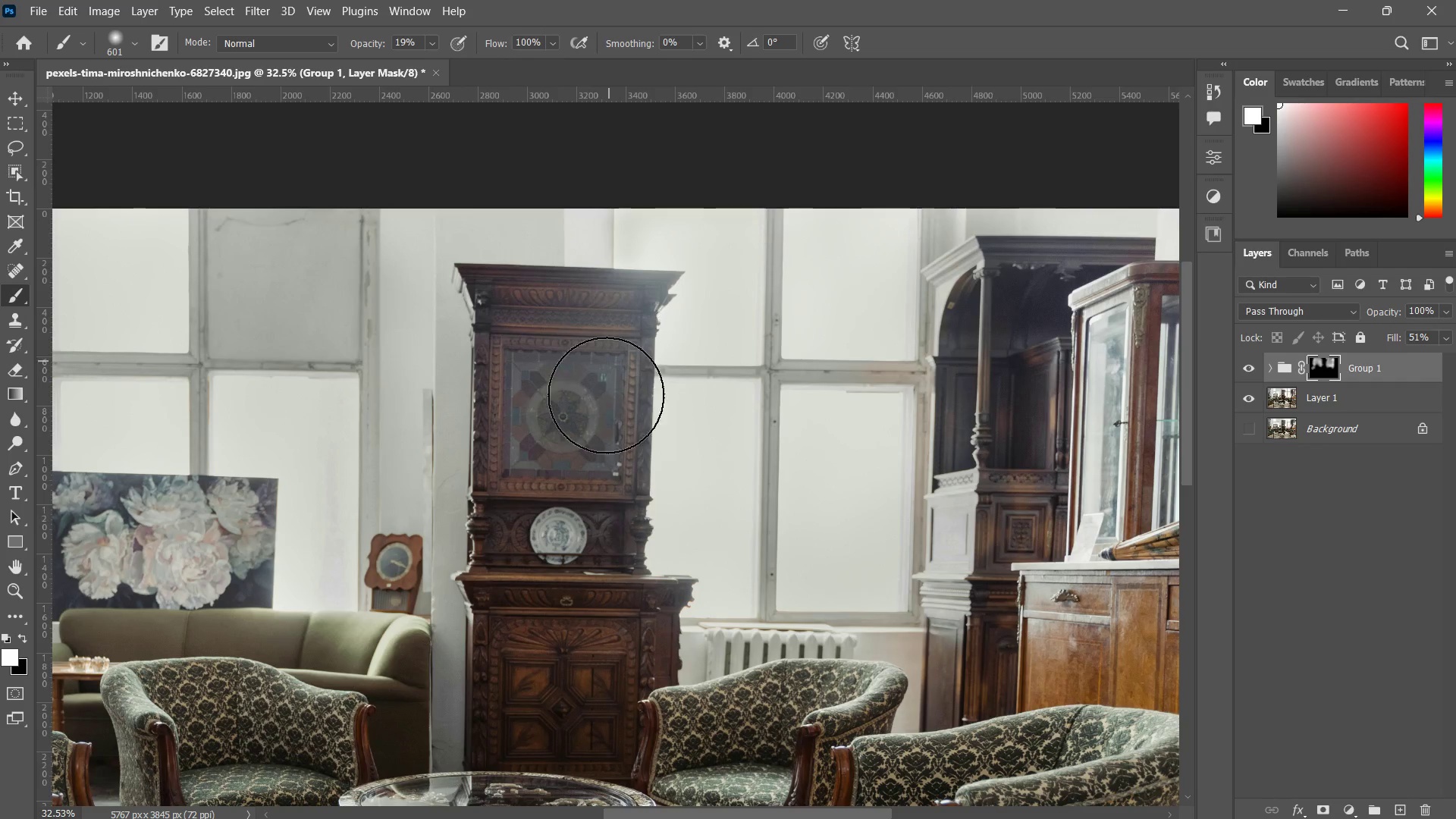 
left_click_drag(start_coordinate=[606, 383], to_coordinate=[602, 425])
 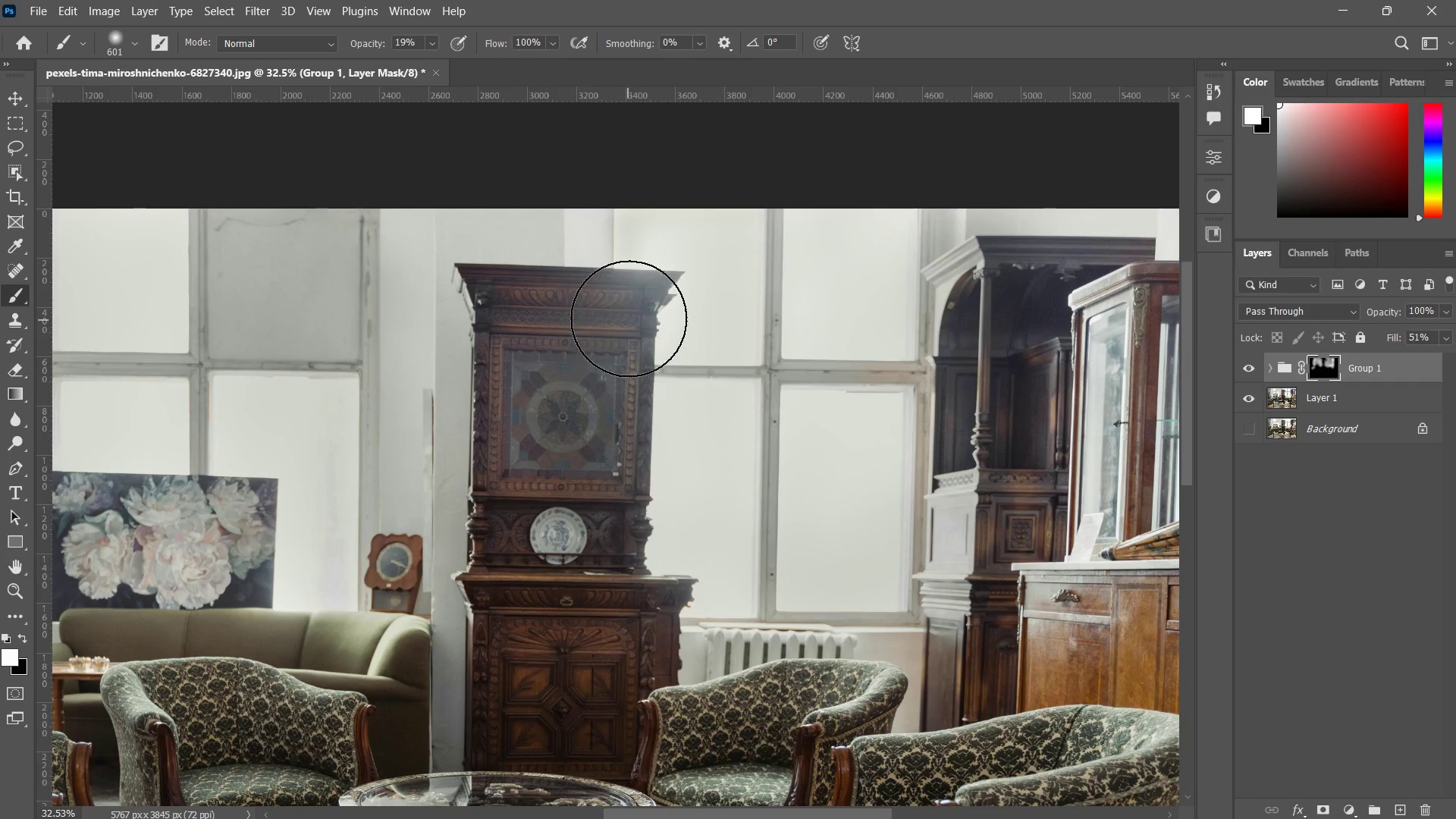 
left_click_drag(start_coordinate=[623, 326], to_coordinate=[616, 347])
 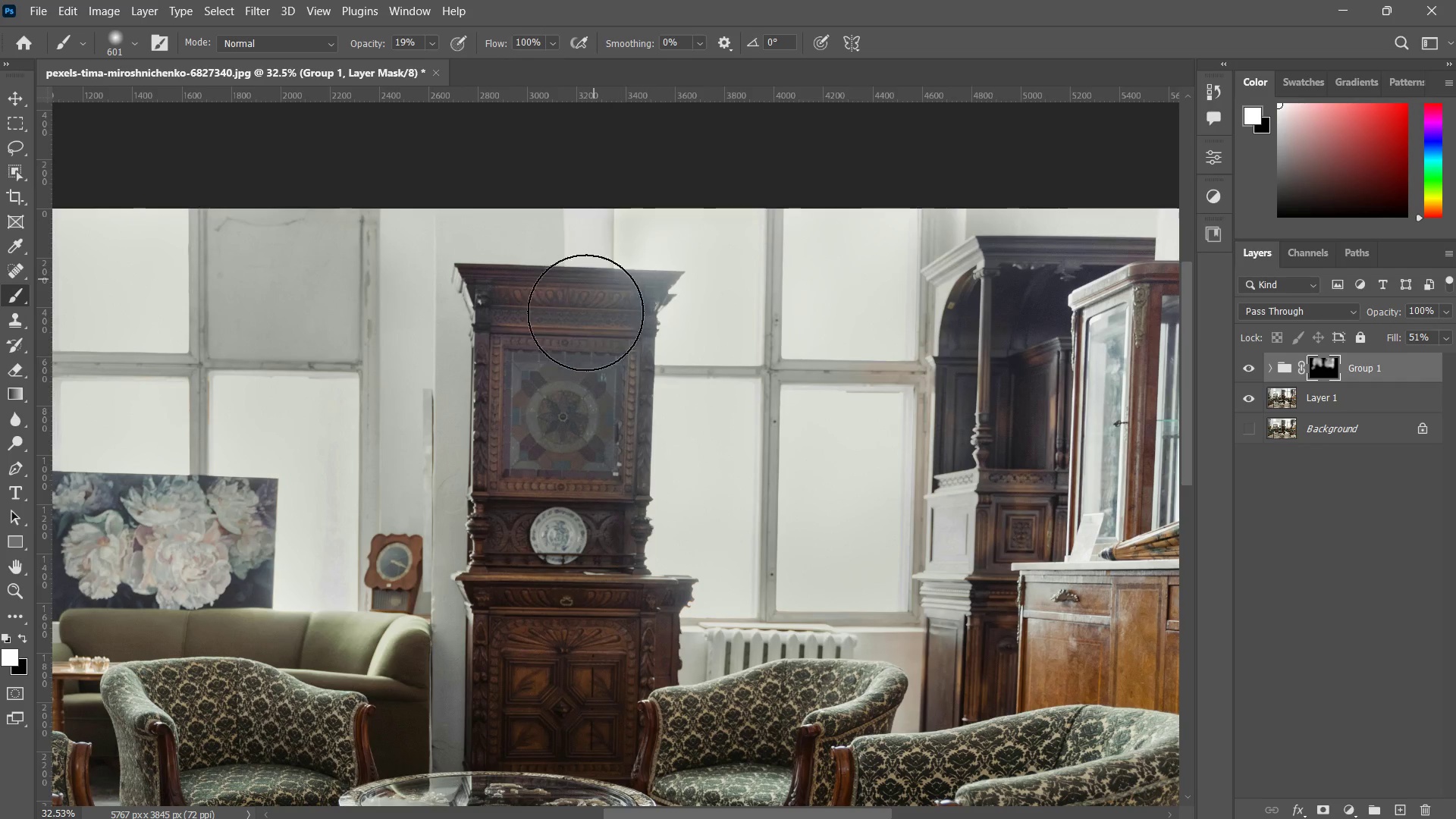 
left_click_drag(start_coordinate=[588, 301], to_coordinate=[560, 378])
 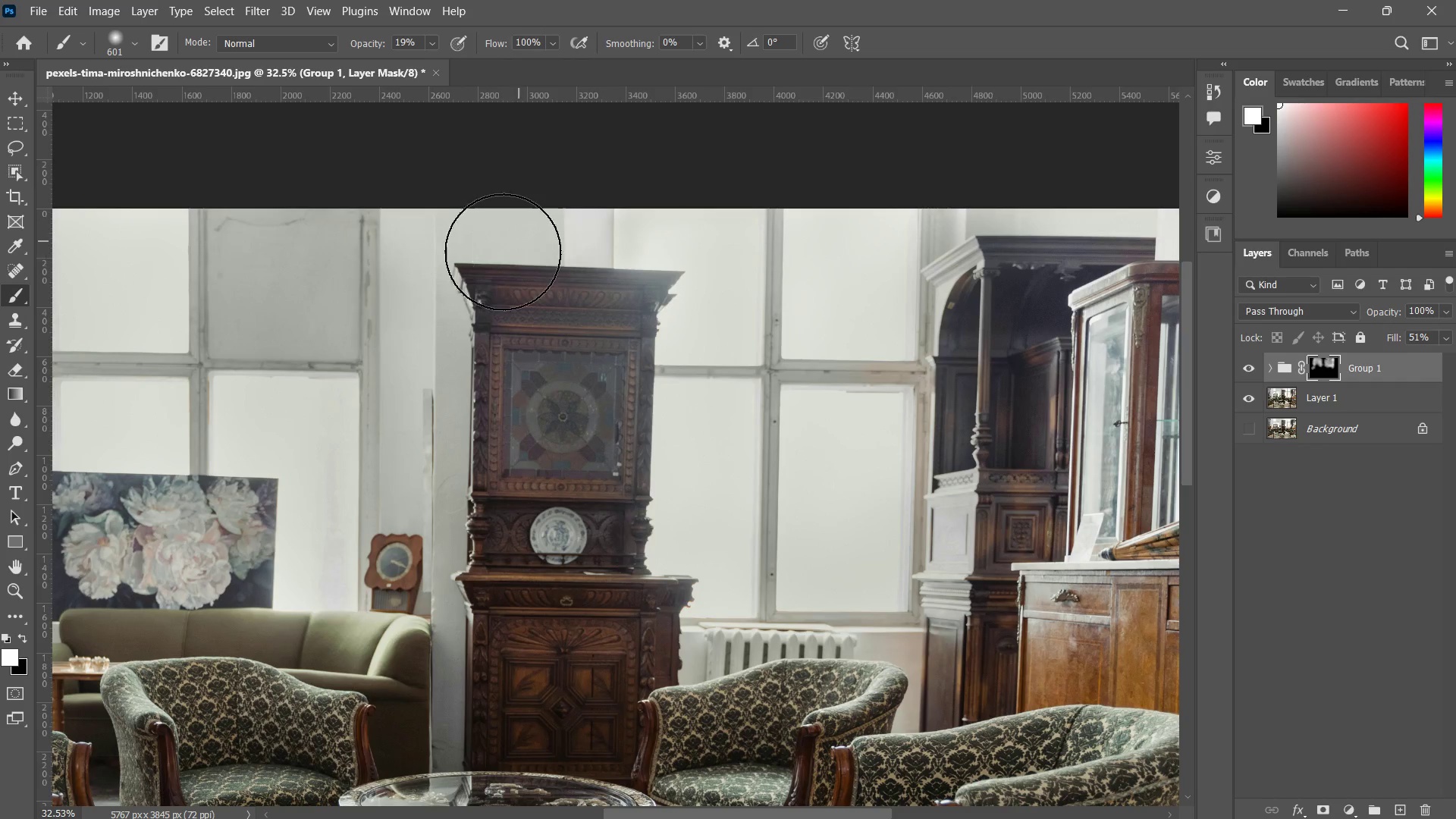 
left_click_drag(start_coordinate=[509, 248], to_coordinate=[537, 249])
 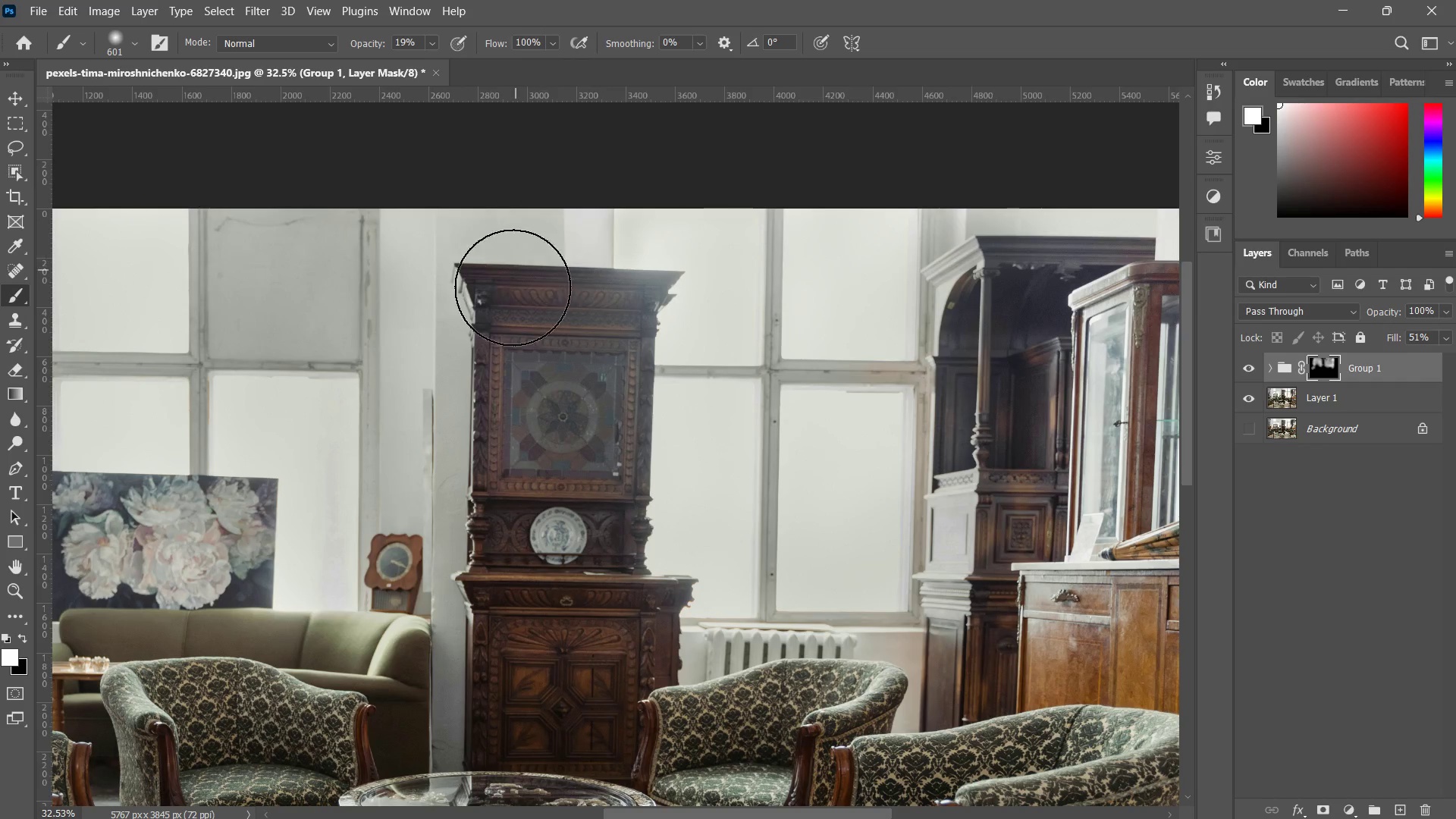 
left_click_drag(start_coordinate=[516, 270], to_coordinate=[526, 289])
 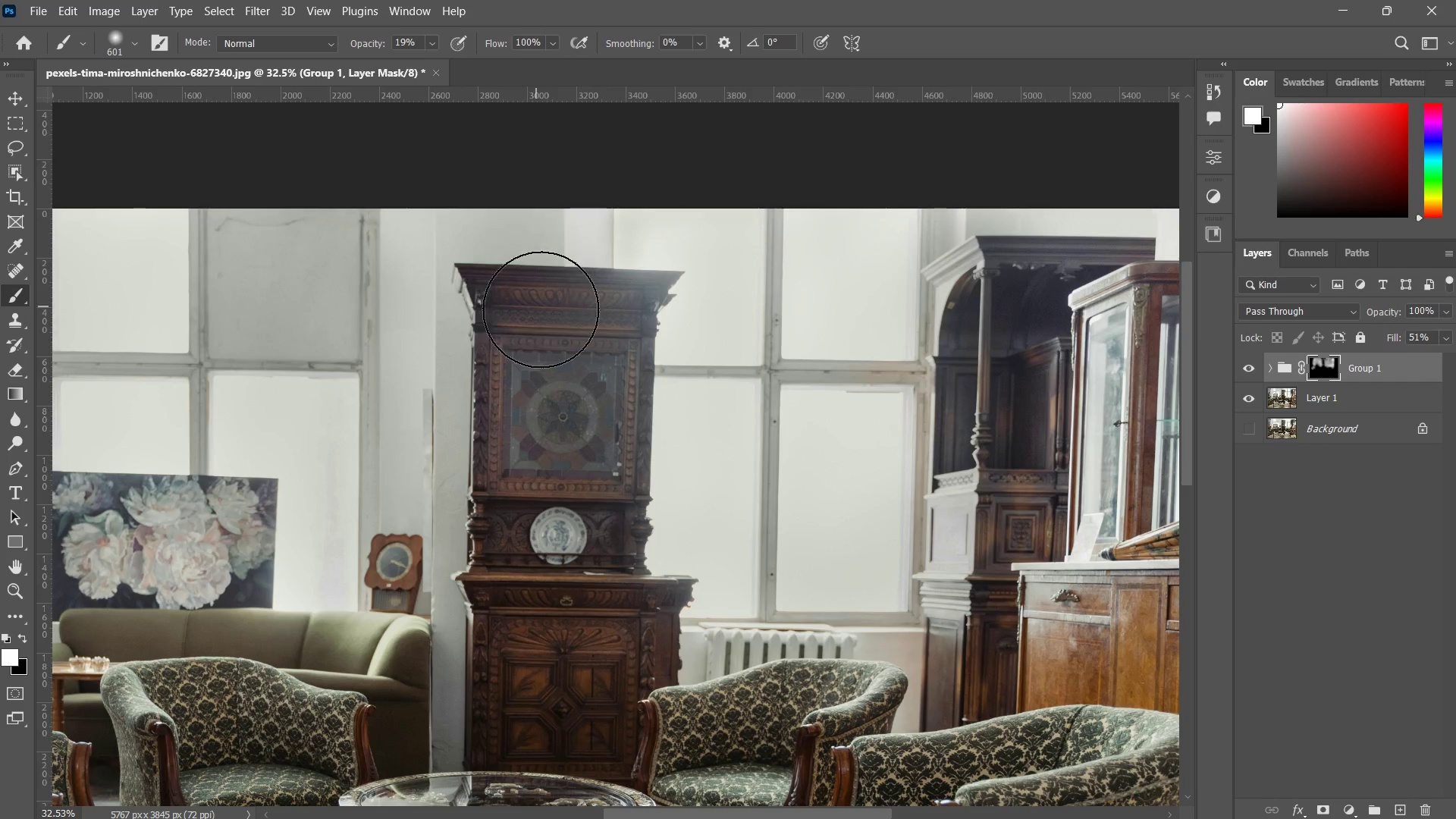 
left_click_drag(start_coordinate=[530, 293], to_coordinate=[556, 316])
 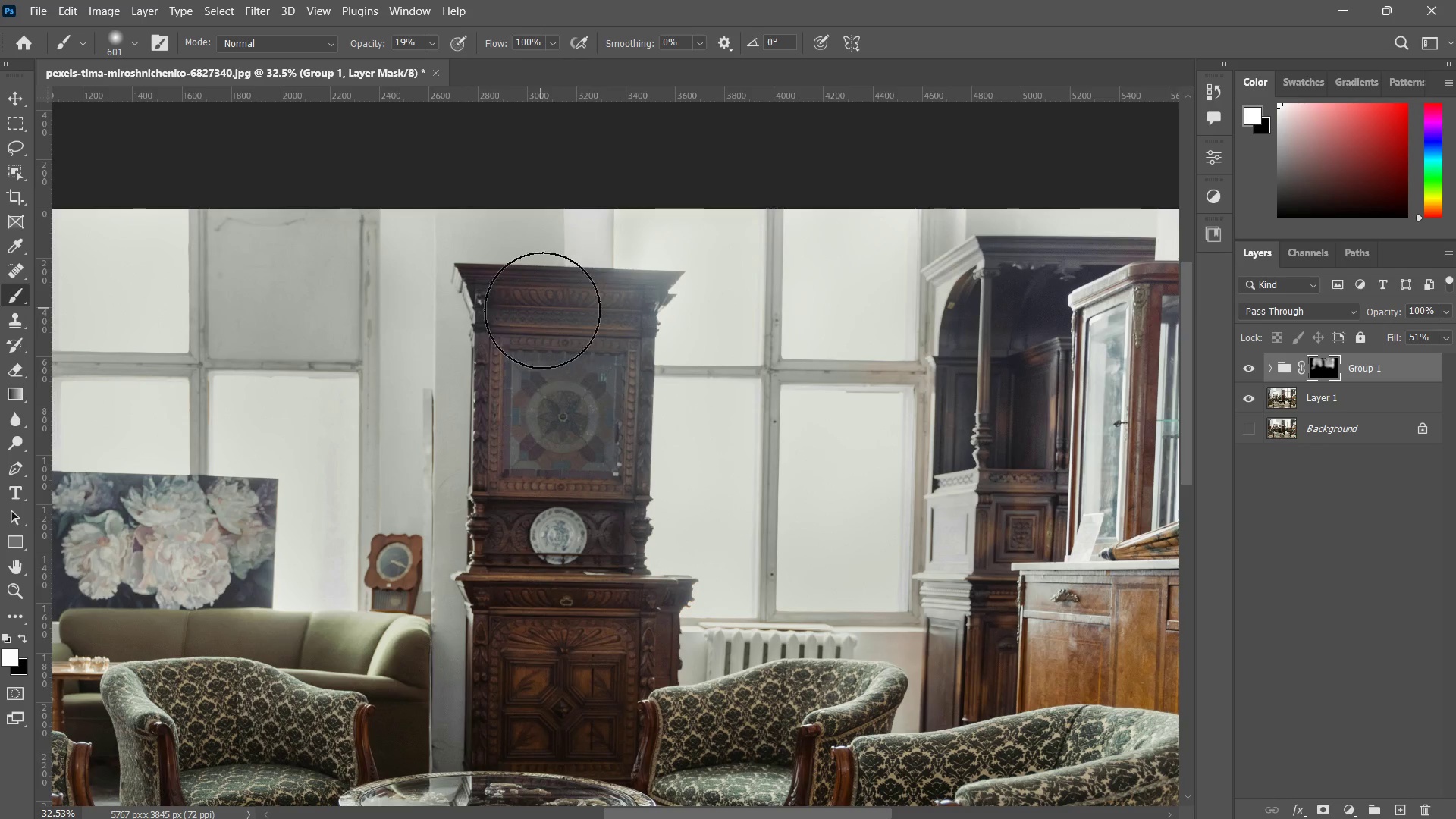 
left_click_drag(start_coordinate=[541, 308], to_coordinate=[628, 299])
 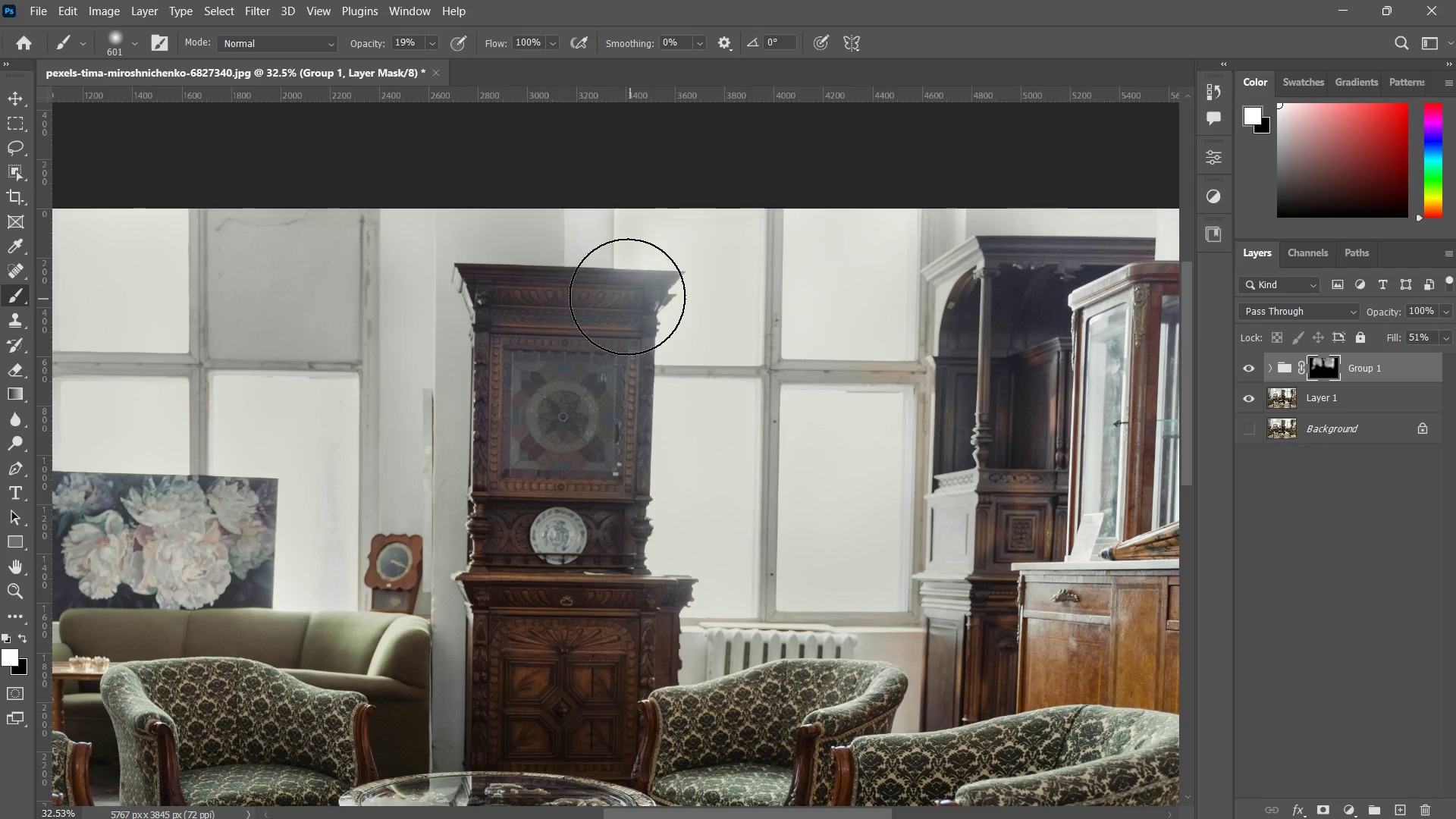 
left_click_drag(start_coordinate=[615, 300], to_coordinate=[627, 298])
 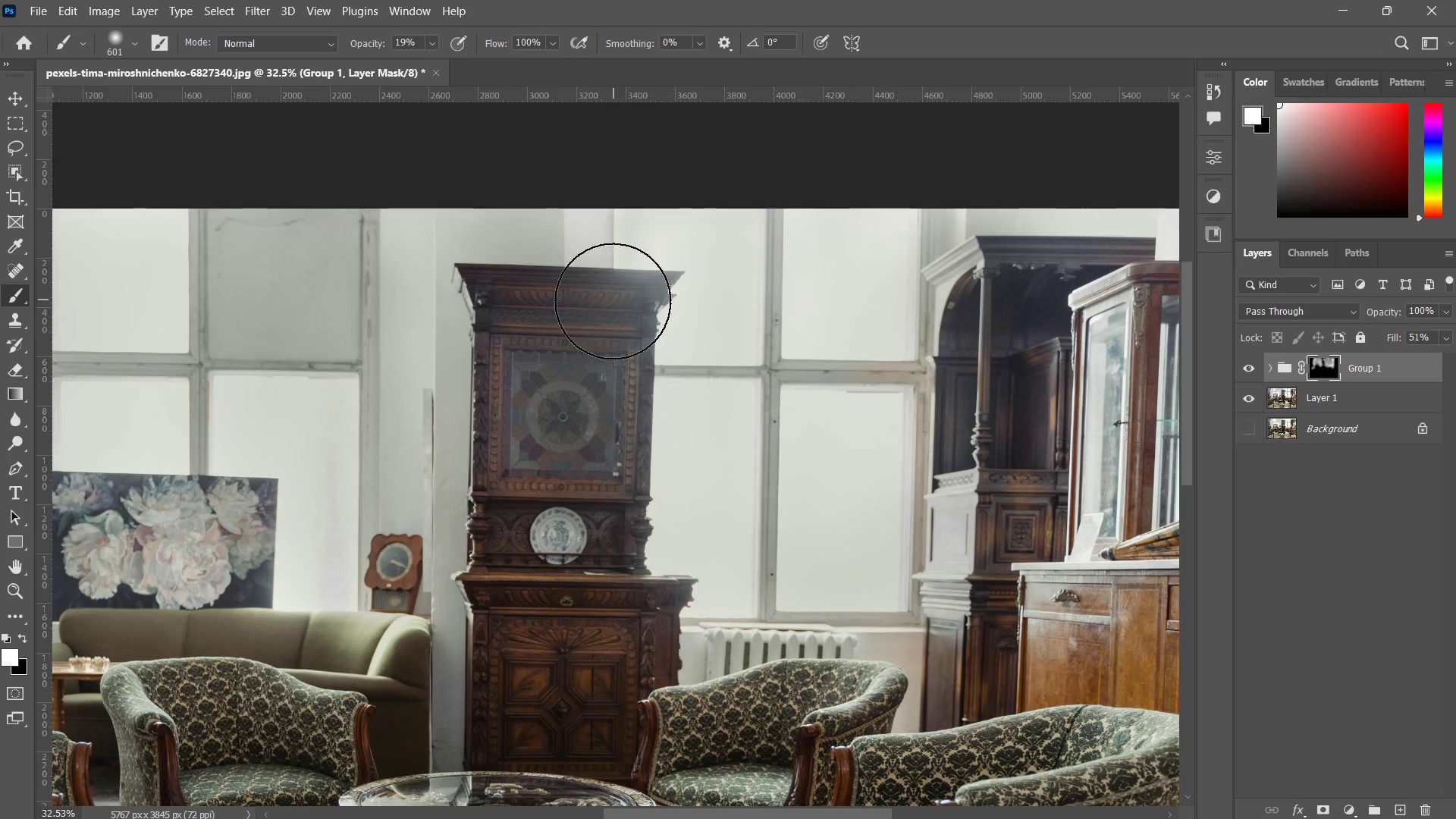 
left_click_drag(start_coordinate=[622, 296], to_coordinate=[617, 298])
 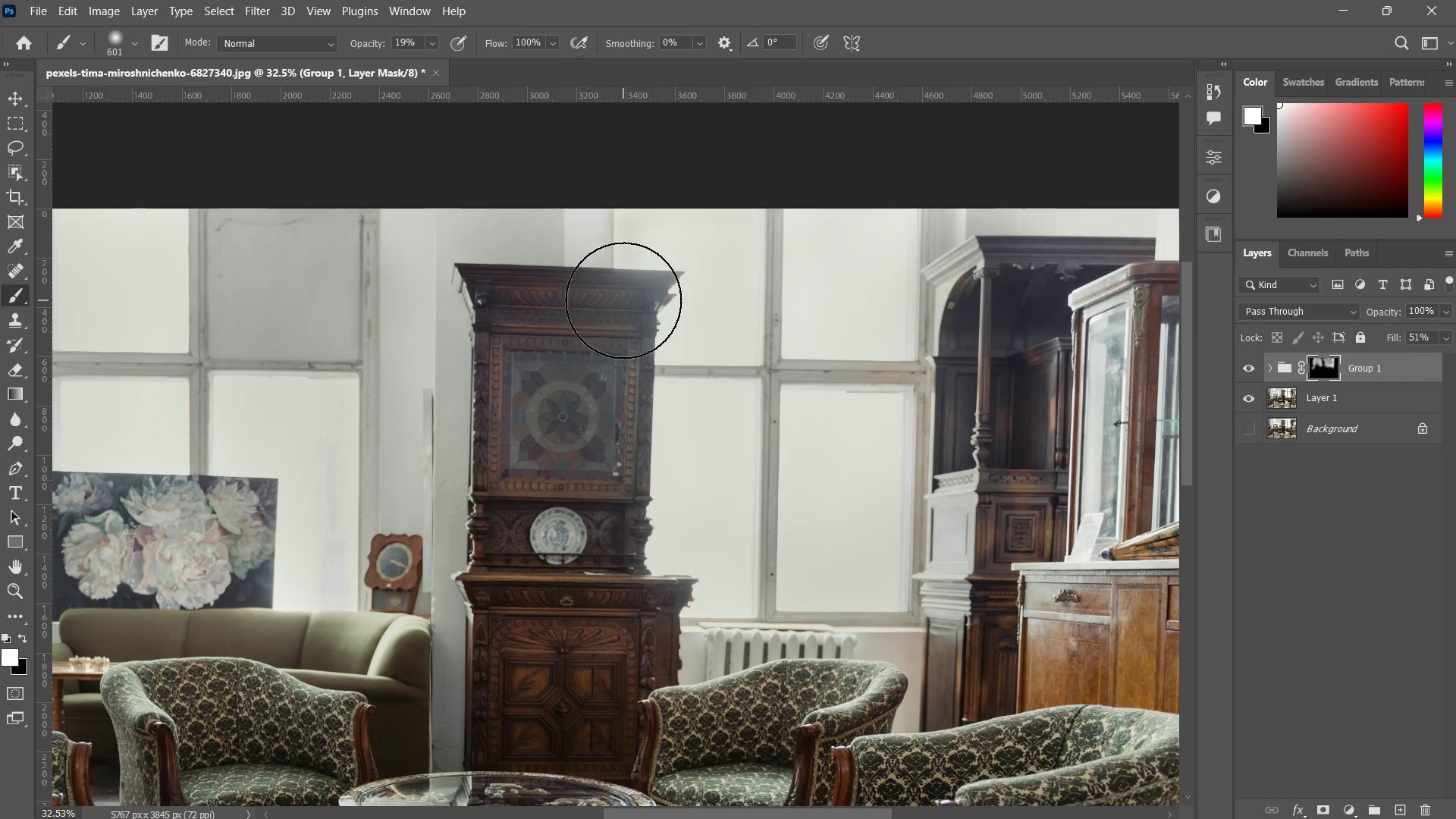 
left_click_drag(start_coordinate=[635, 290], to_coordinate=[627, 299])
 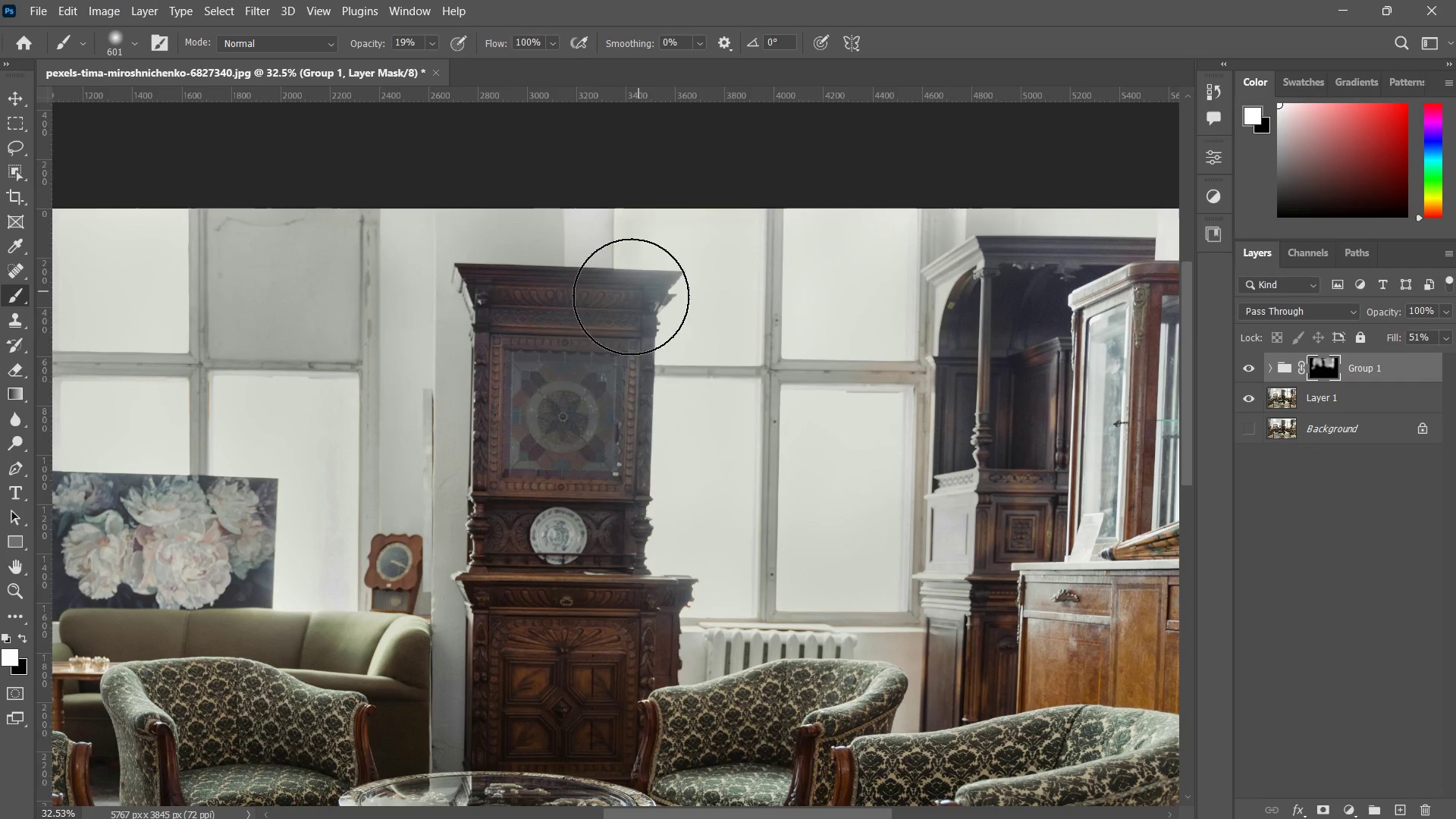 
left_click_drag(start_coordinate=[637, 292], to_coordinate=[585, 322])
 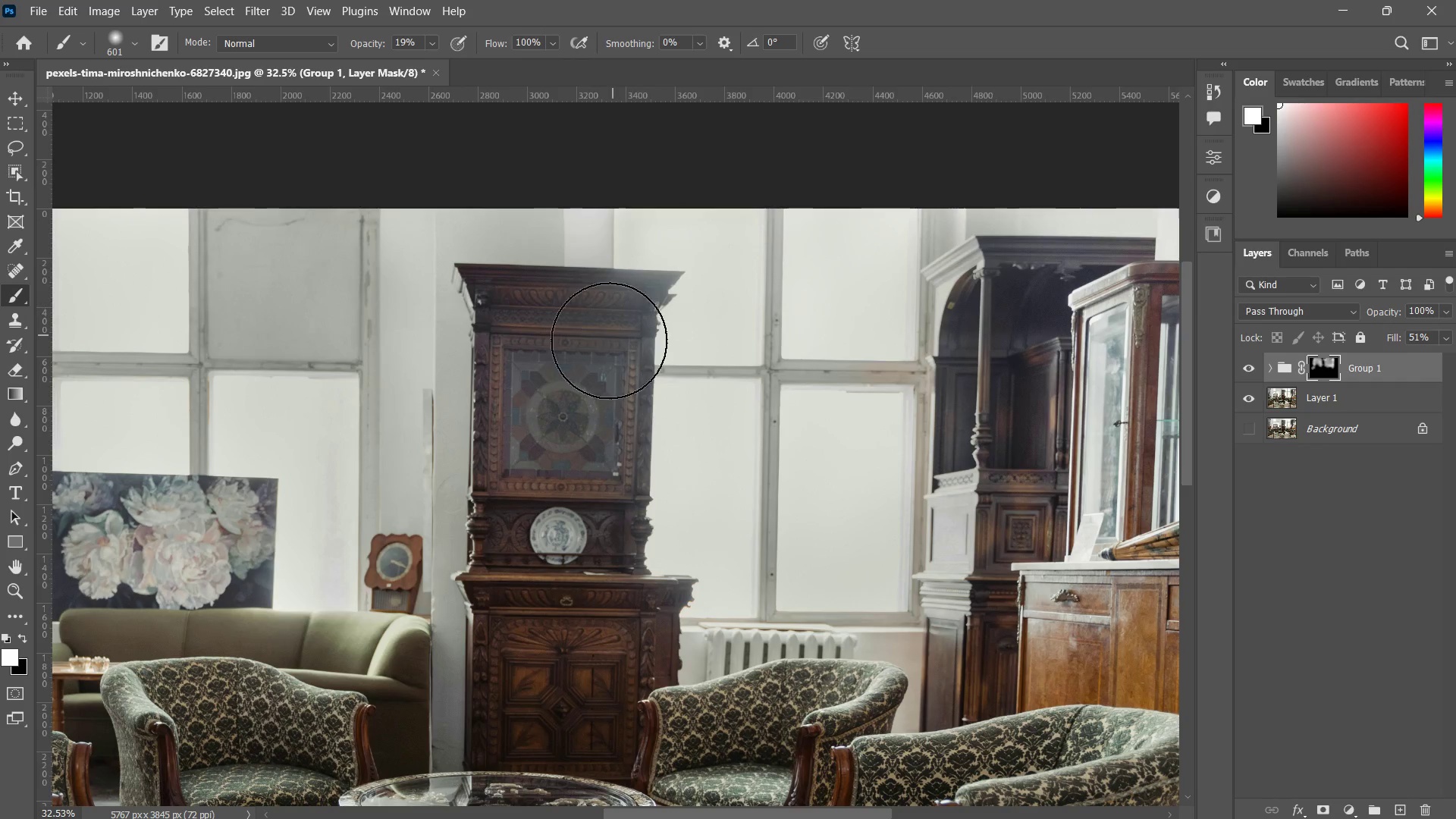 
left_click_drag(start_coordinate=[617, 328], to_coordinate=[604, 363])
 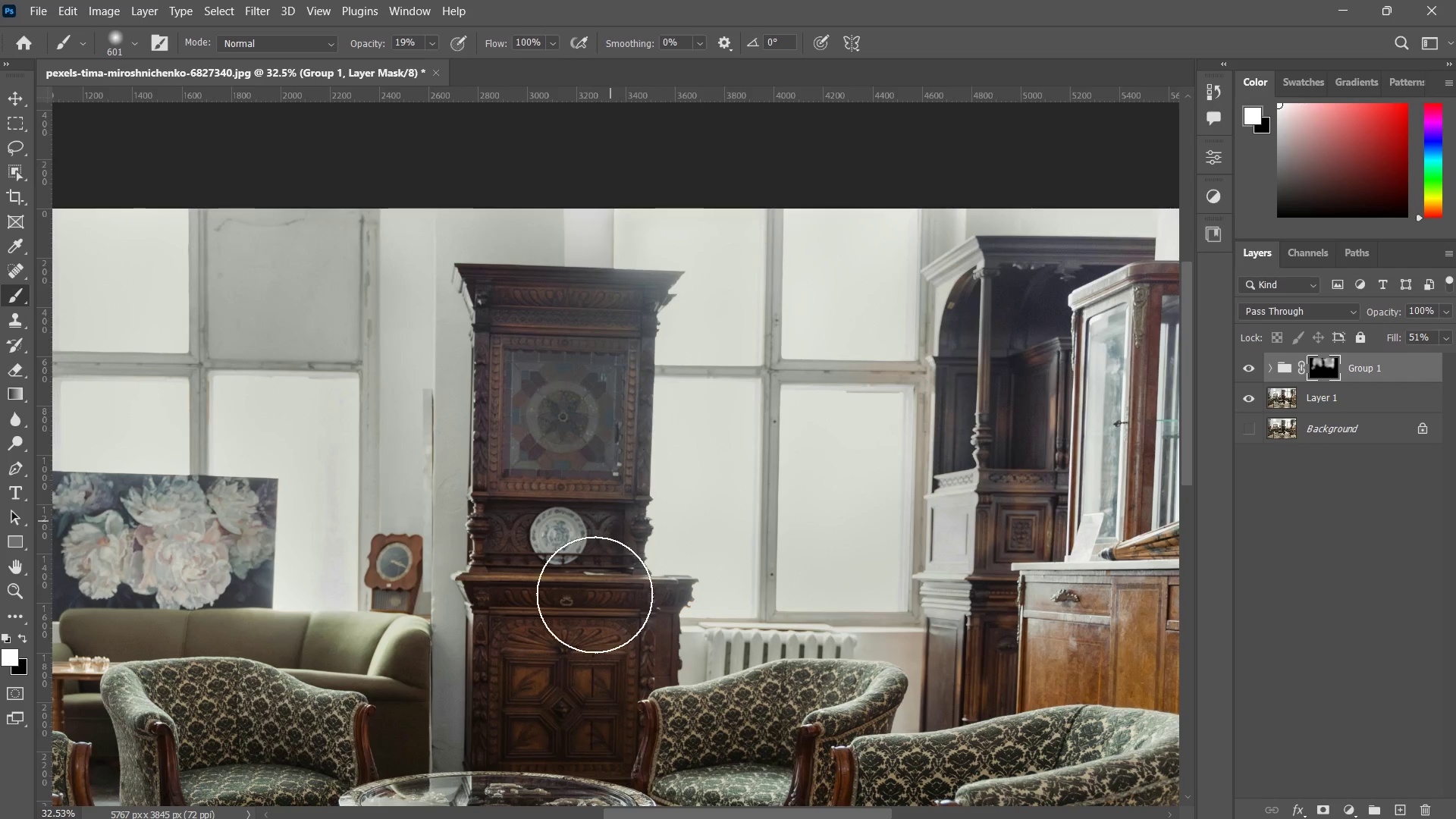 
left_click_drag(start_coordinate=[614, 472], to_coordinate=[597, 626])
 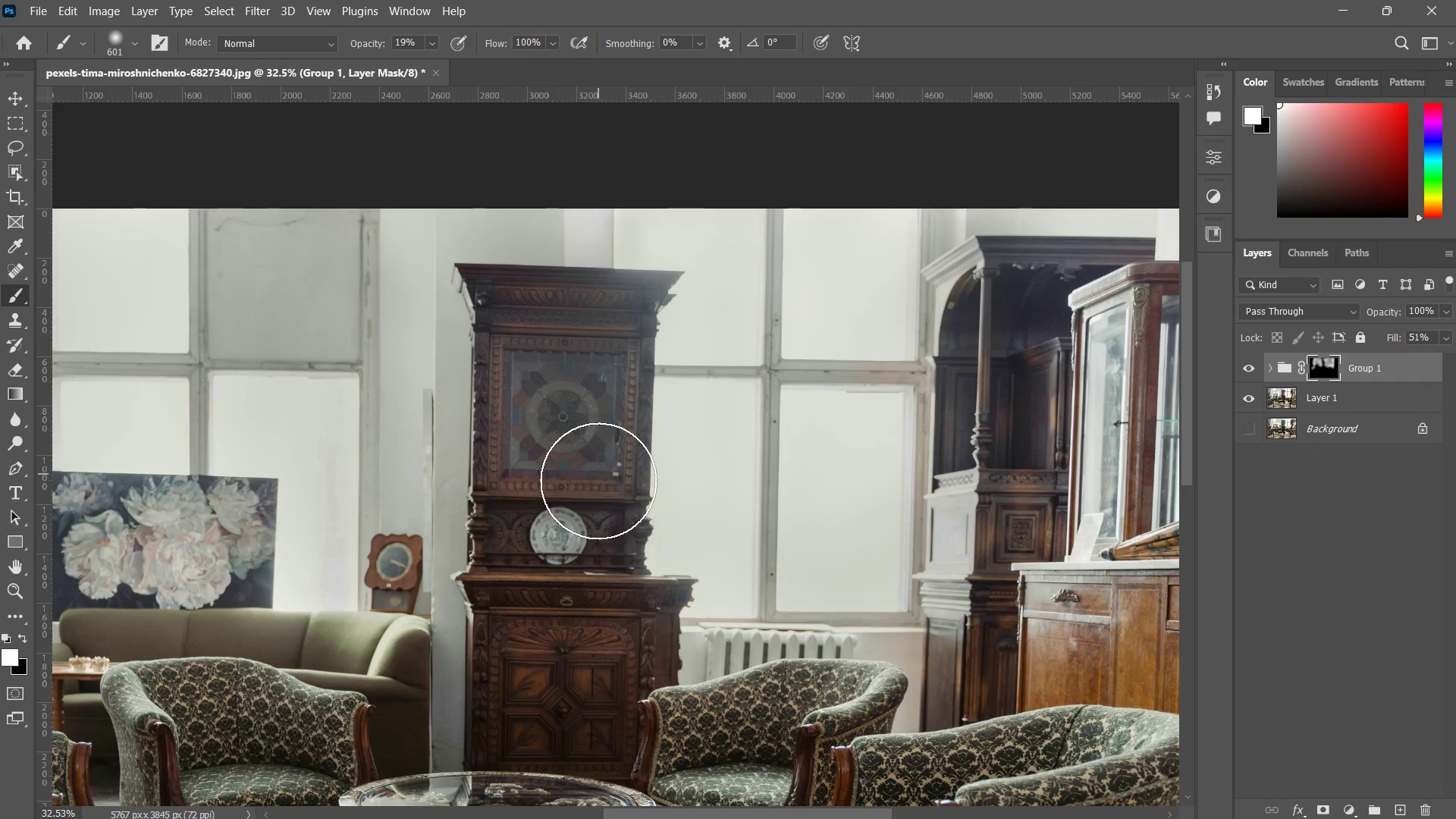 
left_click_drag(start_coordinate=[598, 481], to_coordinate=[595, 597])
 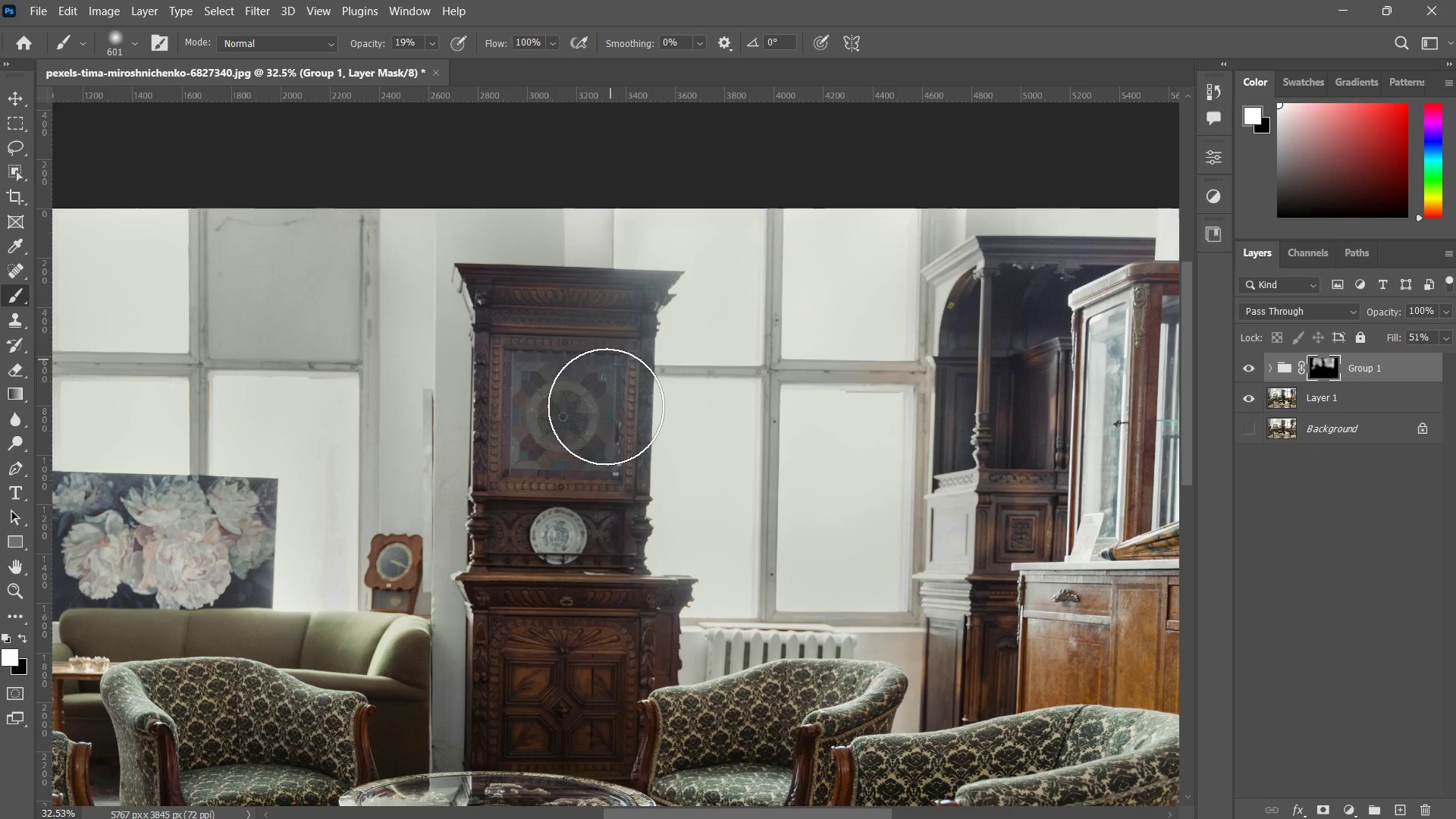 
left_click_drag(start_coordinate=[607, 372], to_coordinate=[610, 568])
 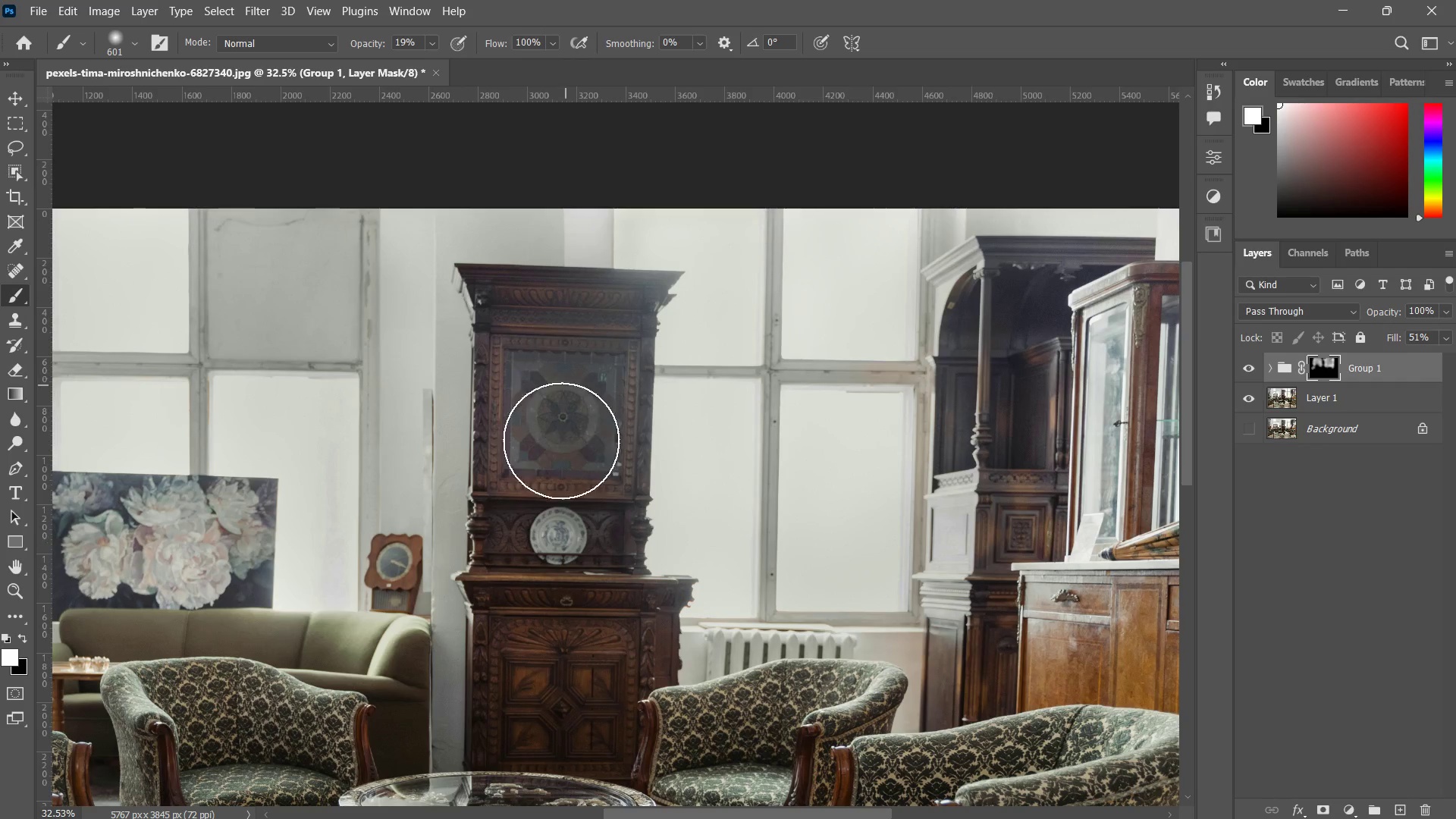 
left_click_drag(start_coordinate=[560, 465], to_coordinate=[598, 648])
 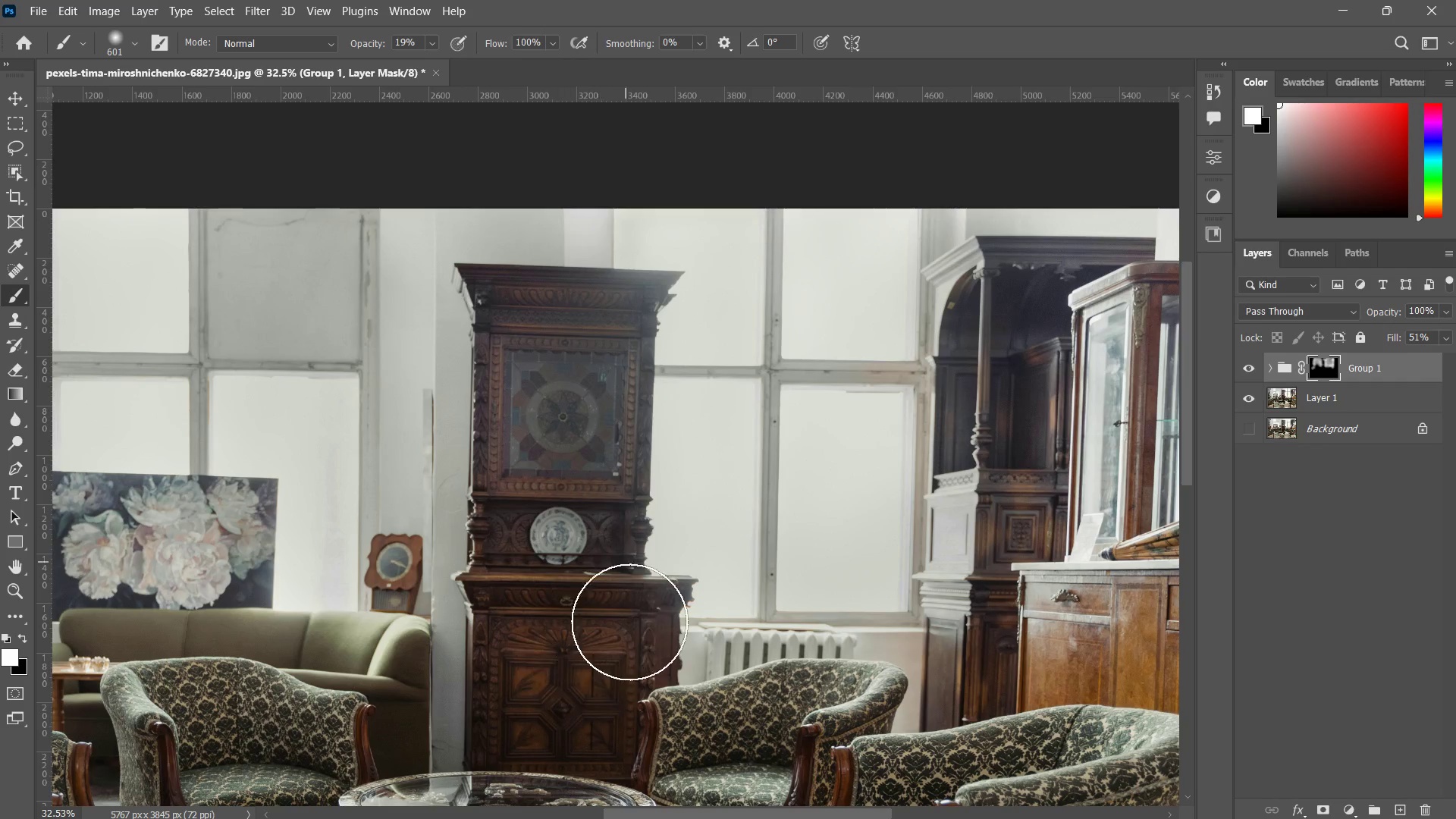 
left_click_drag(start_coordinate=[626, 562], to_coordinate=[641, 653])
 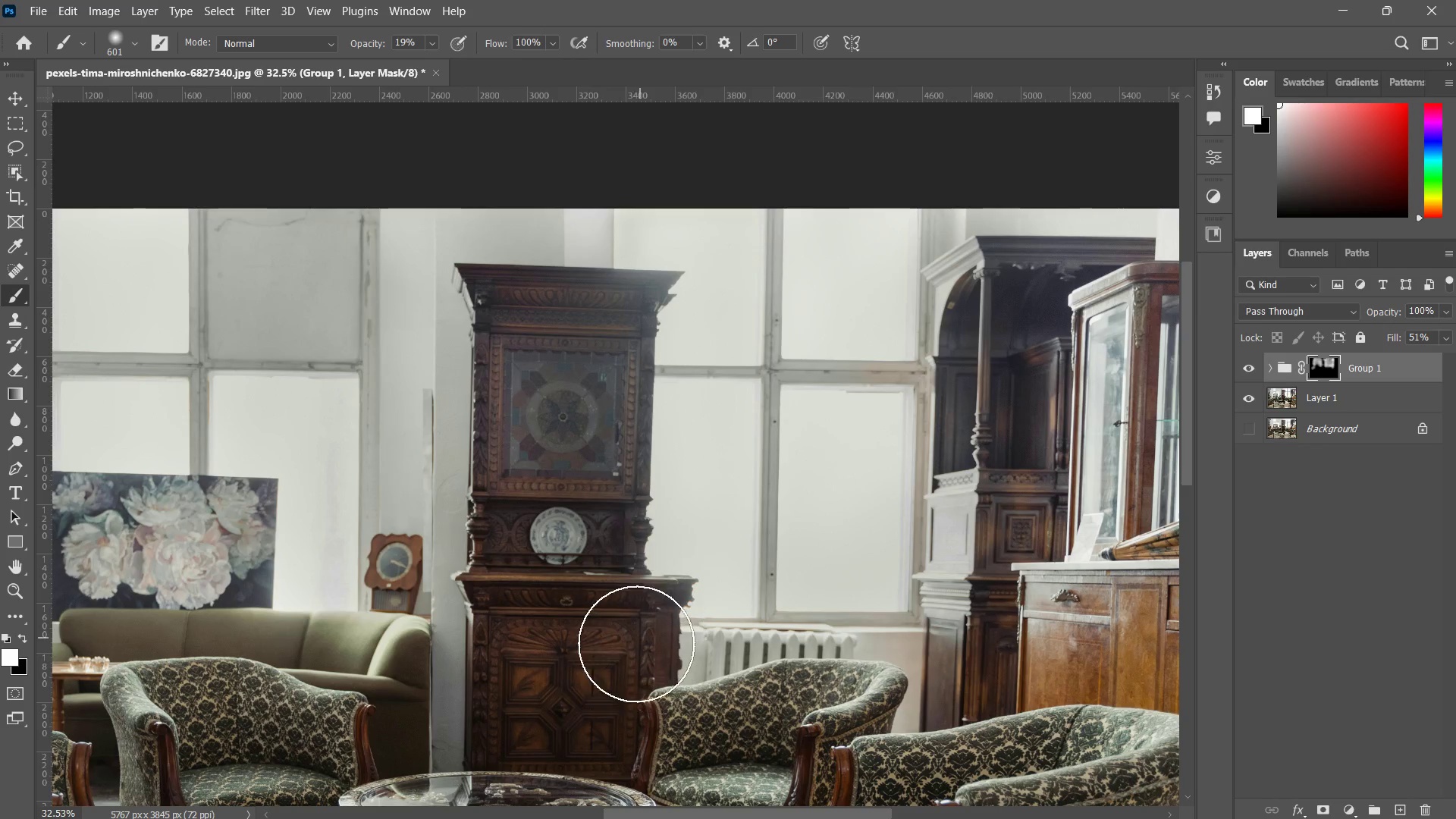 
left_click_drag(start_coordinate=[645, 631], to_coordinate=[636, 642])
 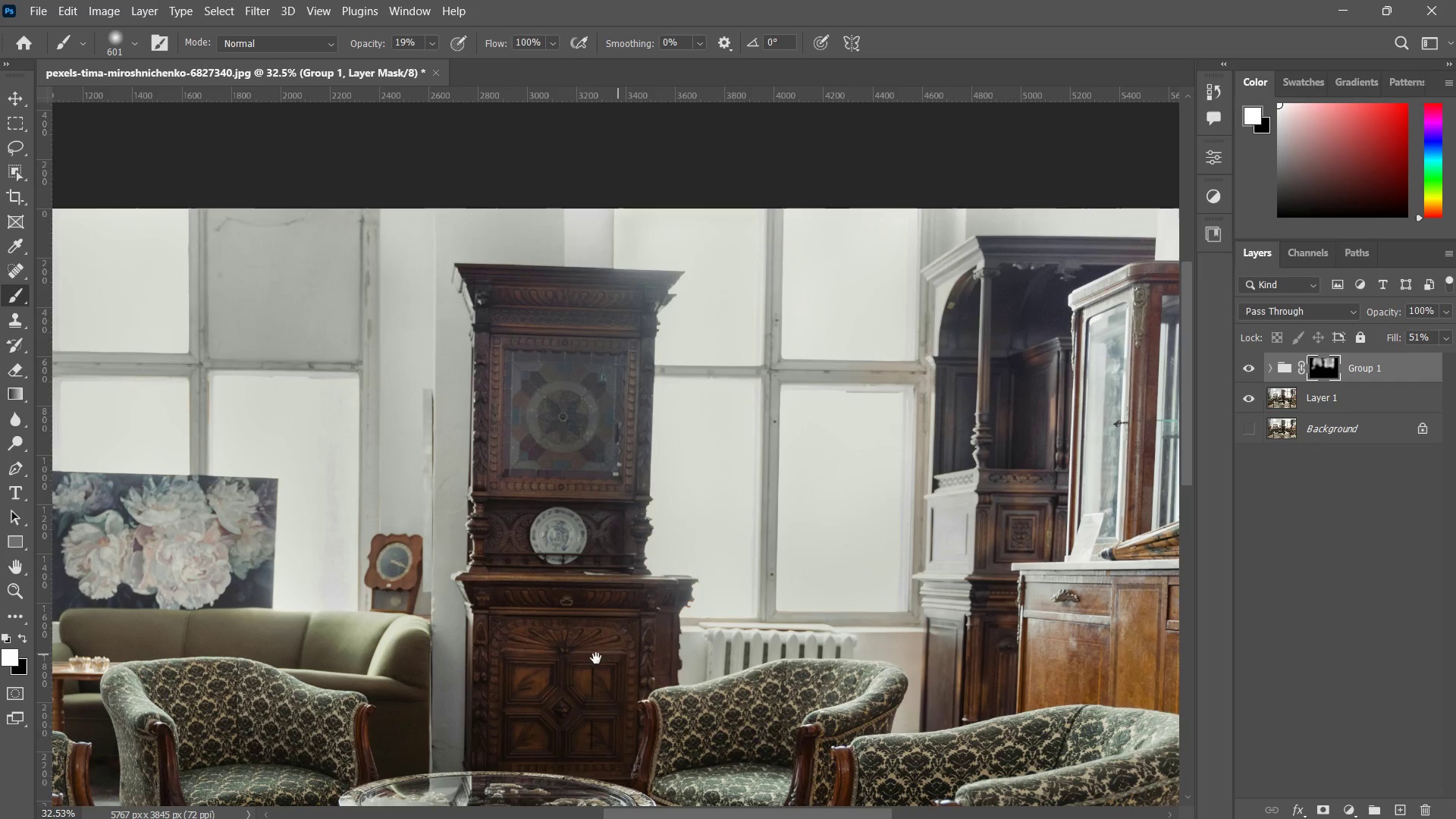 
hold_key(key=Space, duration=0.62)
 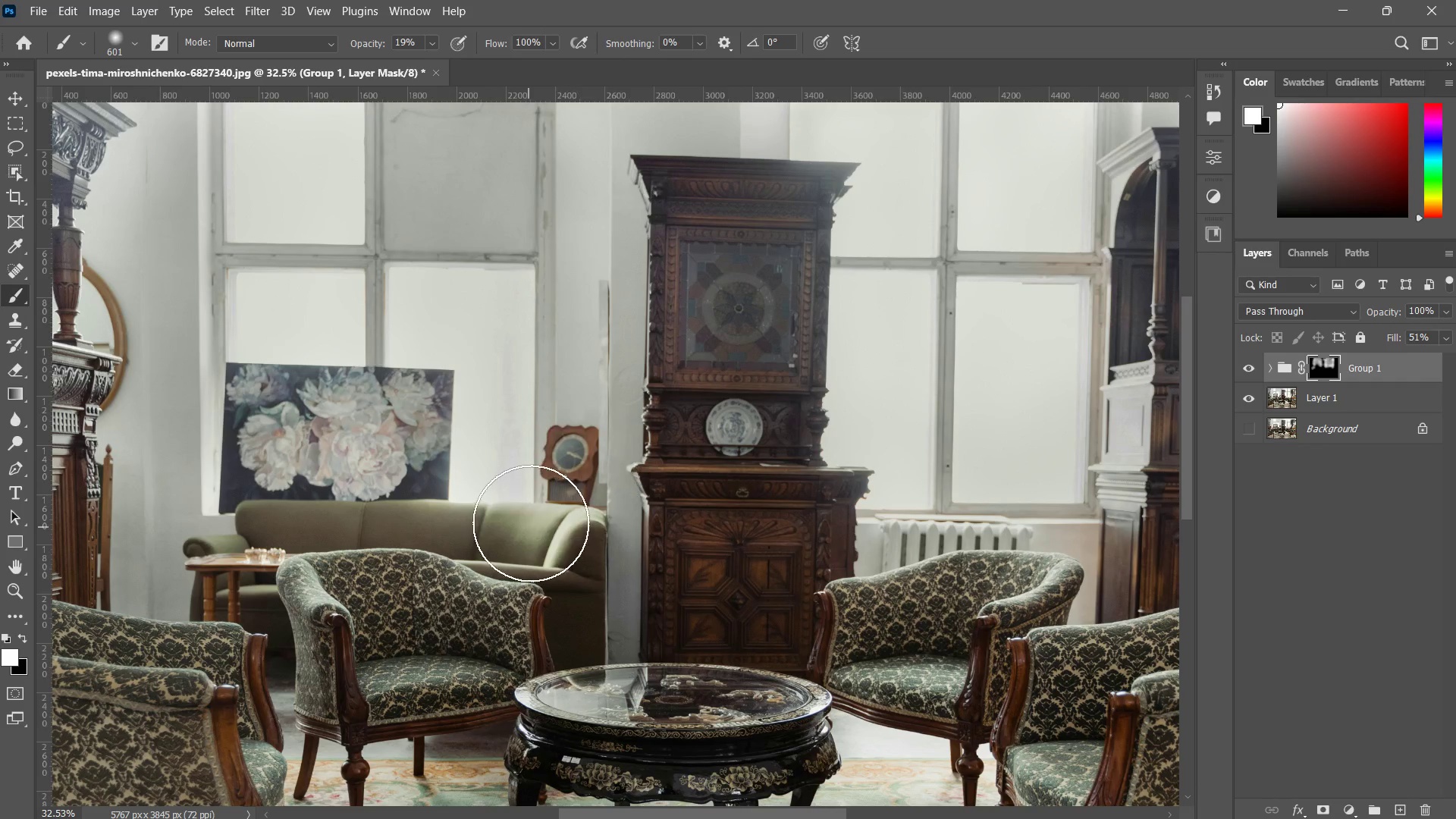 
left_click_drag(start_coordinate=[652, 574], to_coordinate=[828, 466])
 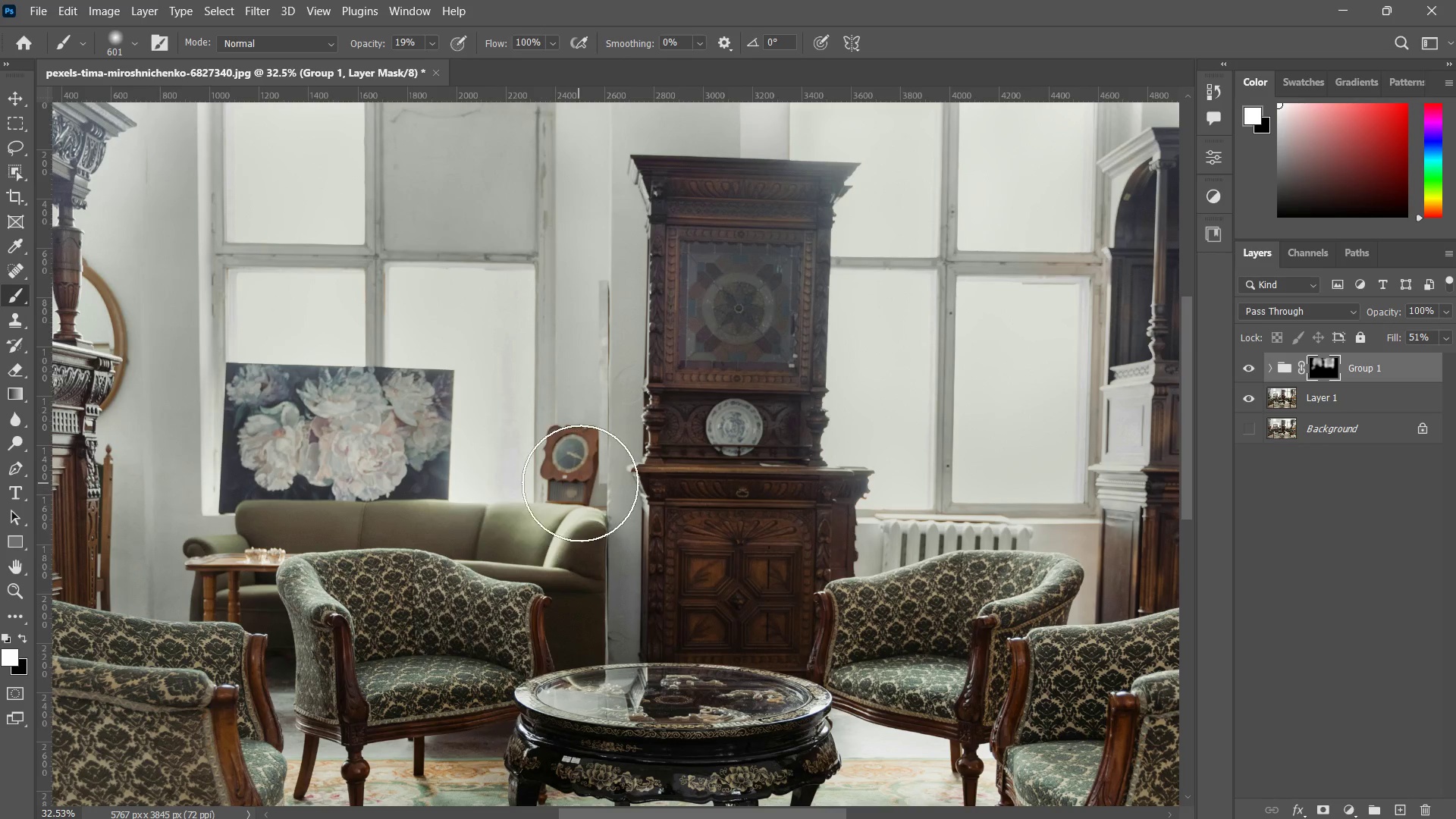 
left_click_drag(start_coordinate=[576, 485], to_coordinate=[534, 519])
 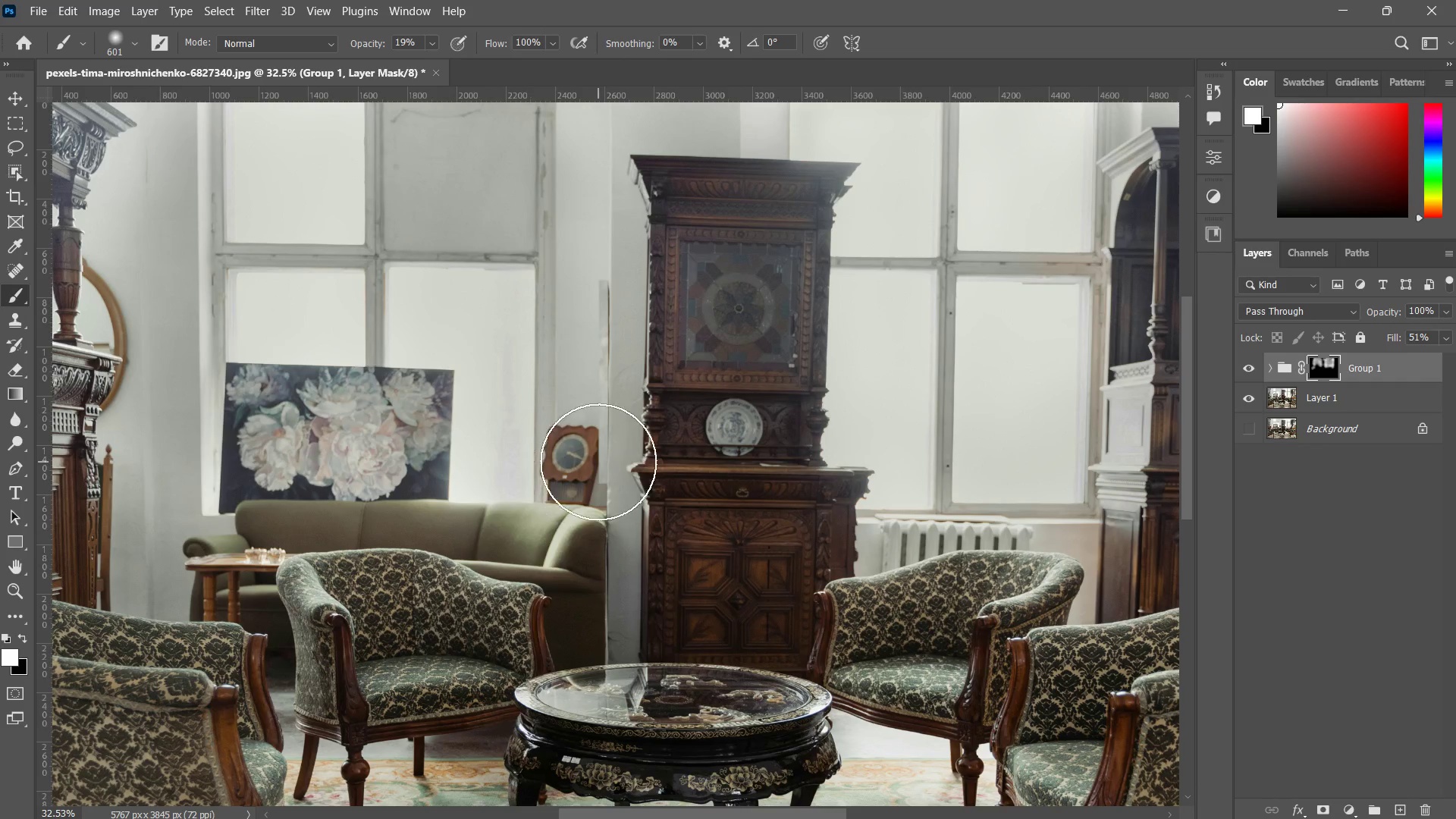 
left_click_drag(start_coordinate=[595, 469], to_coordinate=[560, 504])
 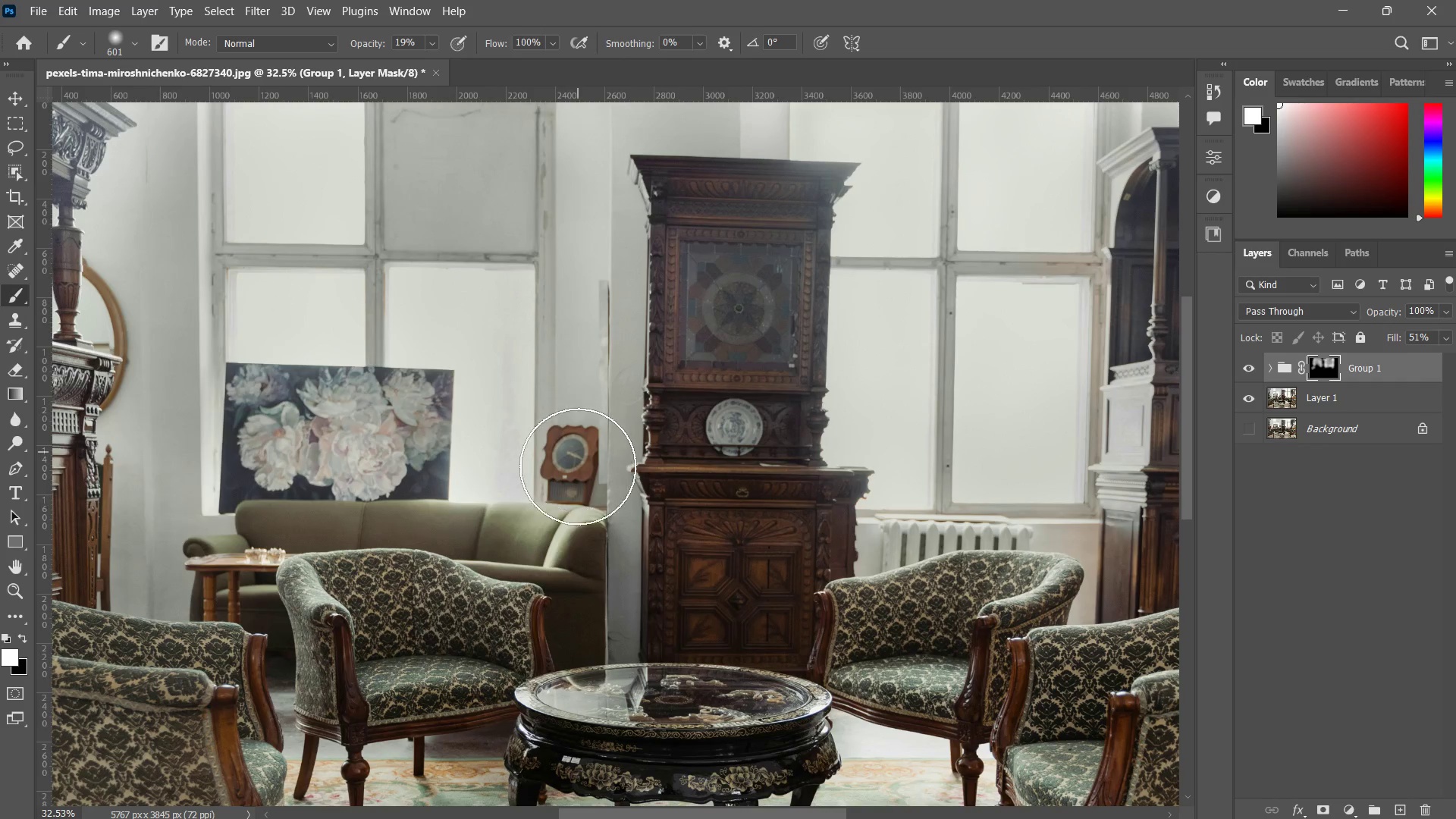 
left_click_drag(start_coordinate=[578, 466], to_coordinate=[548, 563])
 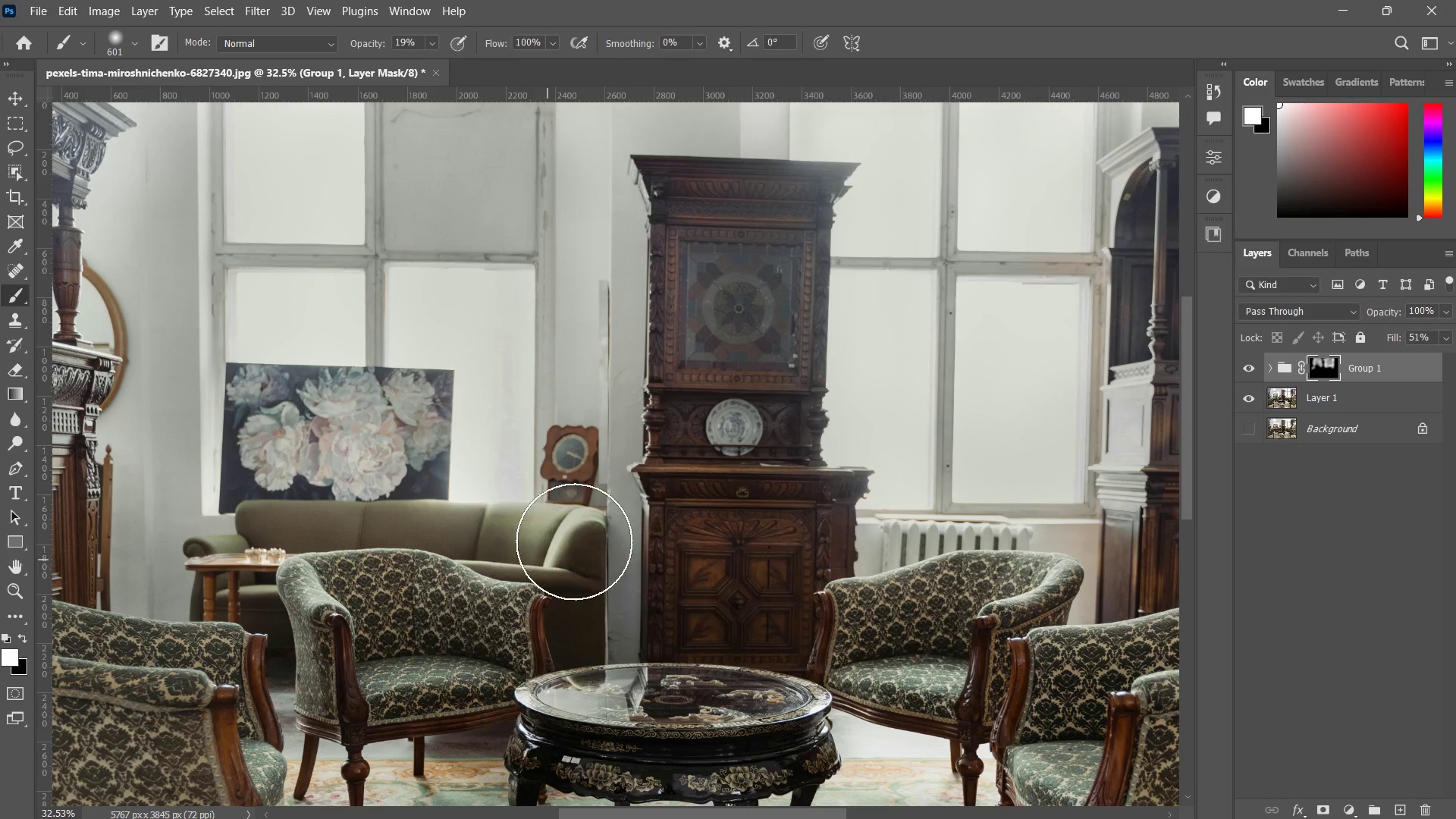 
left_click_drag(start_coordinate=[579, 519], to_coordinate=[535, 623])
 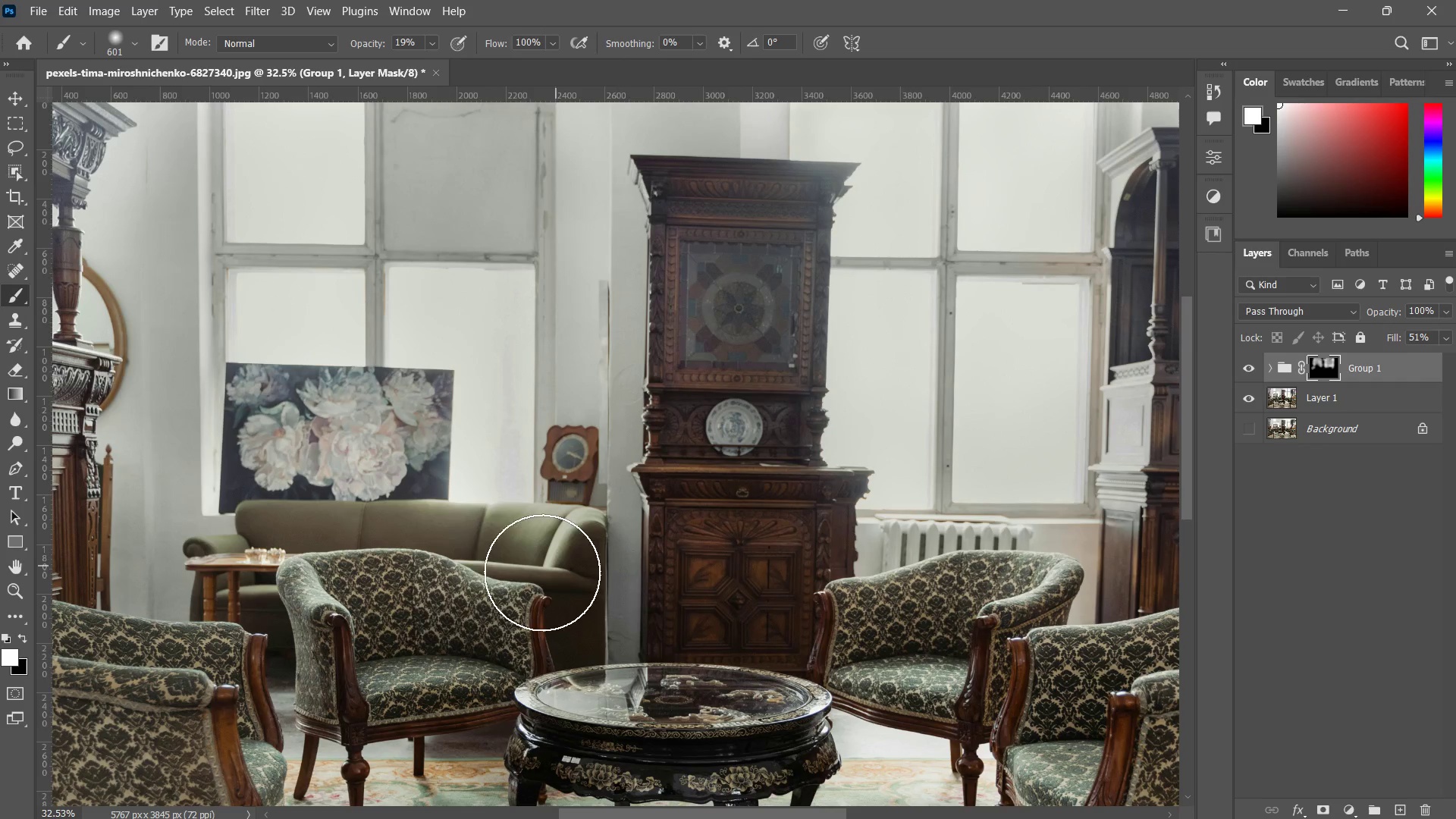 
left_click_drag(start_coordinate=[550, 570], to_coordinate=[343, 567])
 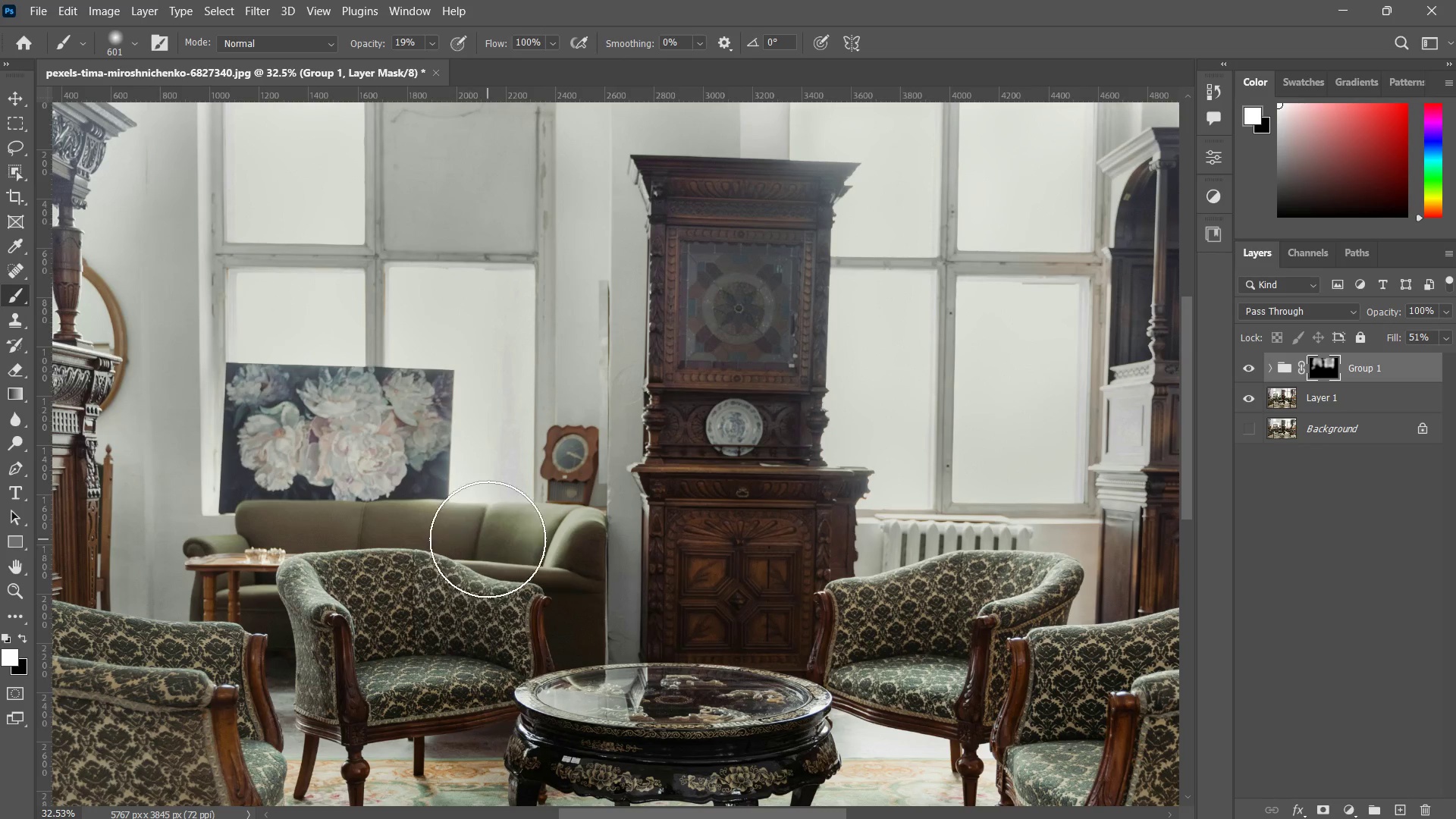 
left_click_drag(start_coordinate=[486, 530], to_coordinate=[419, 541])
 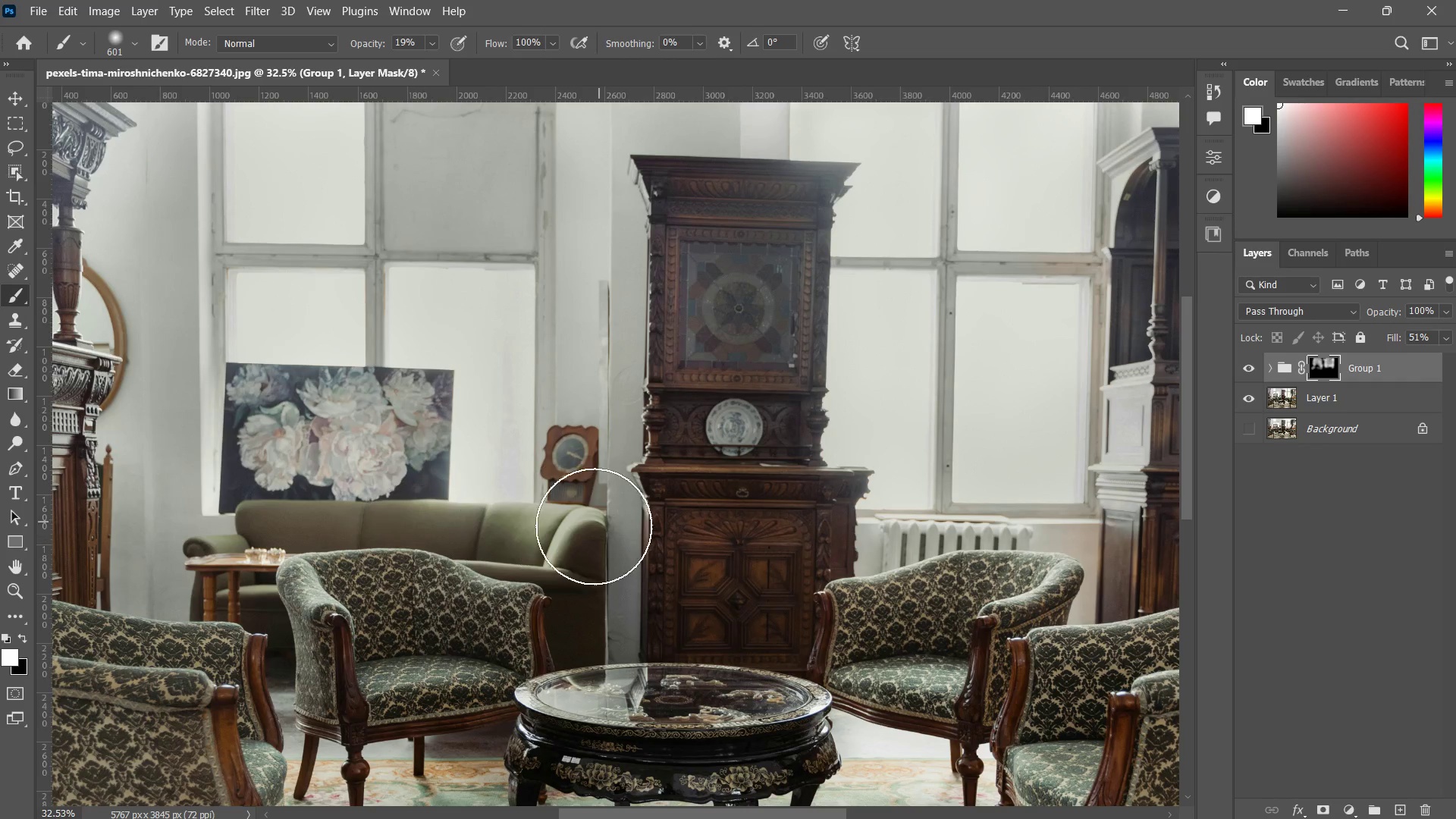 
left_click_drag(start_coordinate=[599, 523], to_coordinate=[460, 533])
 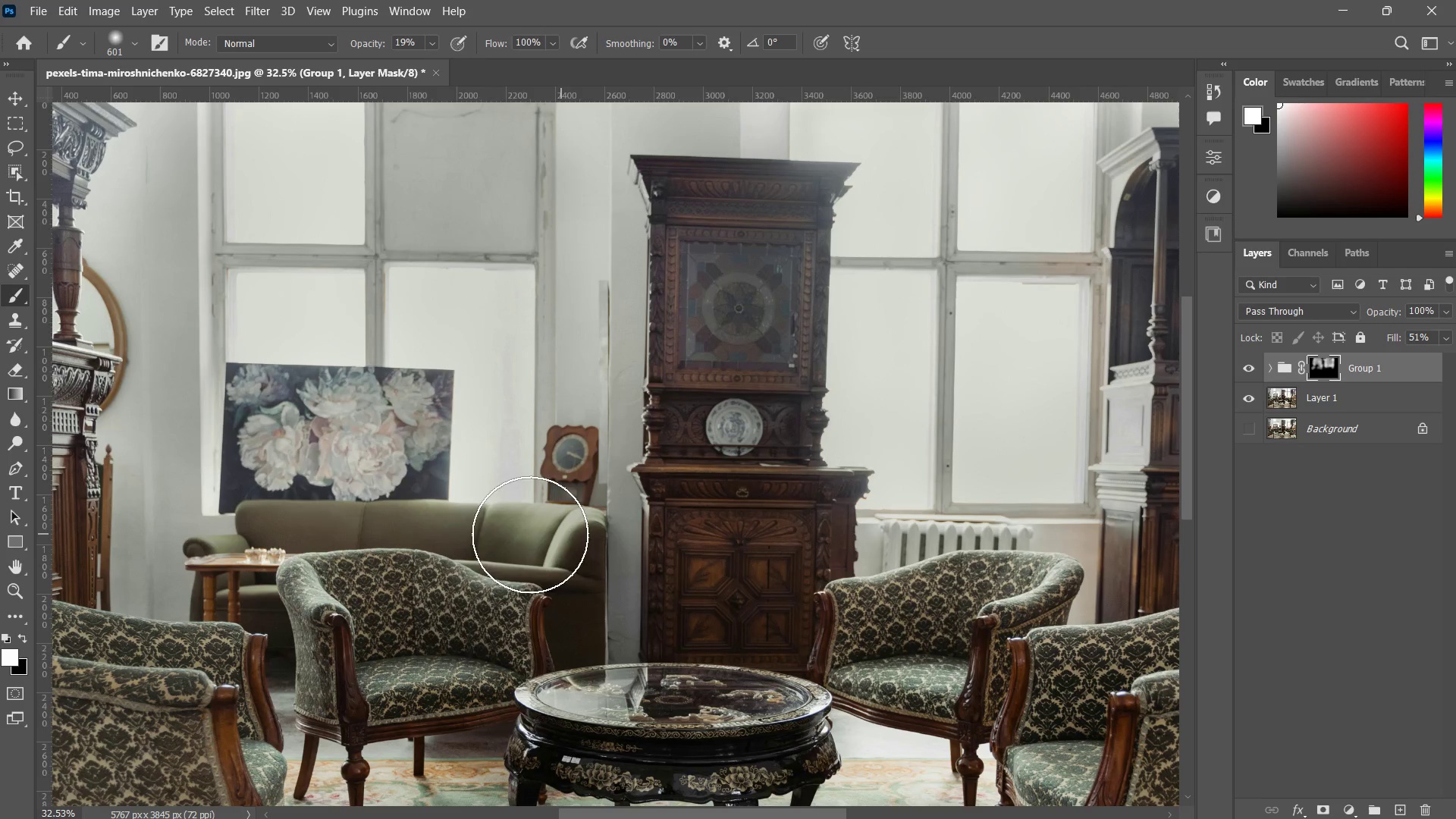 
left_click_drag(start_coordinate=[567, 532], to_coordinate=[334, 511])
 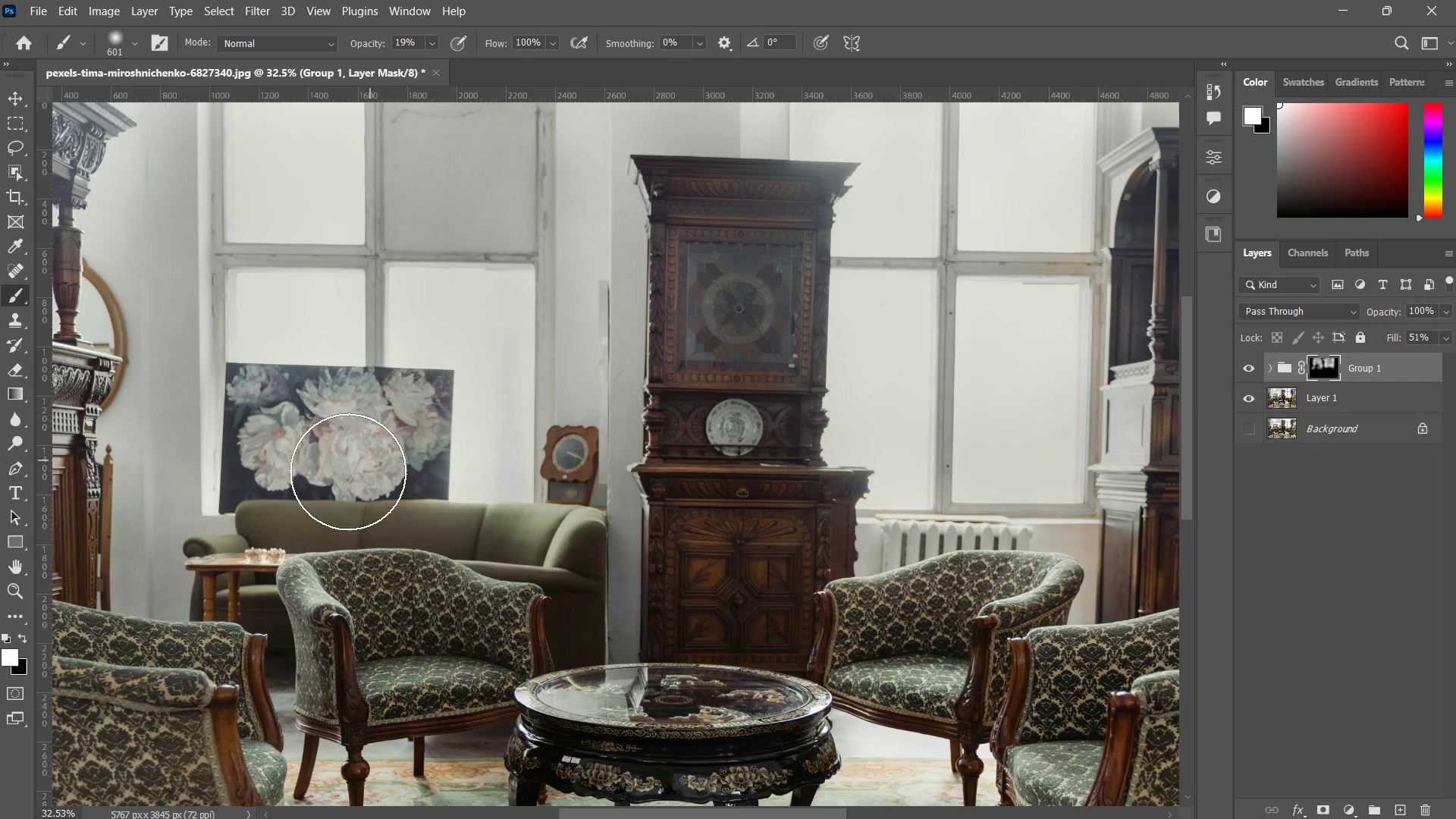 
left_click_drag(start_coordinate=[370, 460], to_coordinate=[234, 482])
 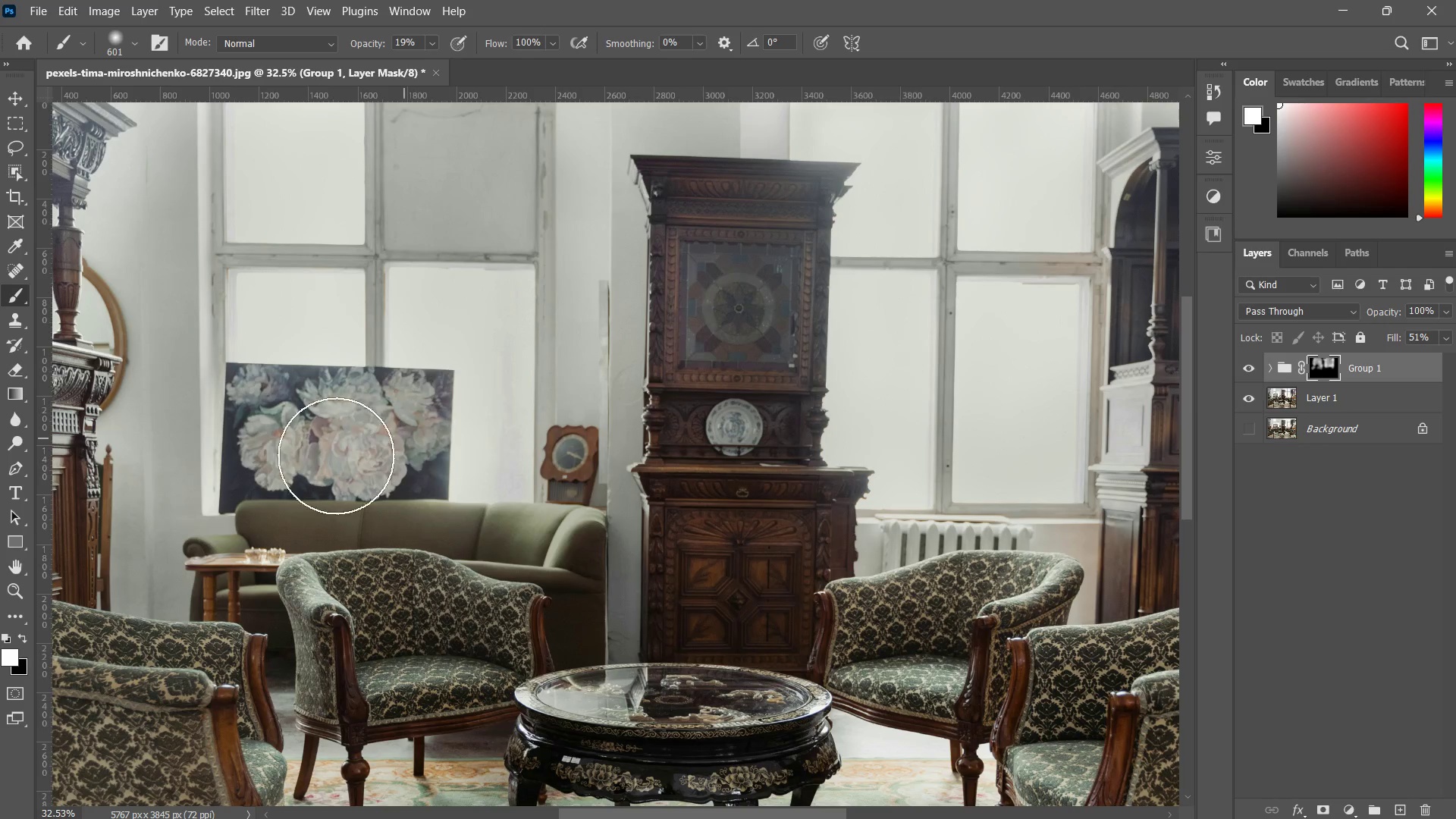 
left_click_drag(start_coordinate=[436, 431], to_coordinate=[312, 454])
 